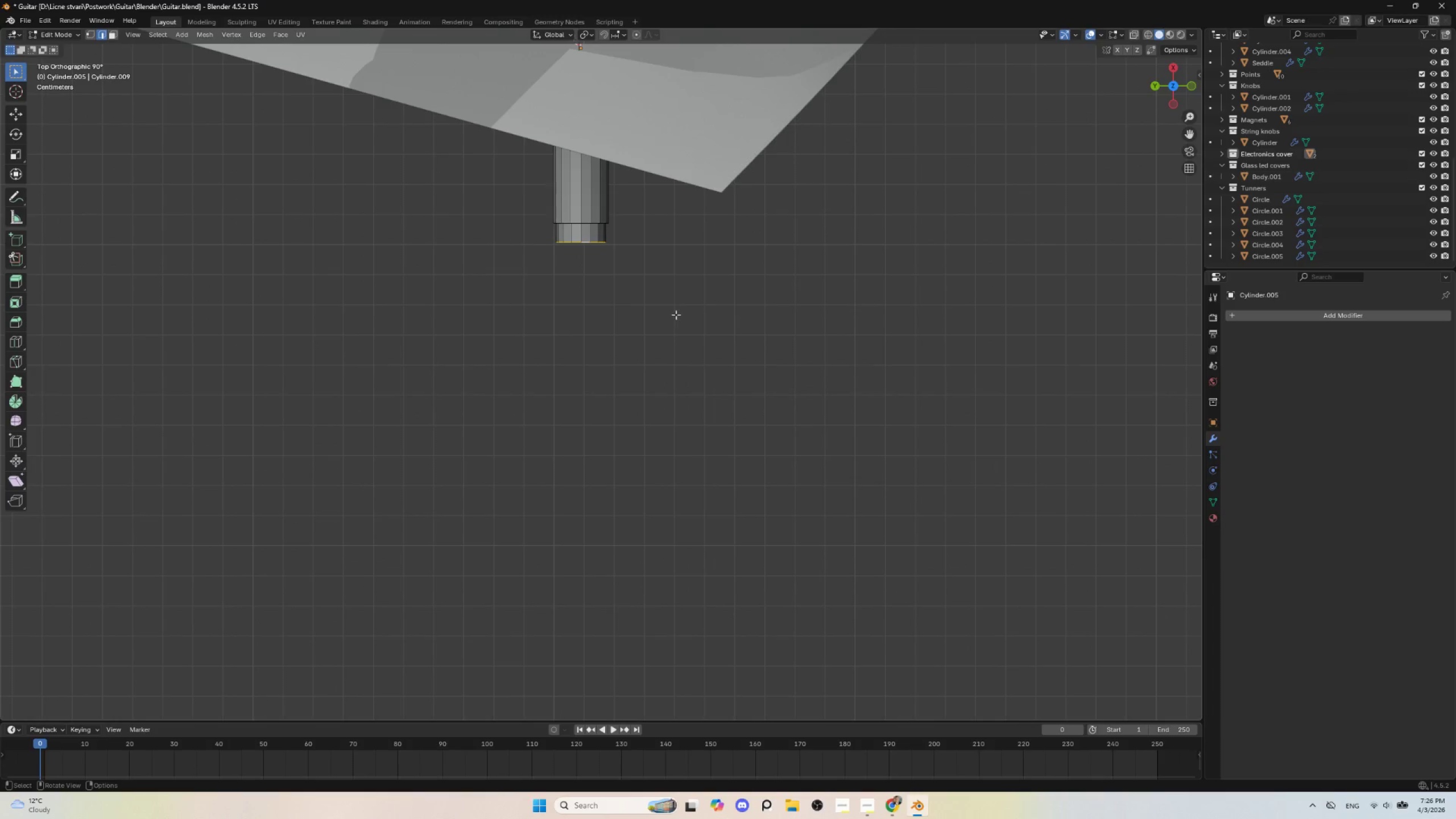 
wait(9.16)
 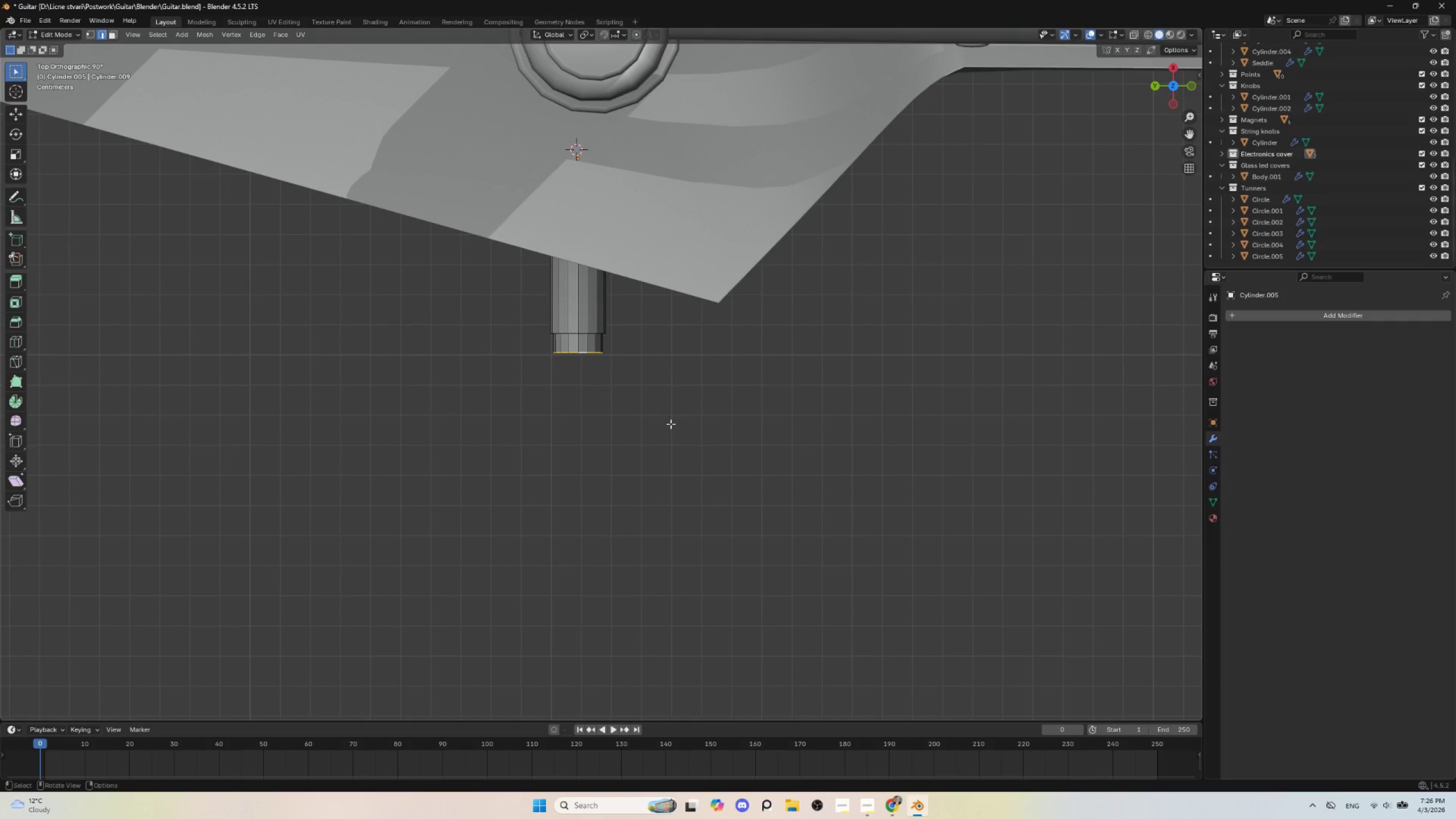 
type(ezy)
 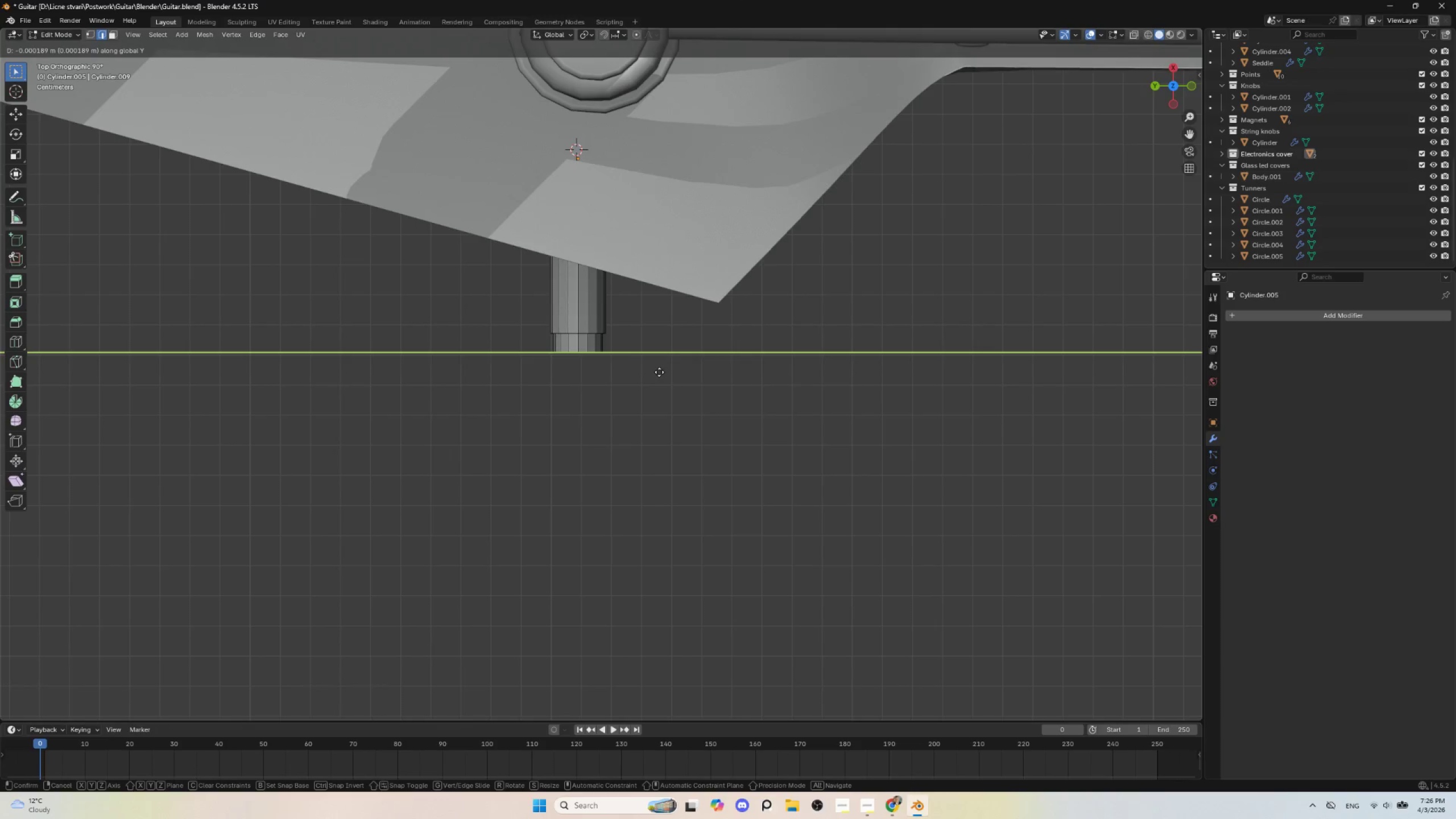 
key(X)
 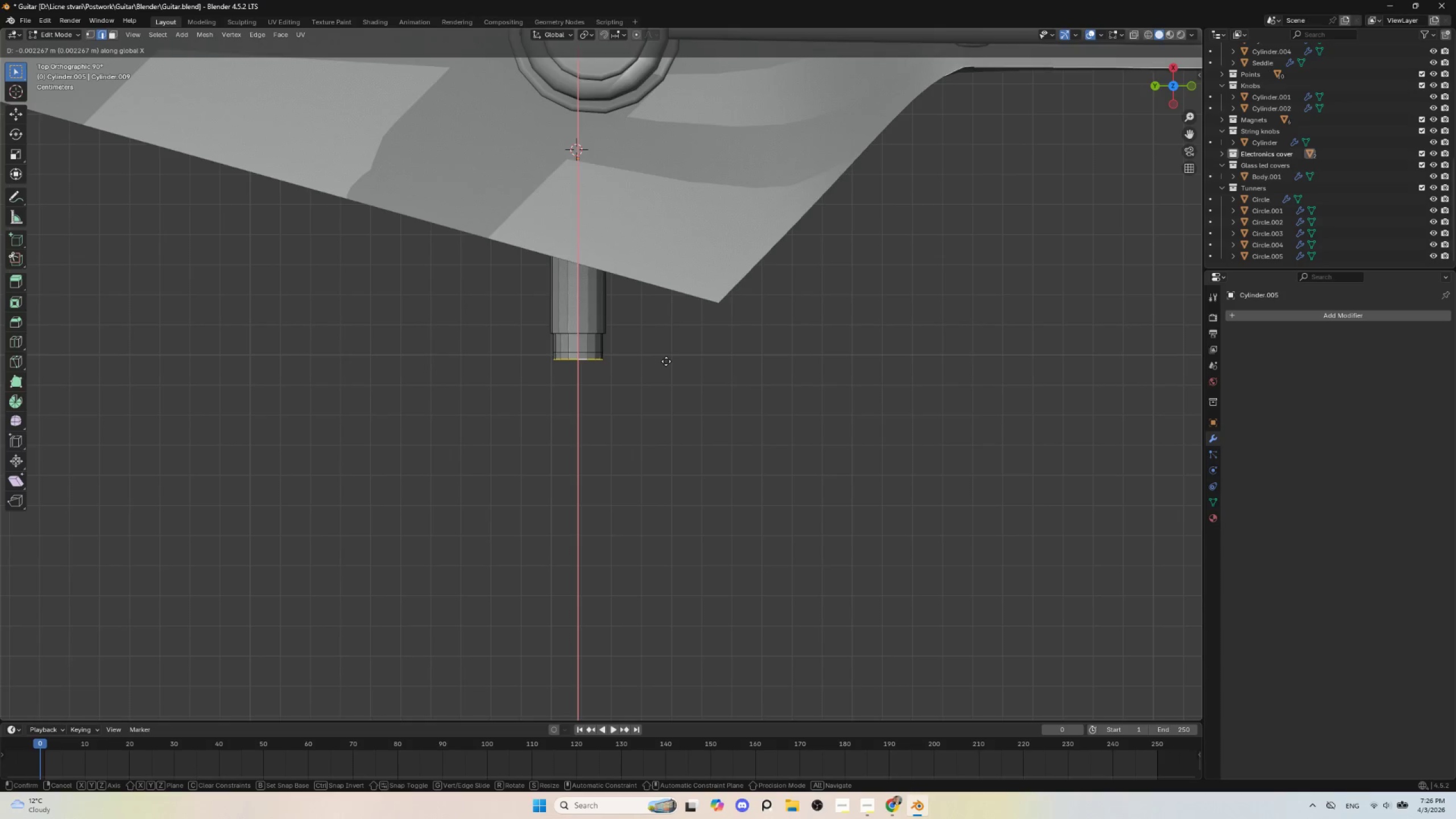 
left_click([666, 361])
 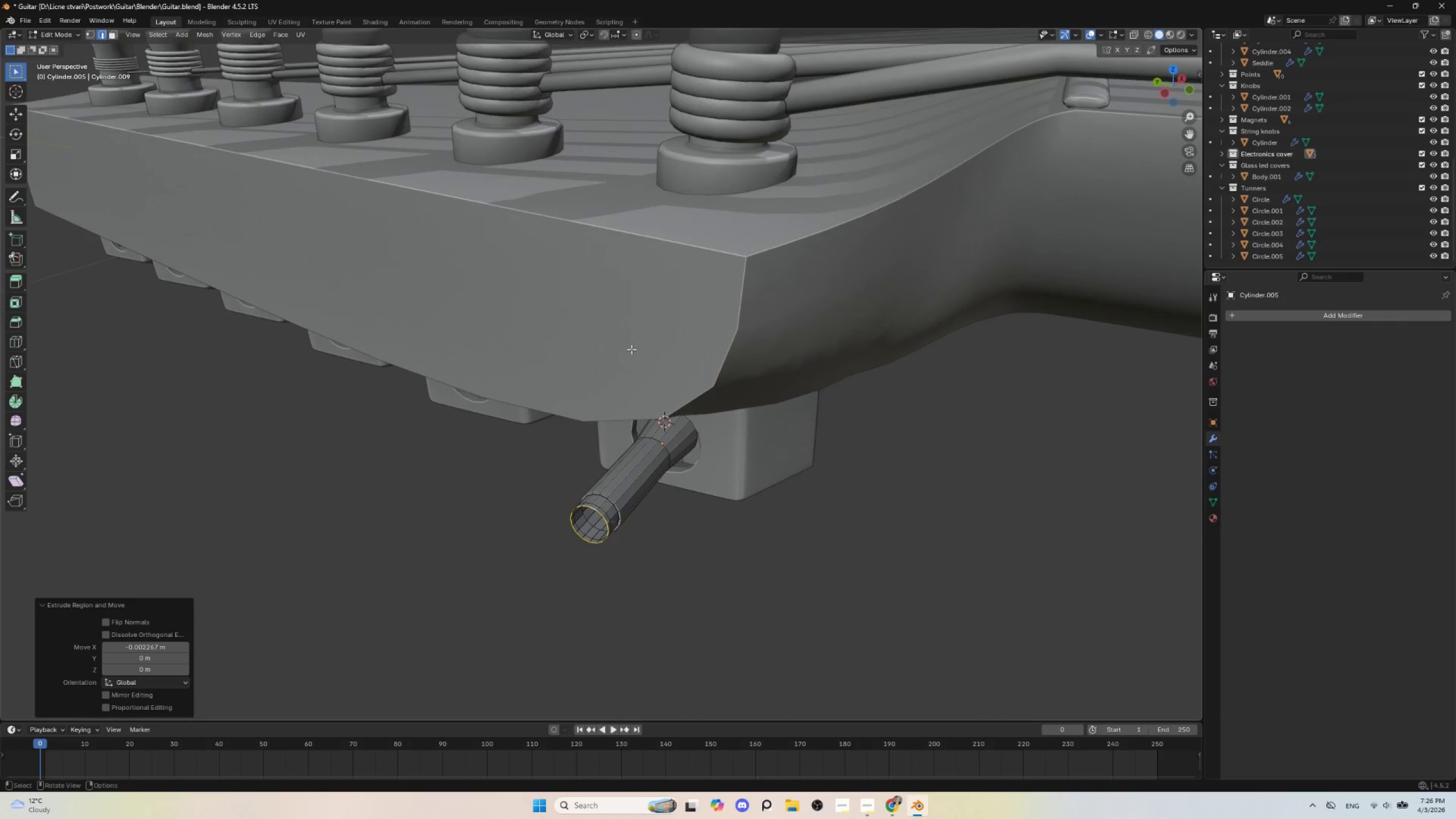 
hold_key(key=ShiftLeft, duration=0.73)
 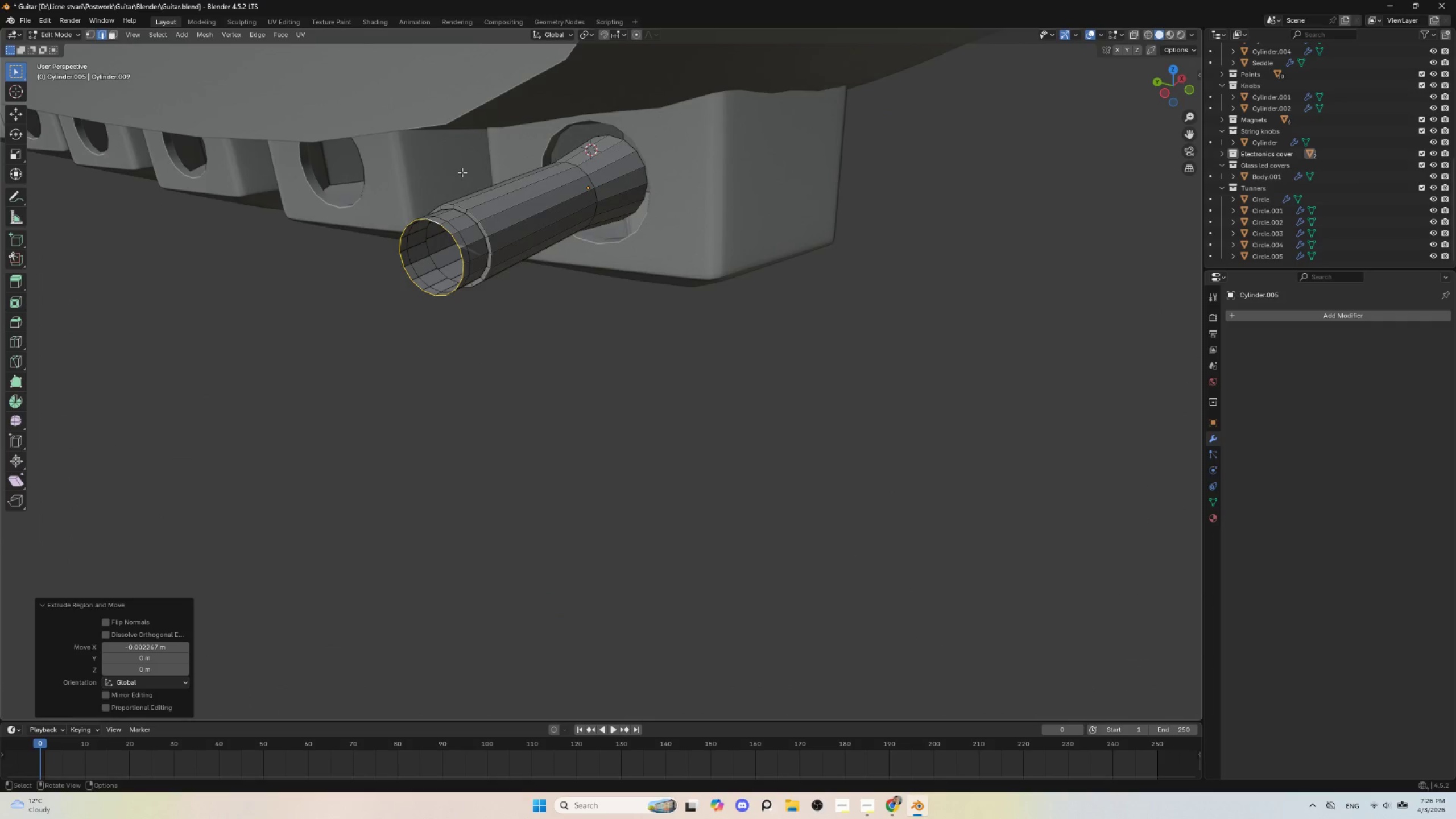 
scroll: coordinate [462, 172], scroll_direction: up, amount: 8.0
 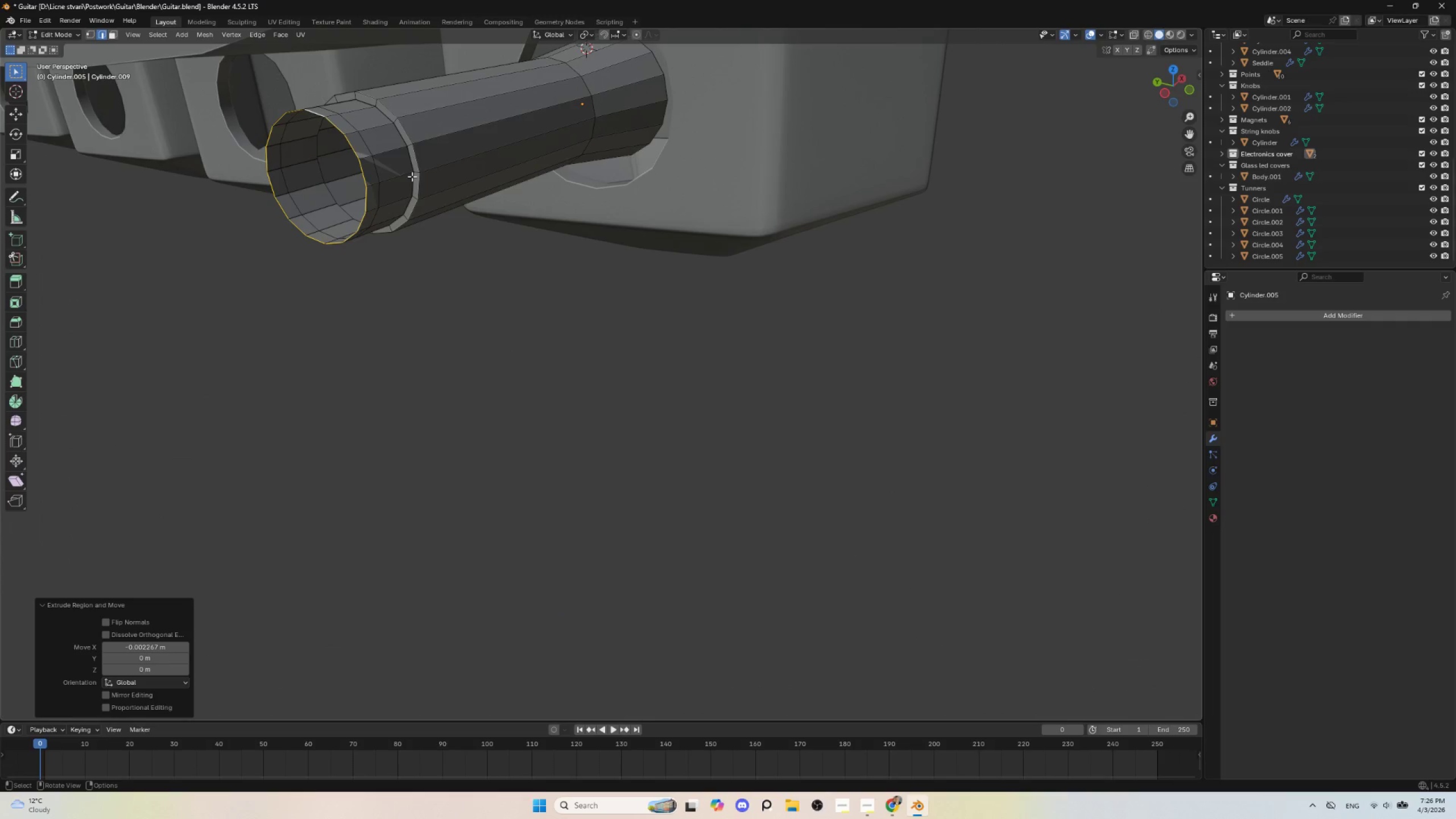 
key(S)
 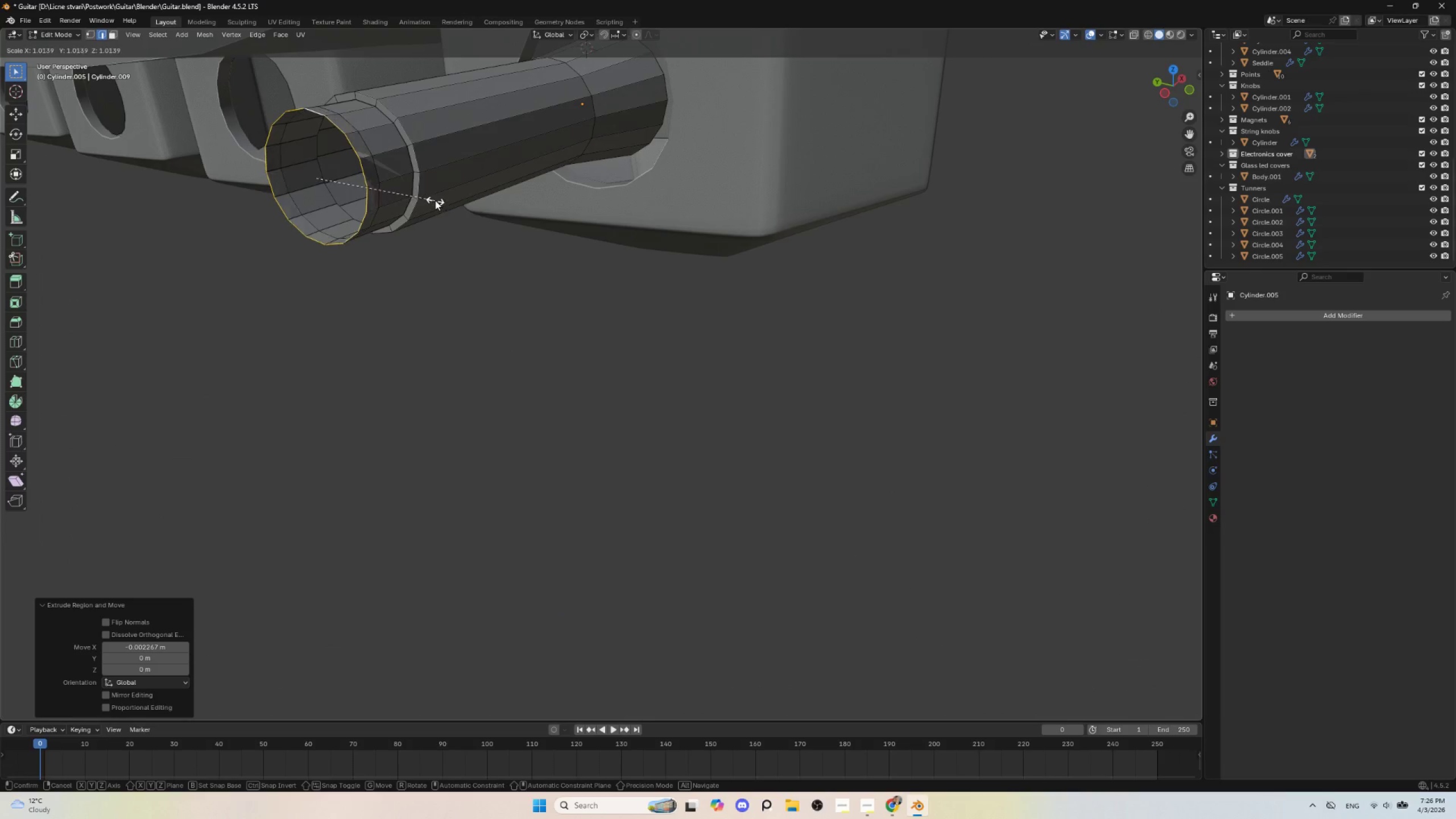 
key(Escape)
 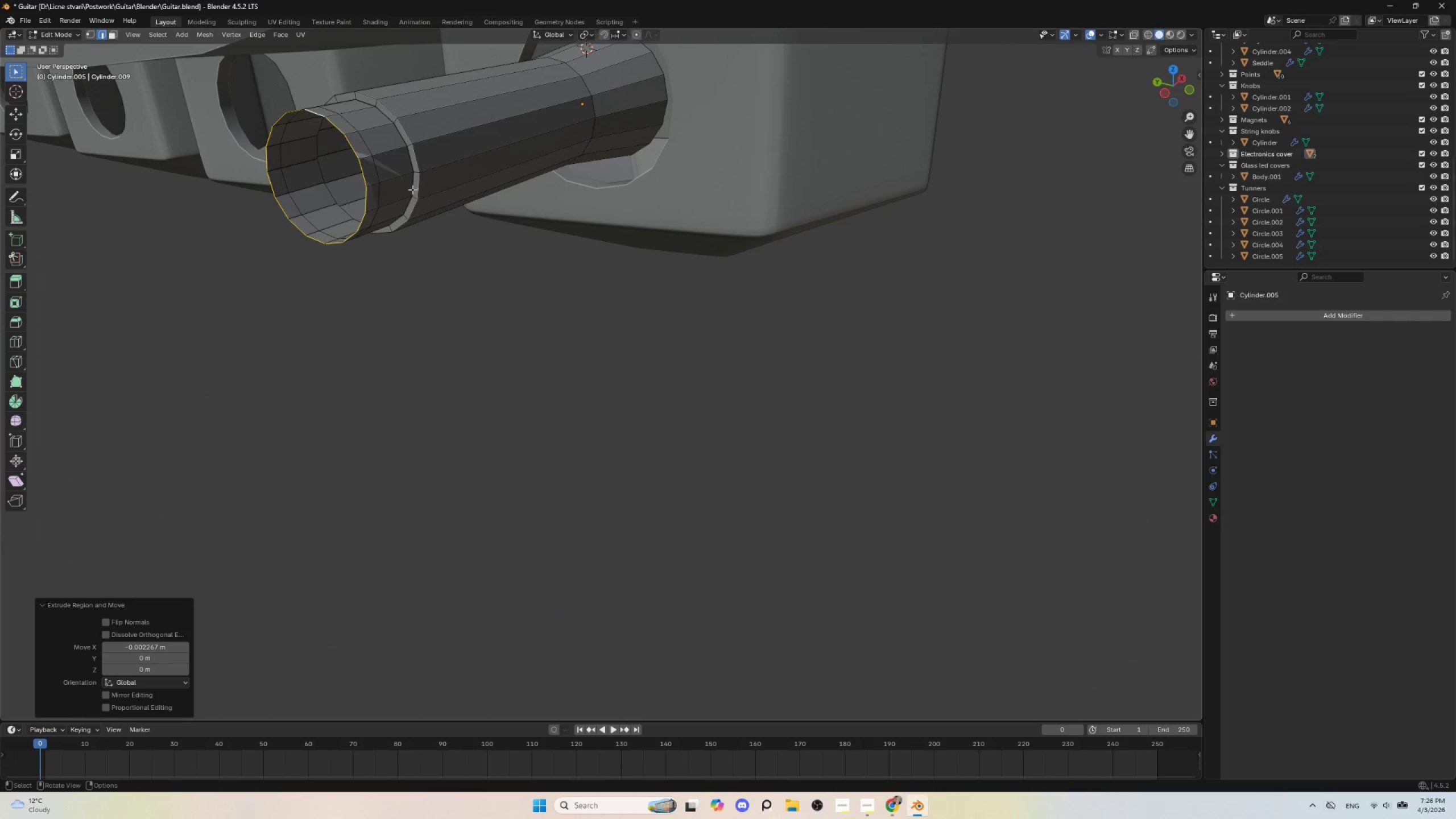 
key(Tab)
 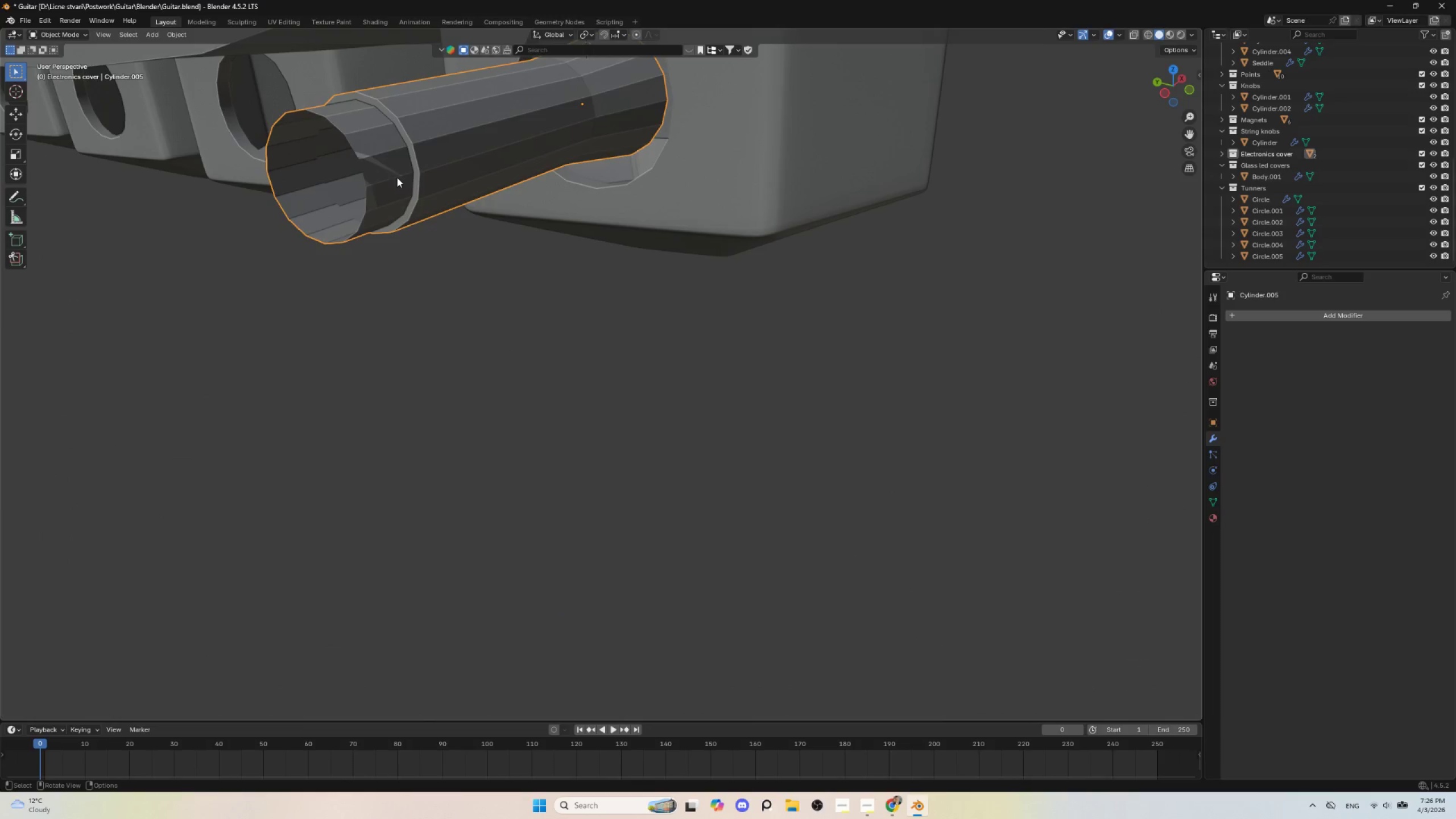 
key(Tab)
 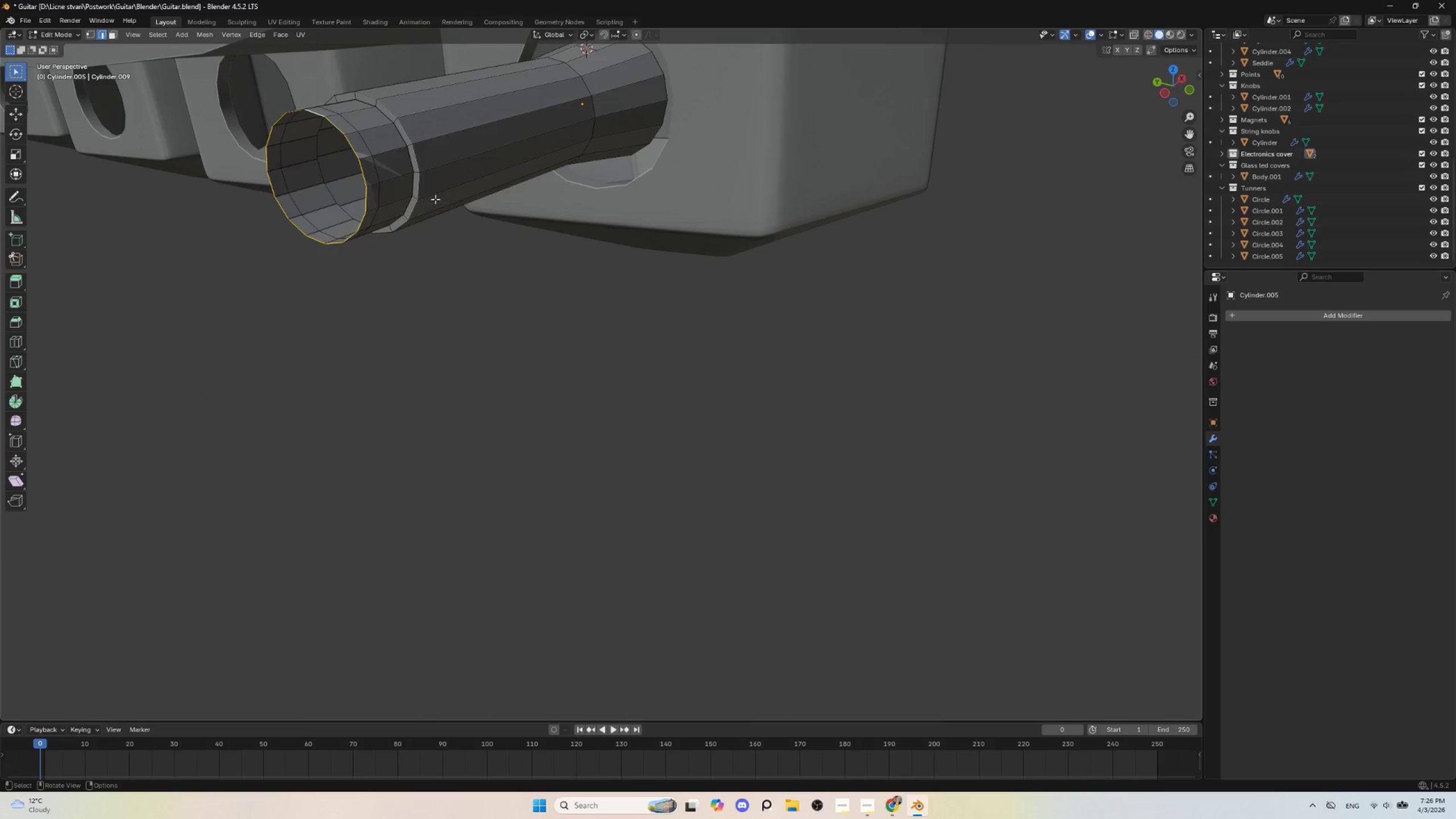 
scroll: coordinate [440, 204], scroll_direction: down, amount: 3.0
 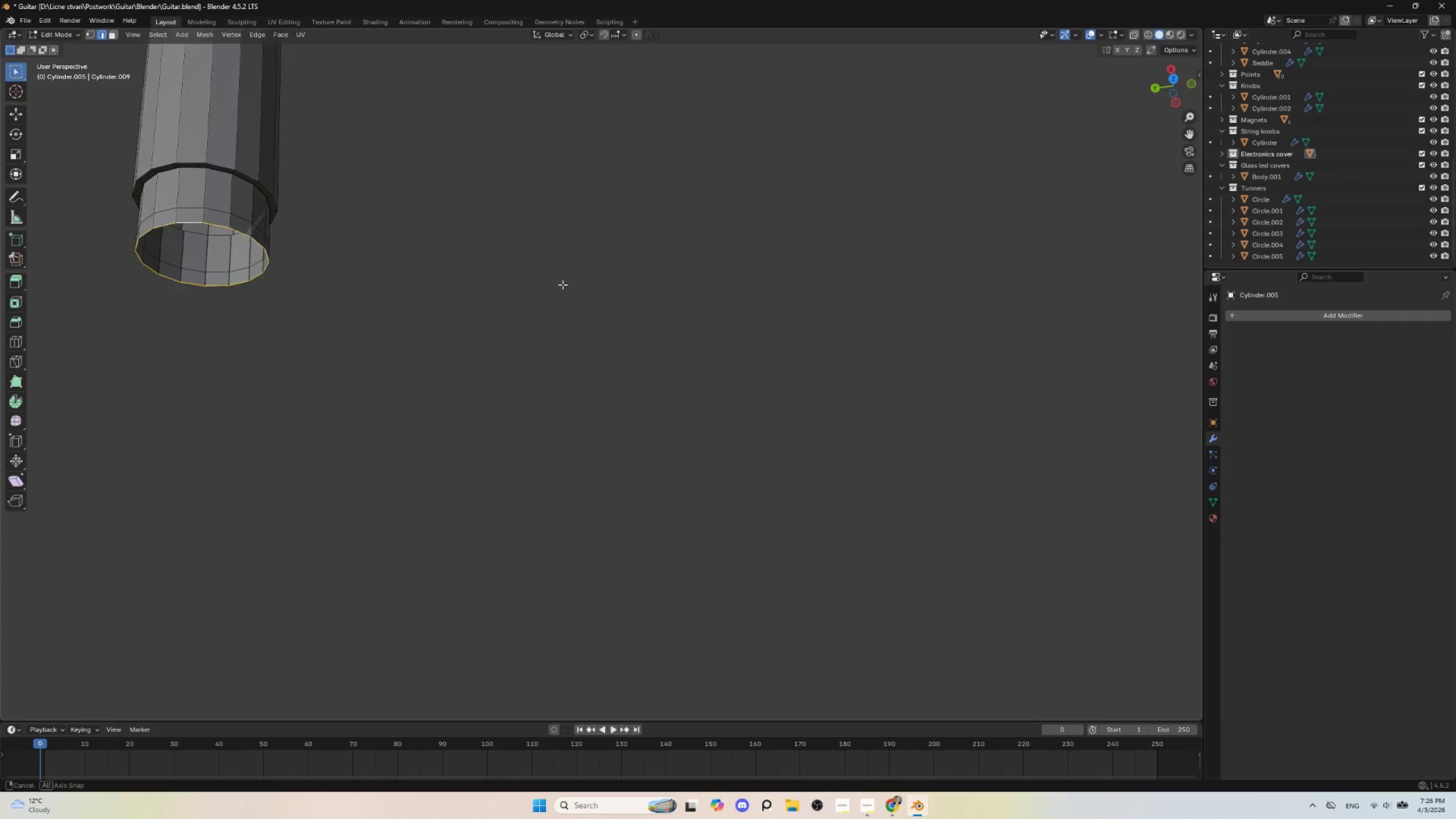 
hold_key(key=AltLeft, duration=0.48)
 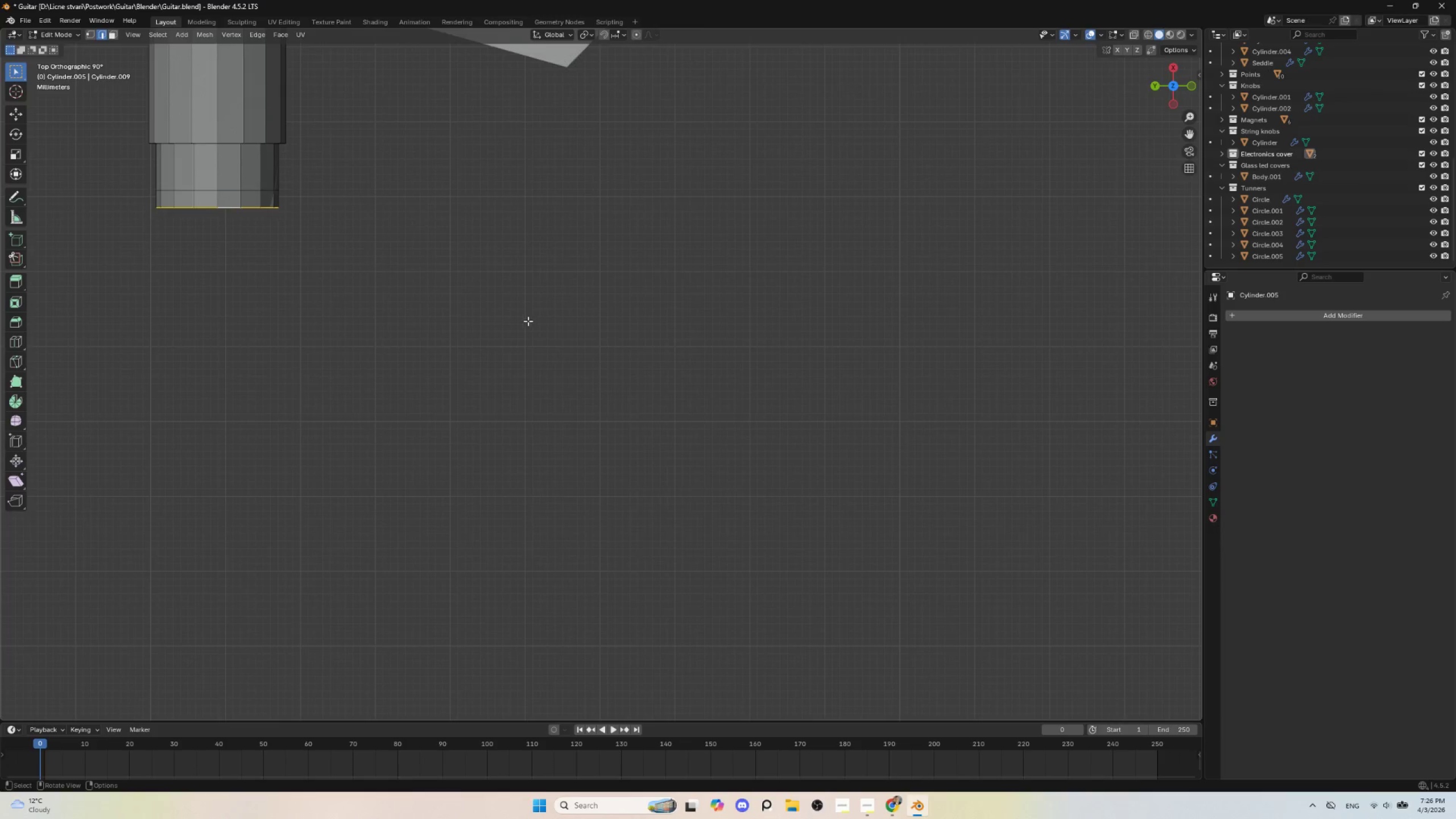 
hold_key(key=ShiftLeft, duration=0.53)
 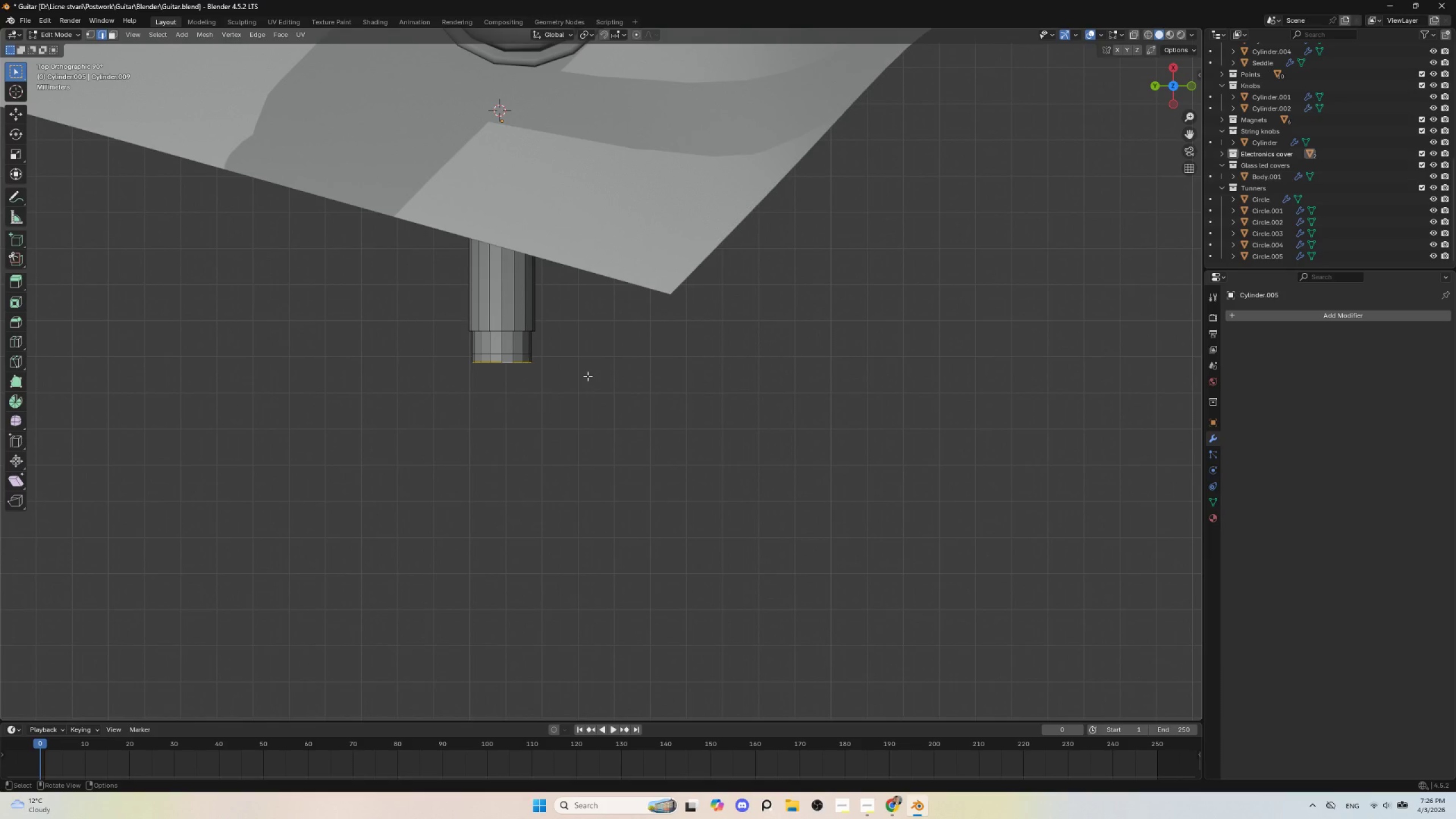 
scroll: coordinate [527, 321], scroll_direction: down, amount: 4.0
 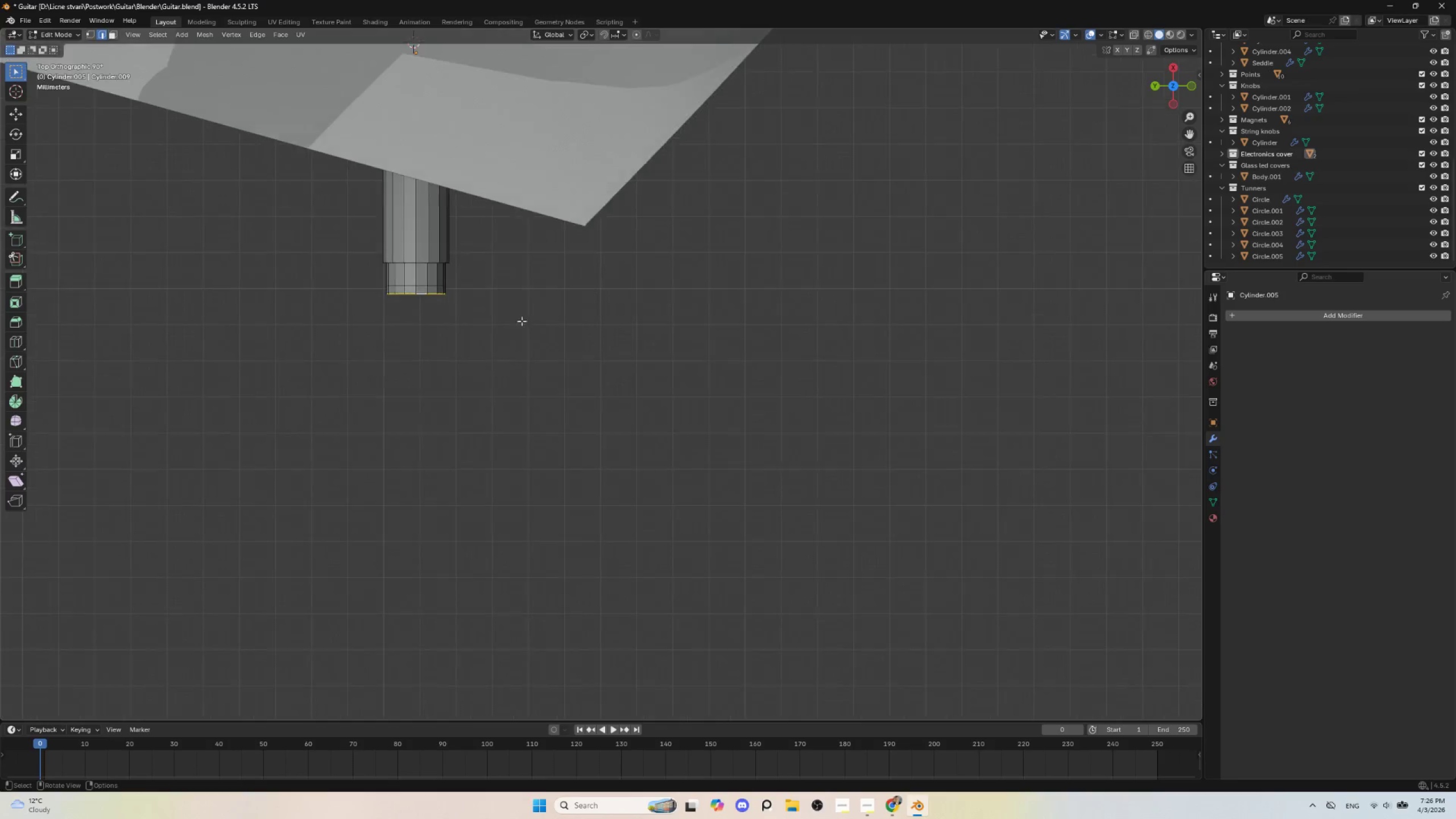 
hold_key(key=ShiftLeft, duration=21.28)
 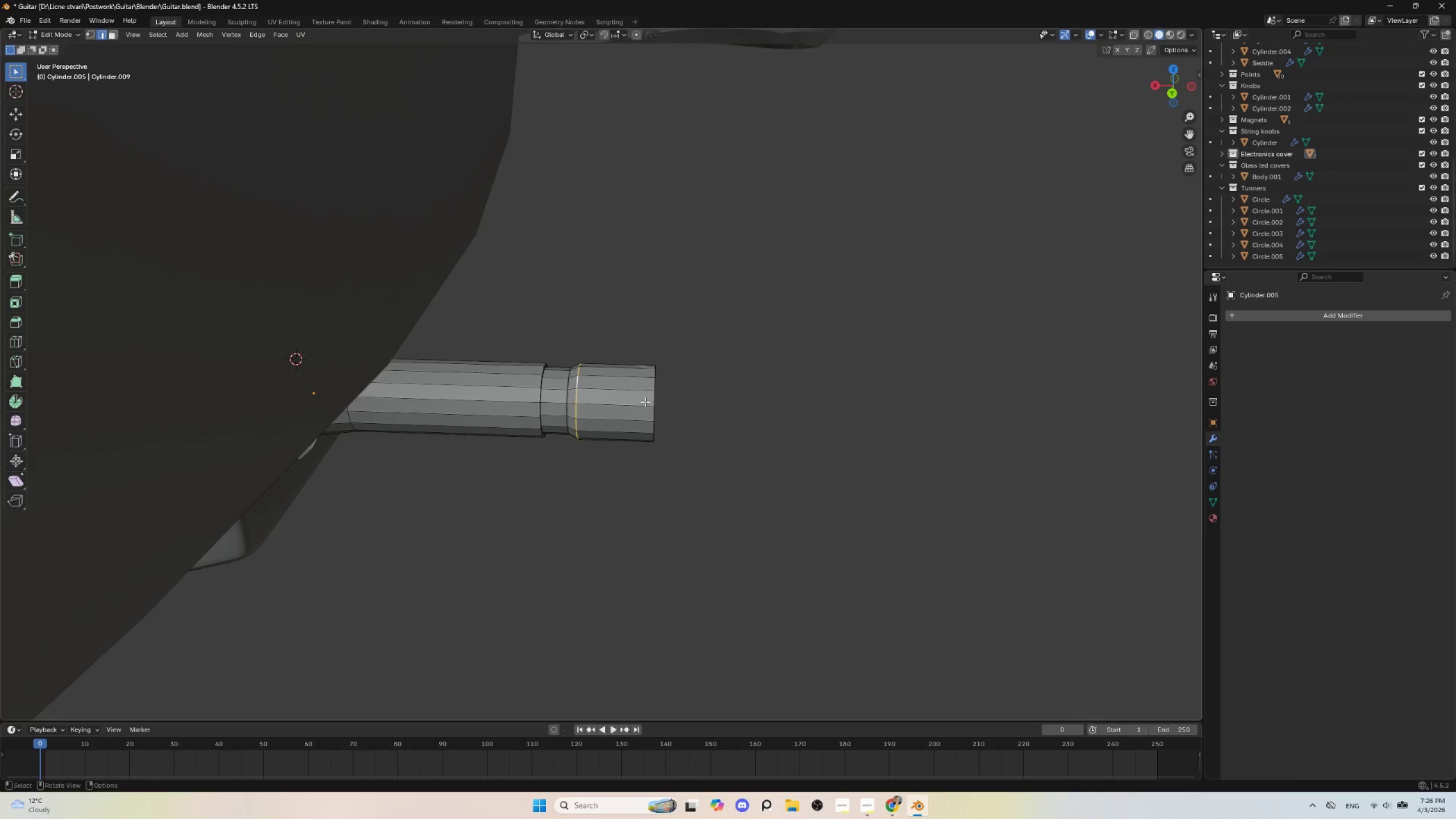 
key(S)
 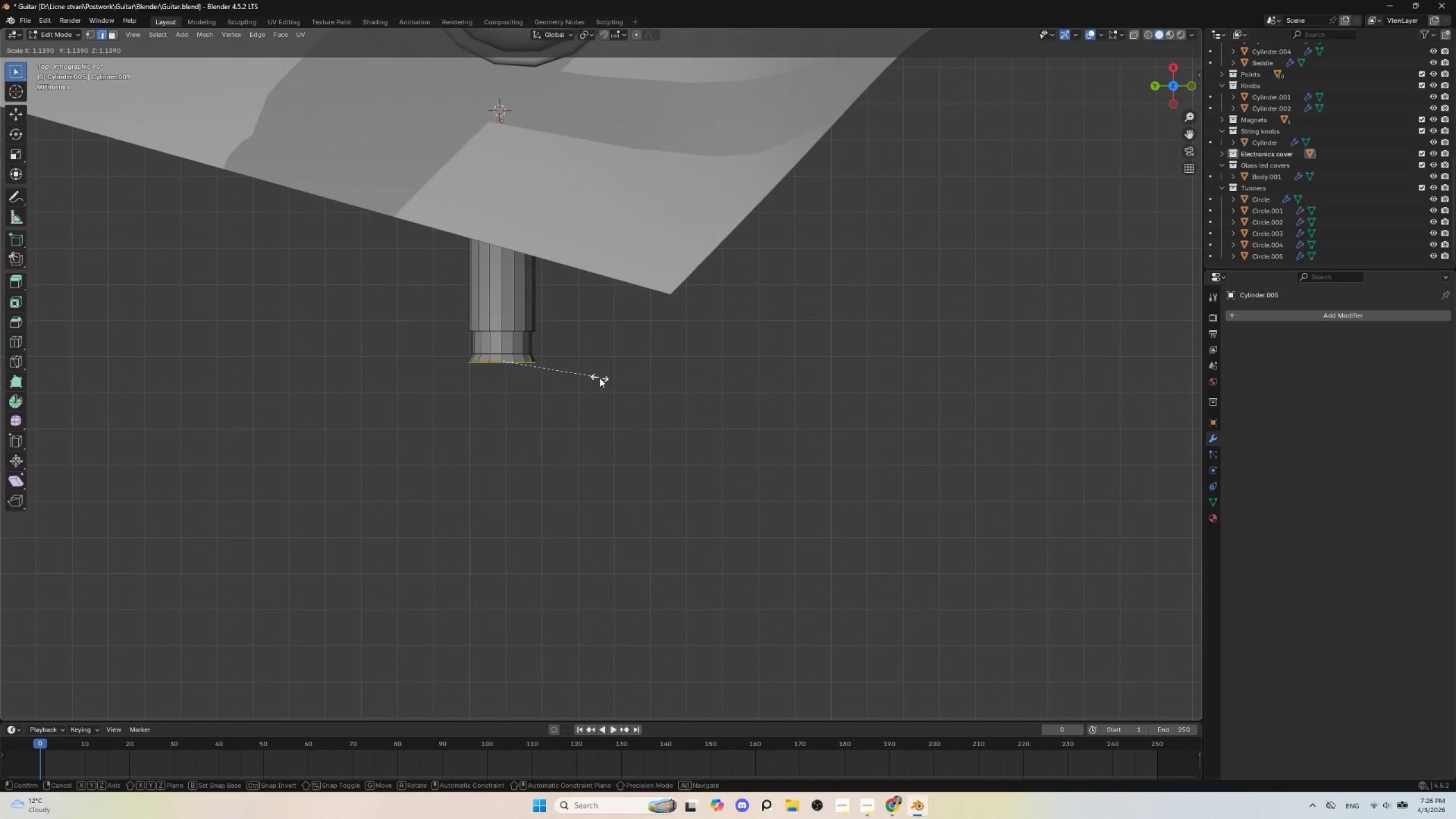 
left_click([599, 378])
 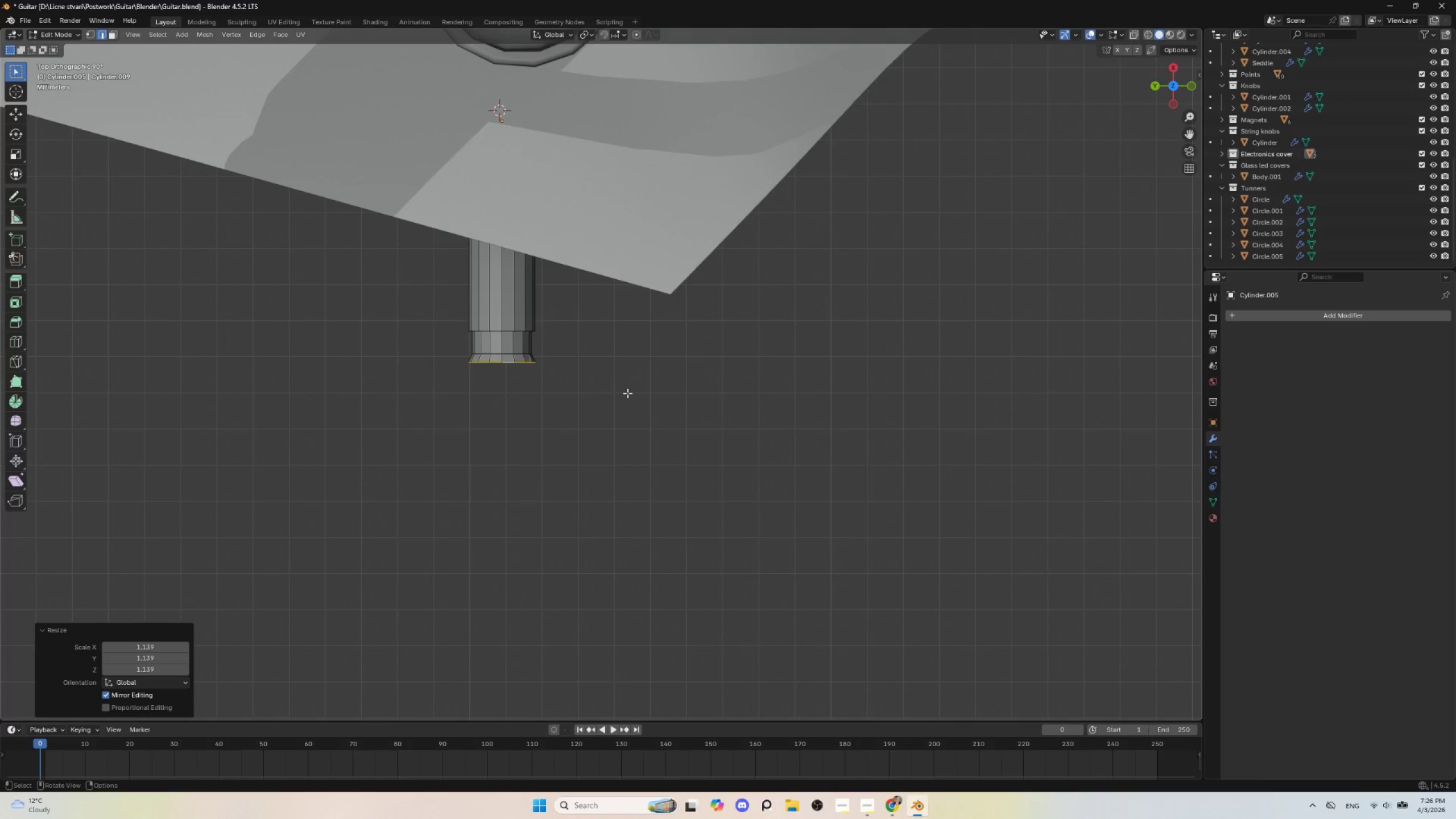 
hold_key(key=AltLeft, duration=0.44)
 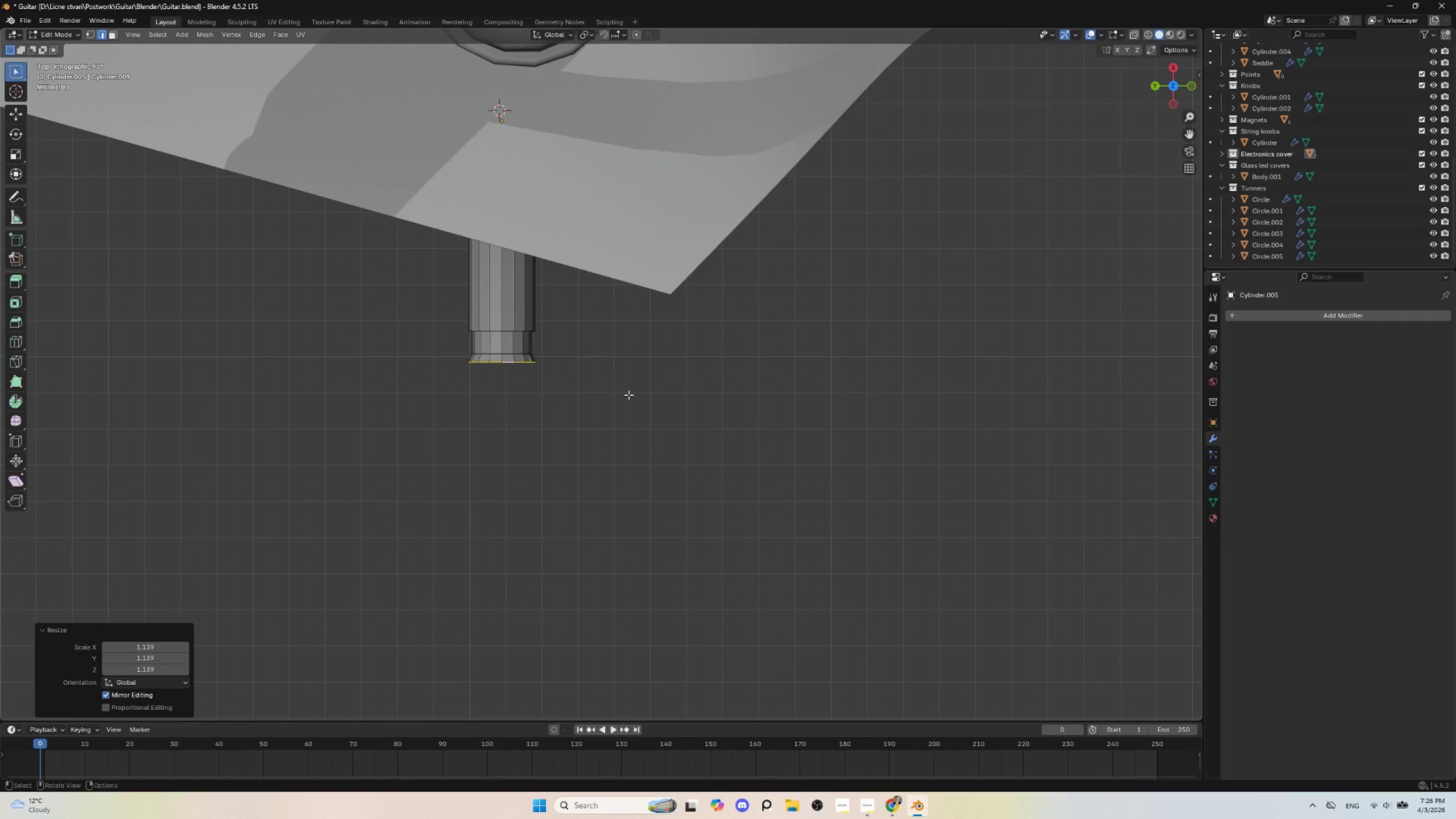 
key(E)
 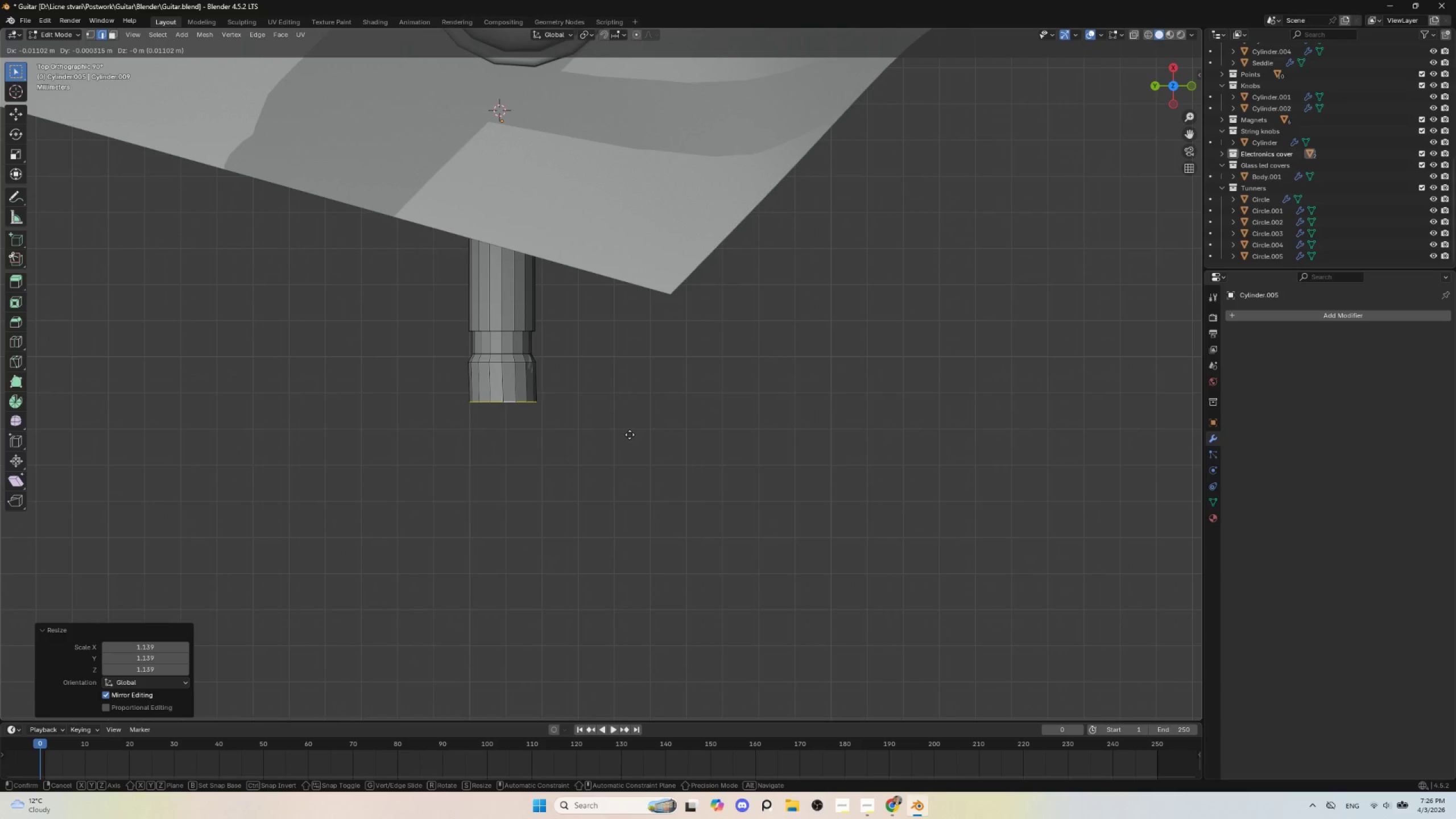 
key(Y)
 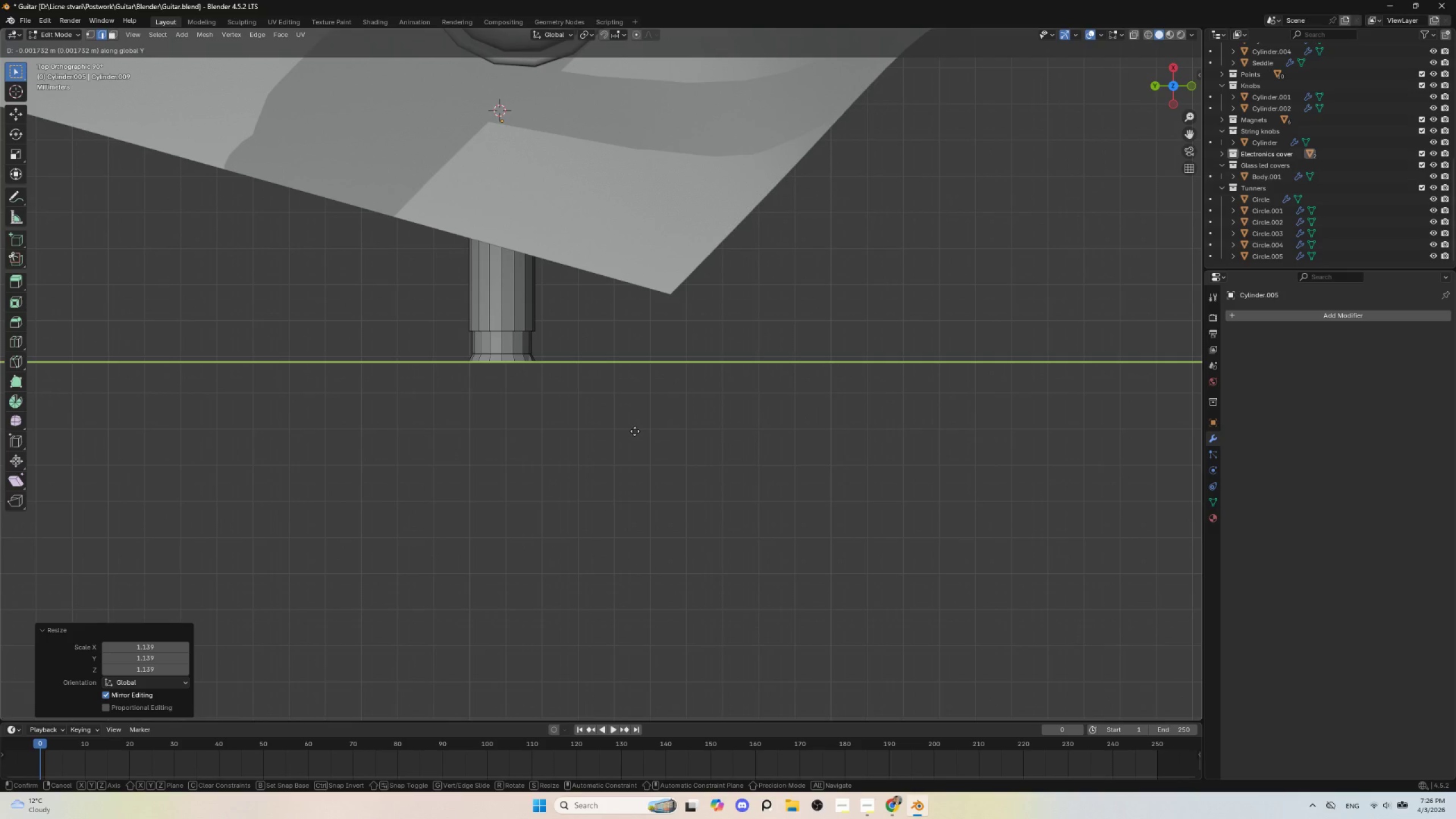 
key(X)
 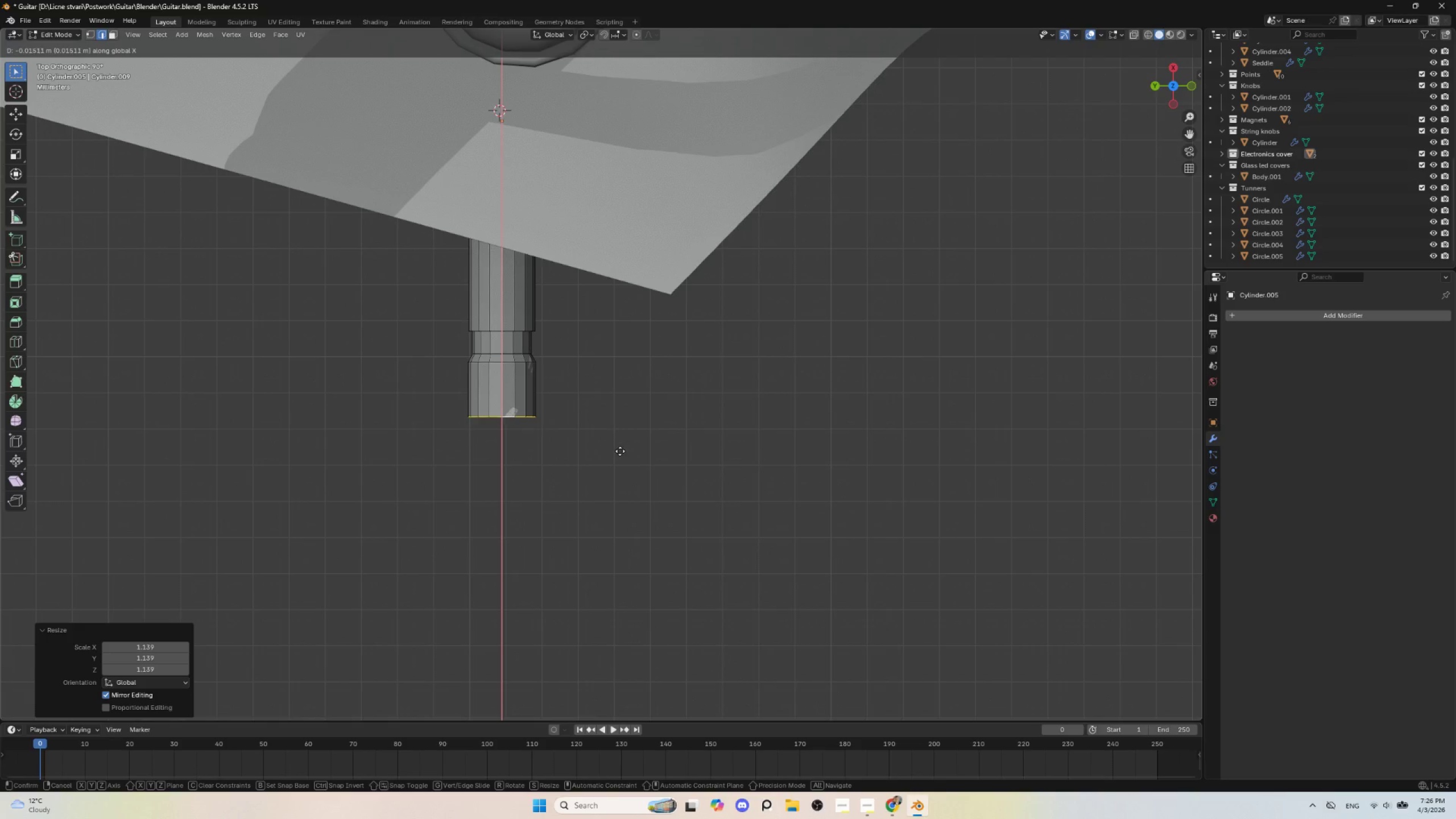 
left_click([621, 461])
 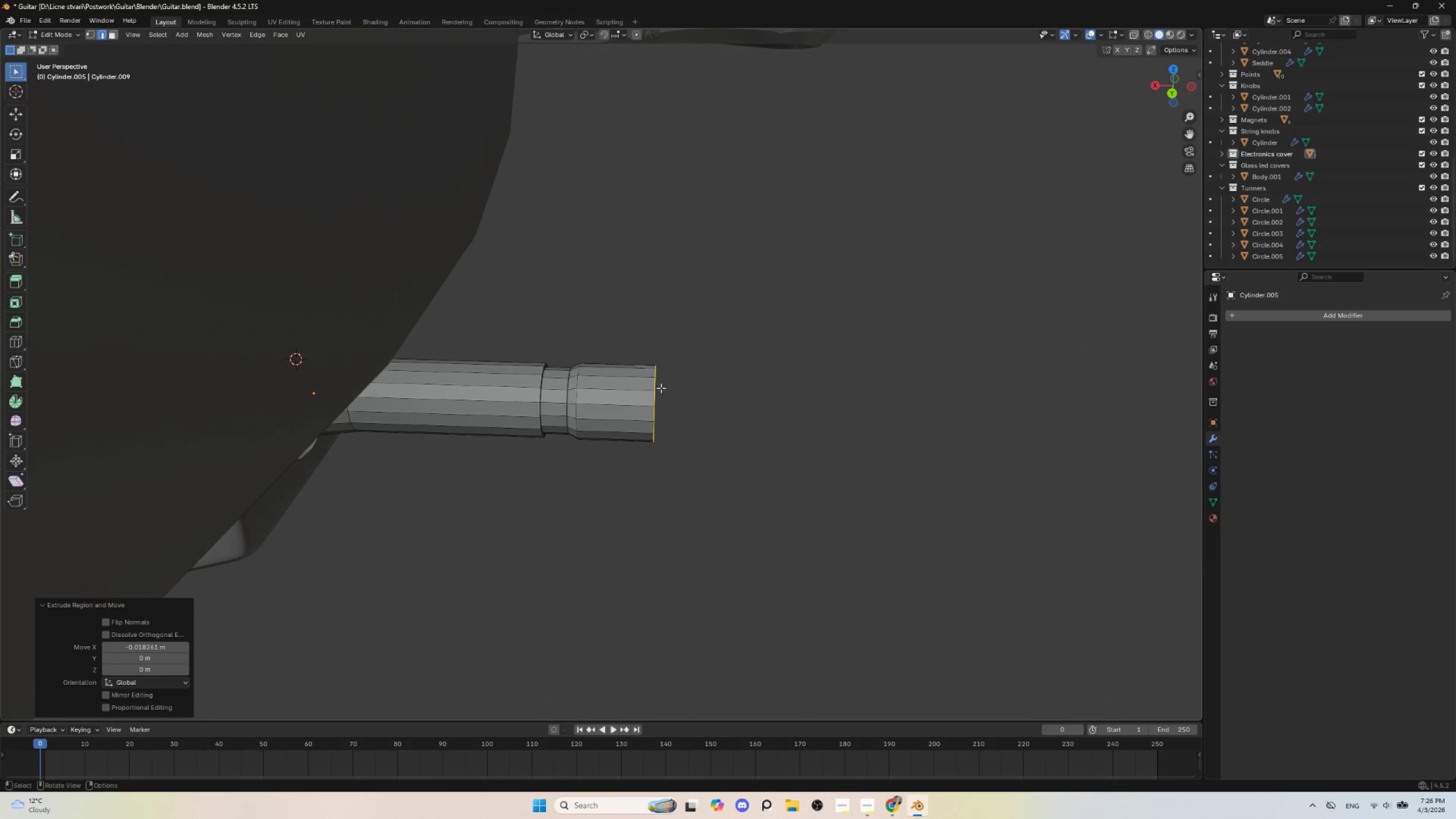 
hold_key(key=AltLeft, duration=0.77)
left_click([576, 380])
 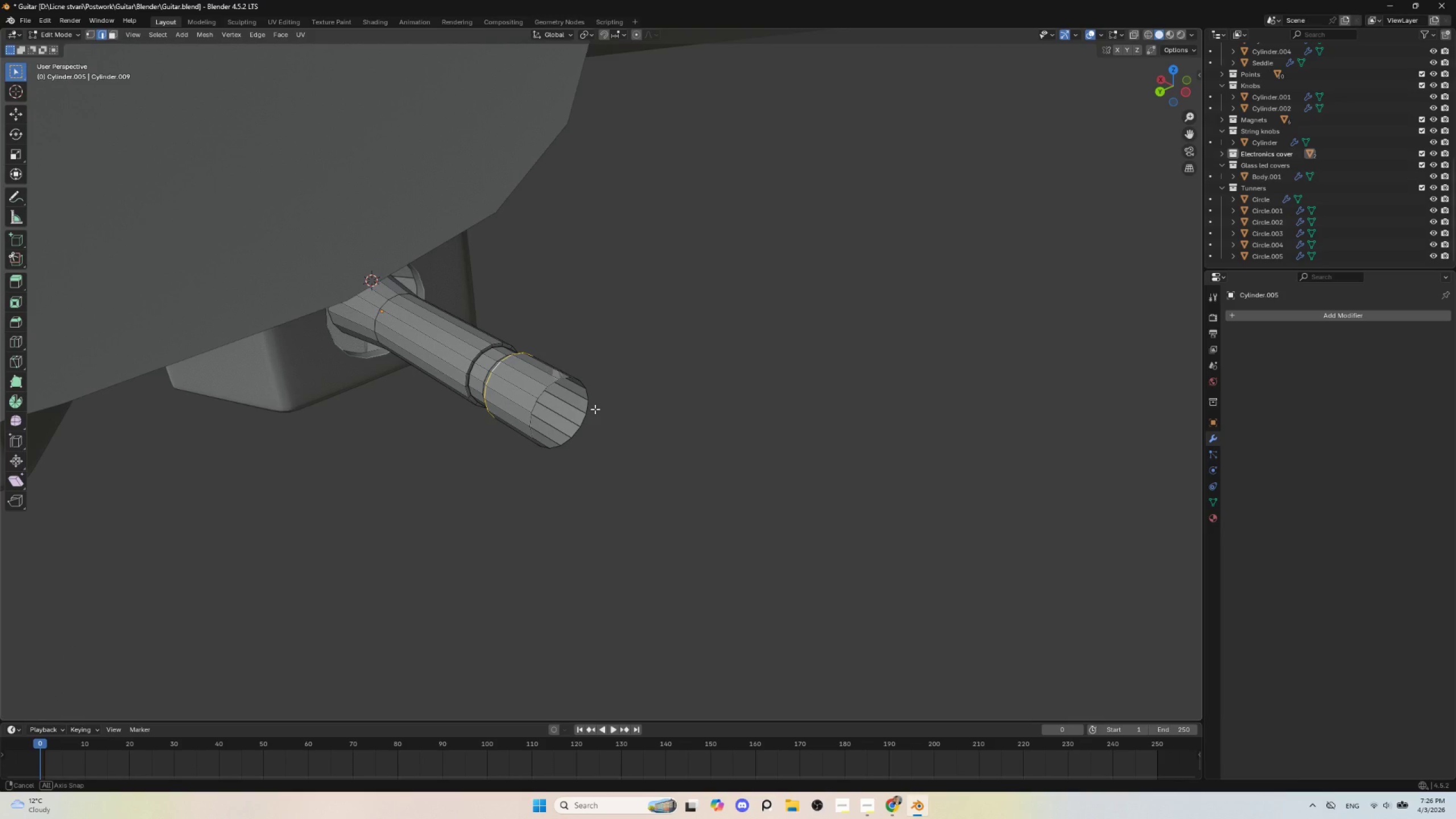 
hold_key(key=AltLeft, duration=0.69)
hold_key(key=ShiftLeft, duration=0.69)
left_click([551, 381])
 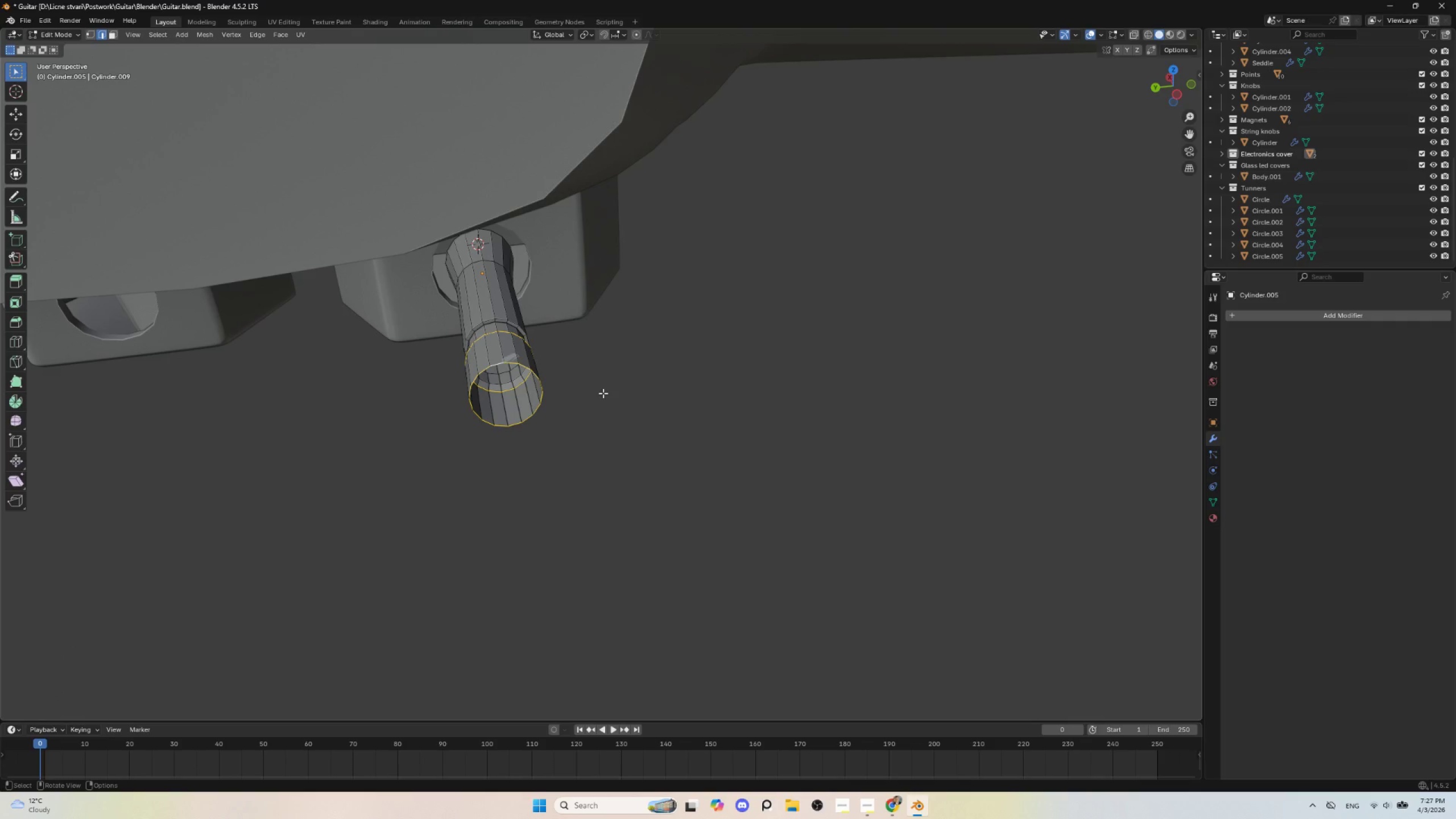 
type(sy)
 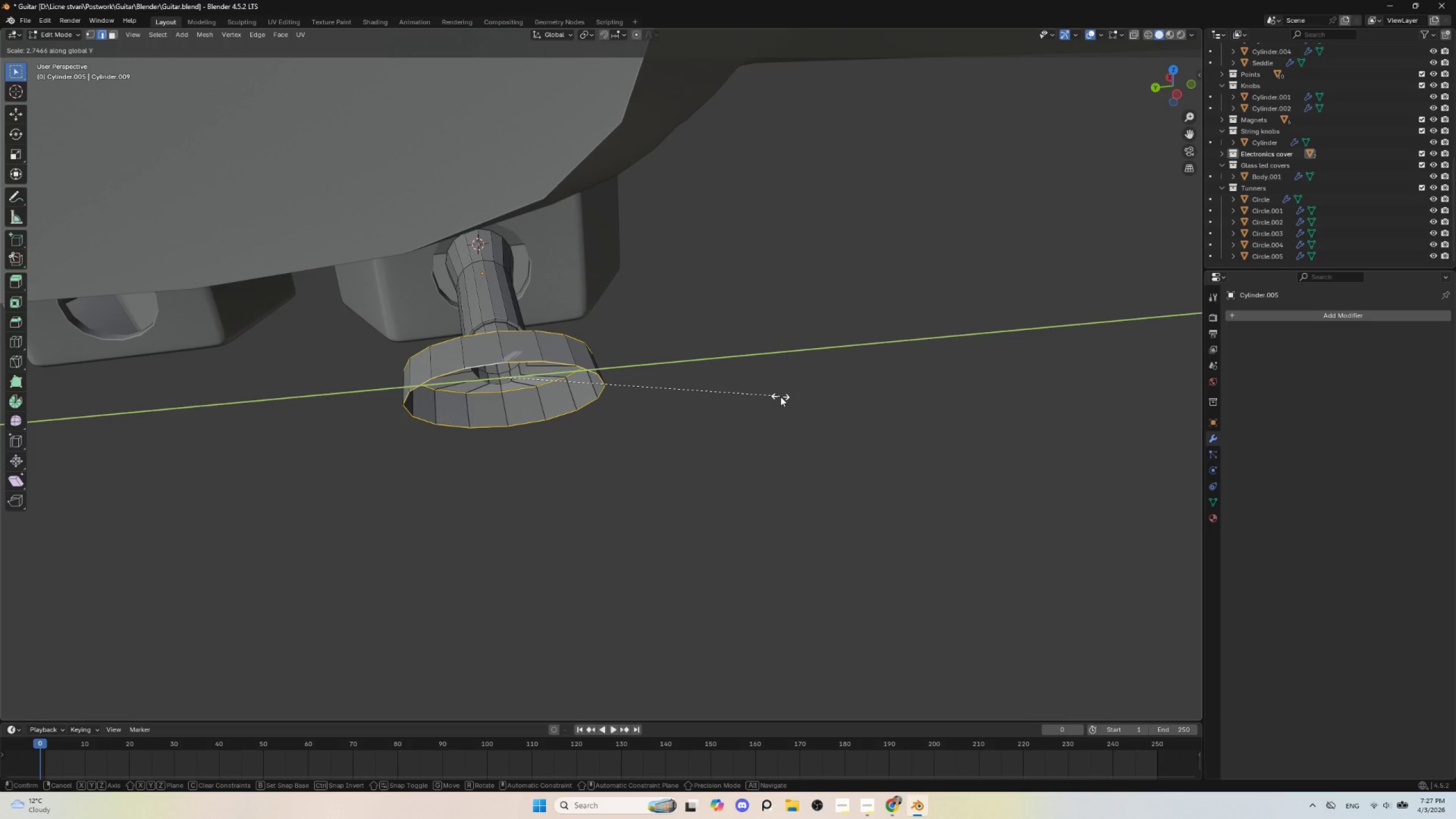 
left_click([787, 396])
 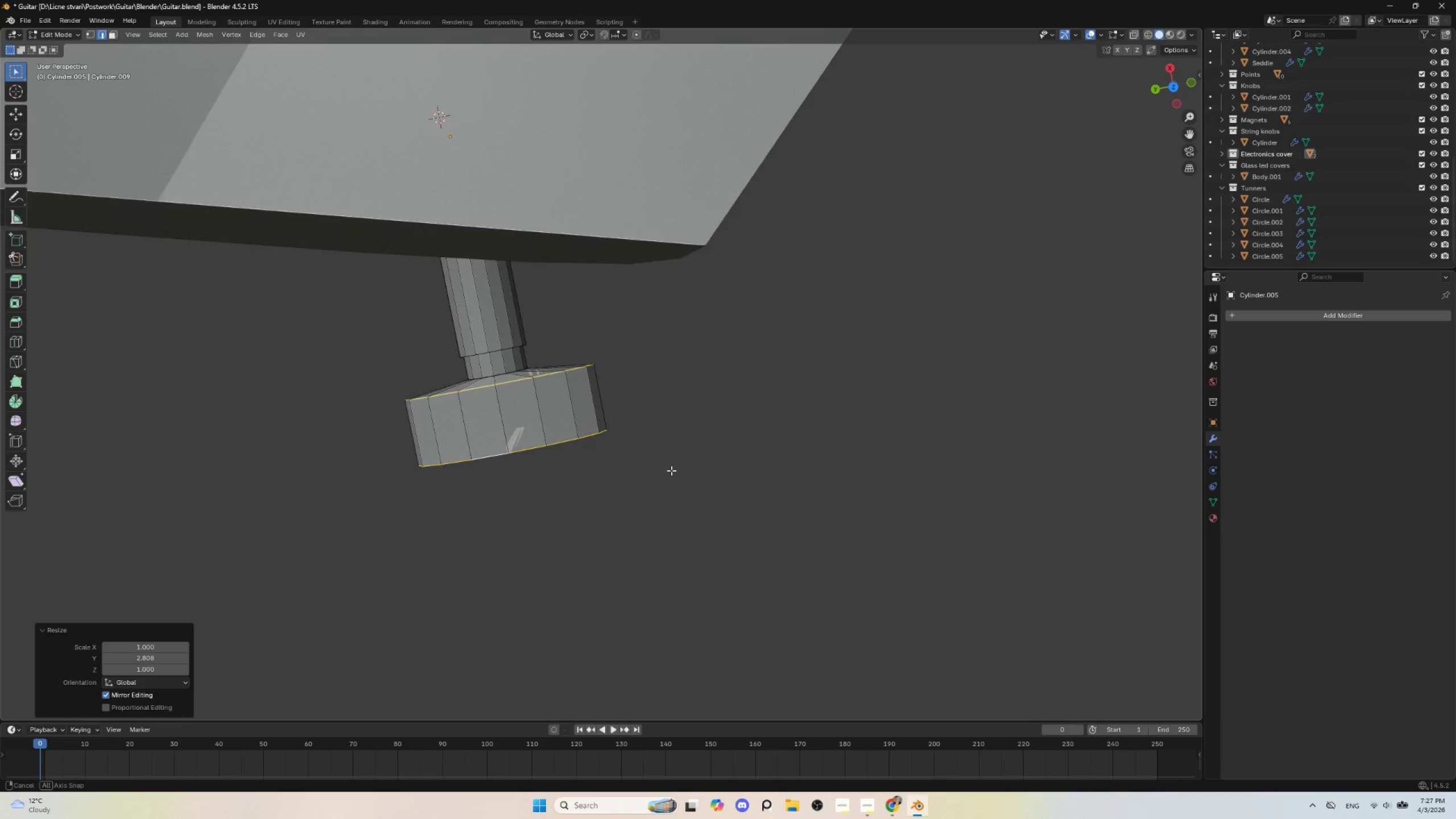 
hold_key(key=AltLeft, duration=0.45)
 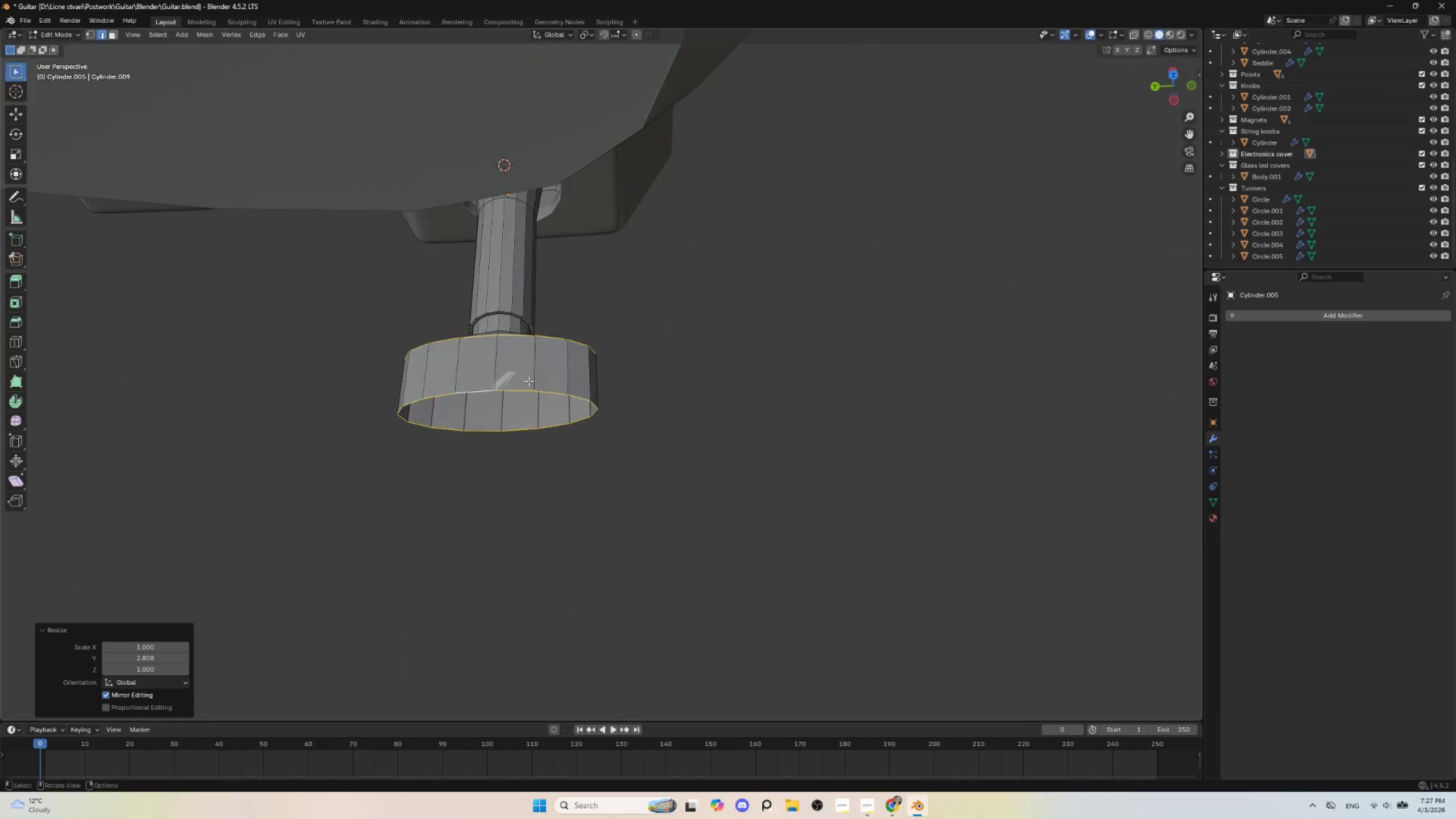 
hold_key(key=AltLeft, duration=0.66)
left_click([510, 394])
 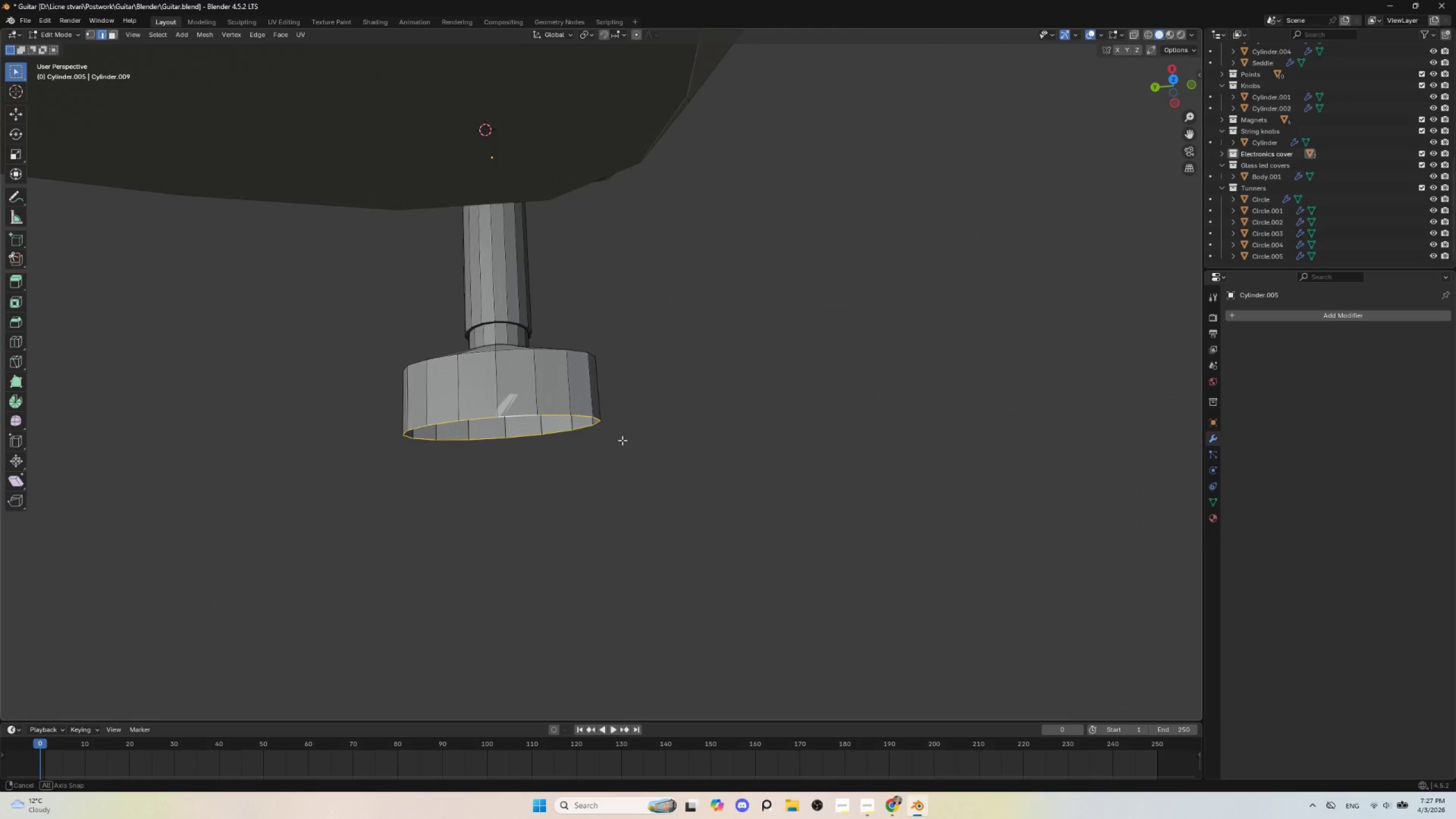 
hold_key(key=AltLeft, duration=0.44)
 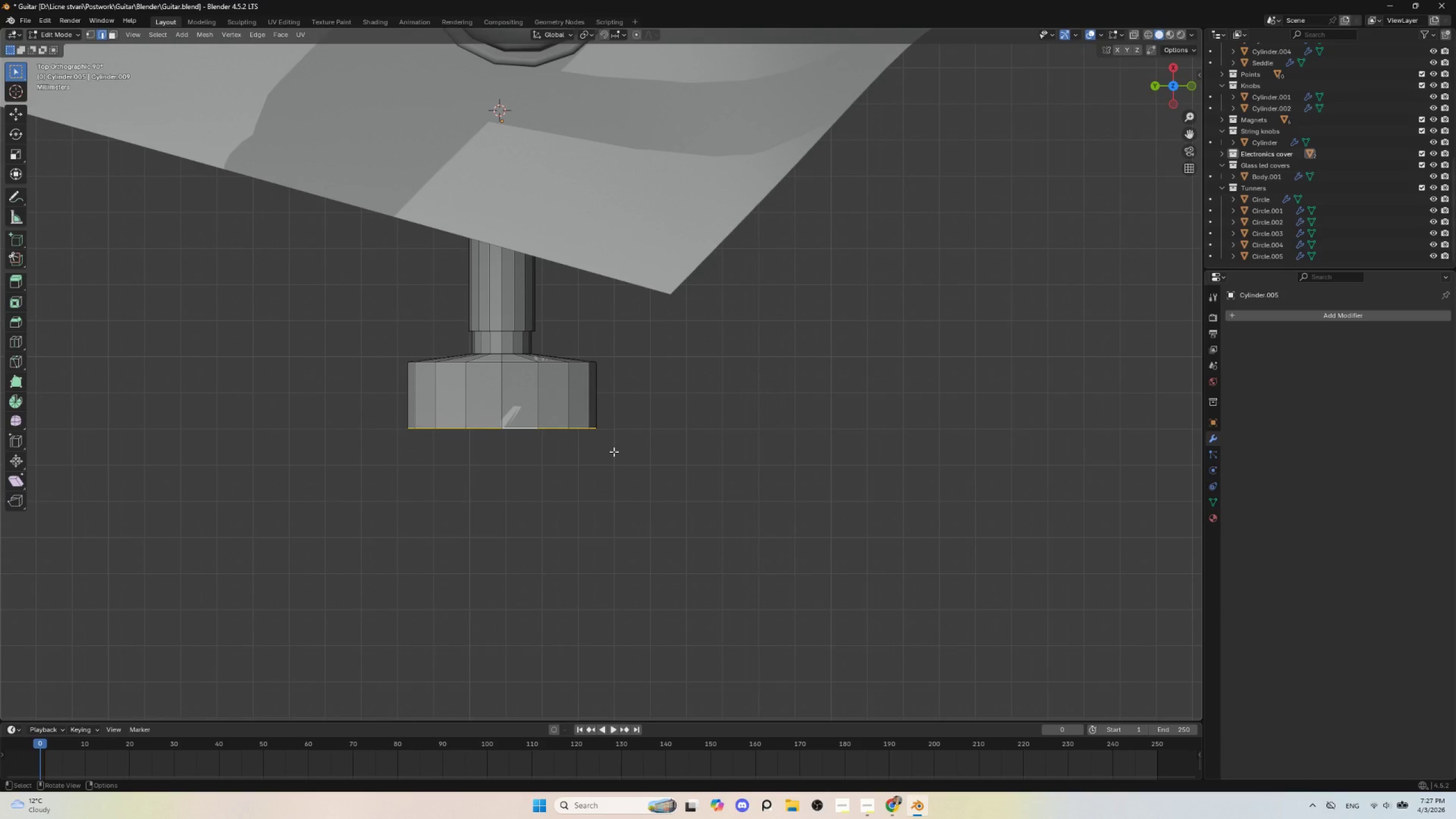 
key(E)
 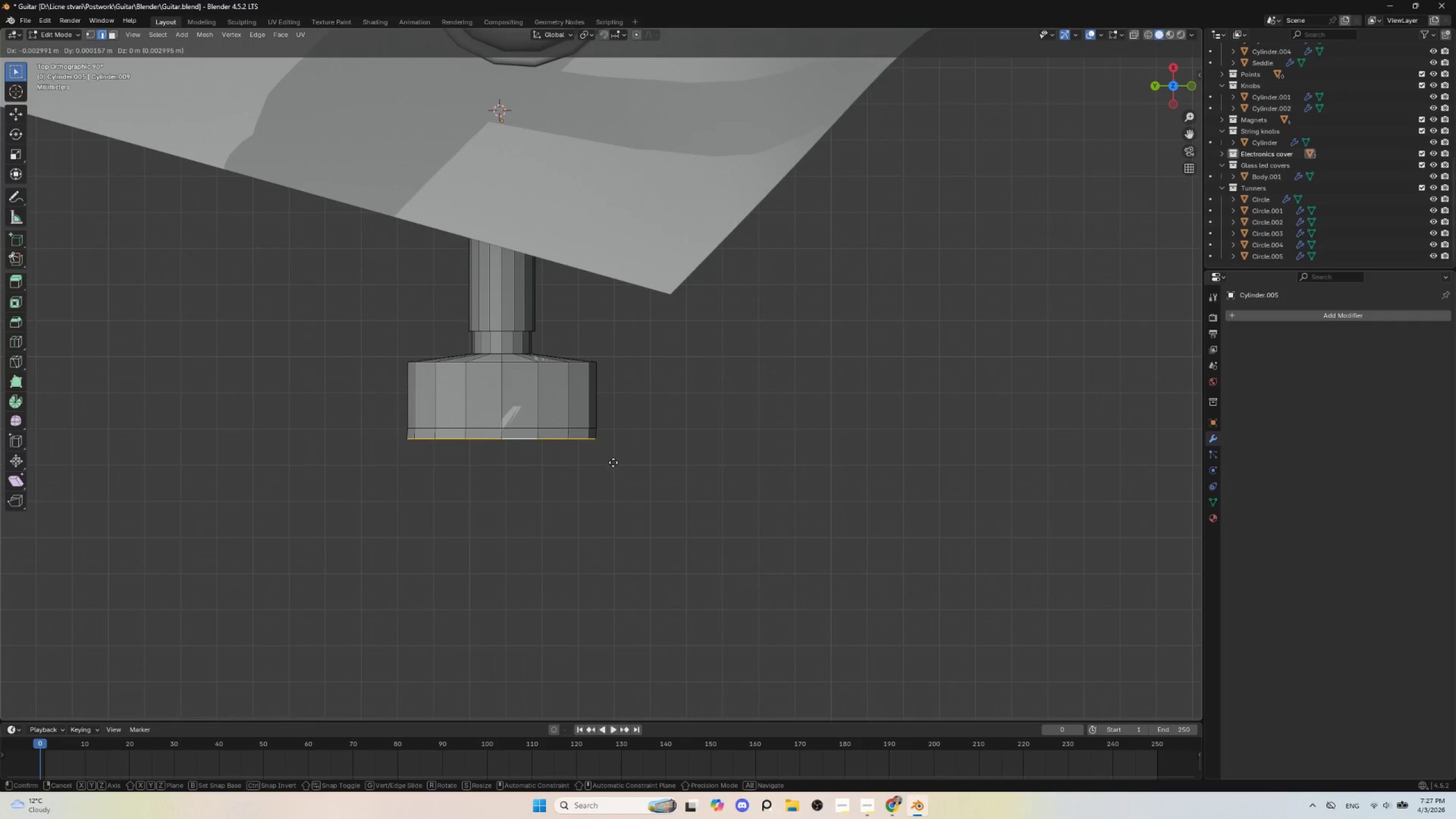 
type(zy)
 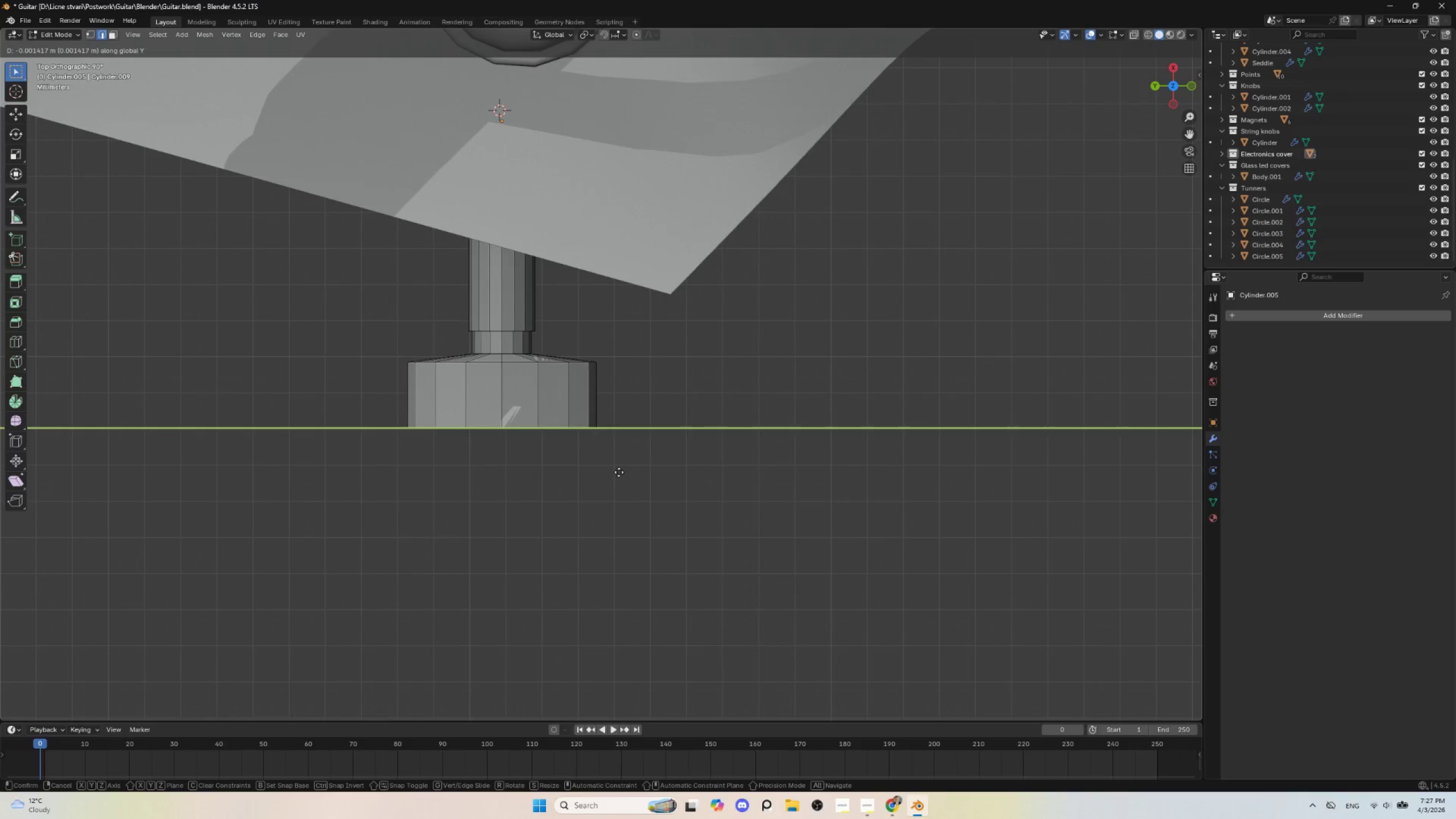 
key(X)
 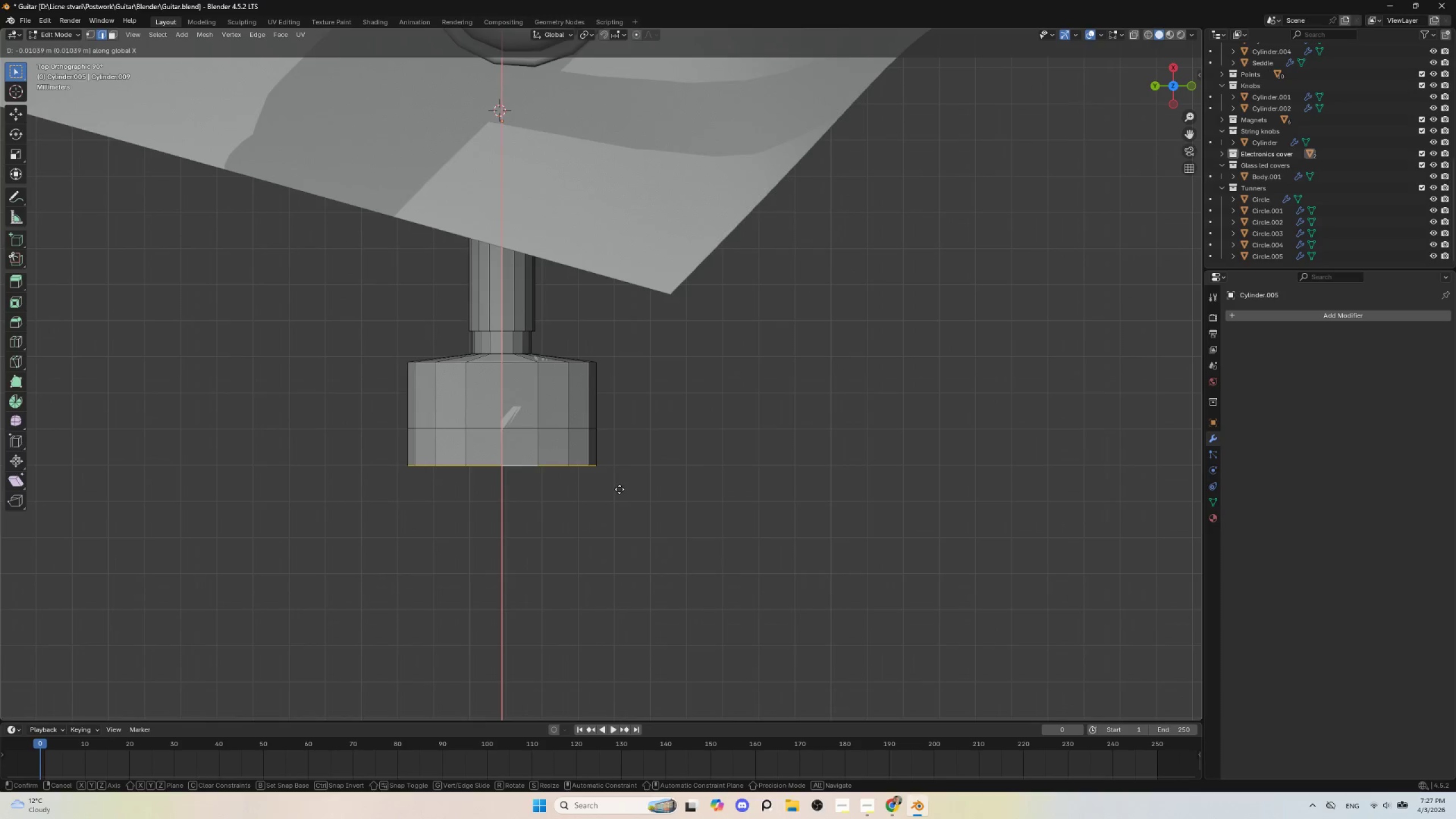 
left_click([619, 489])
 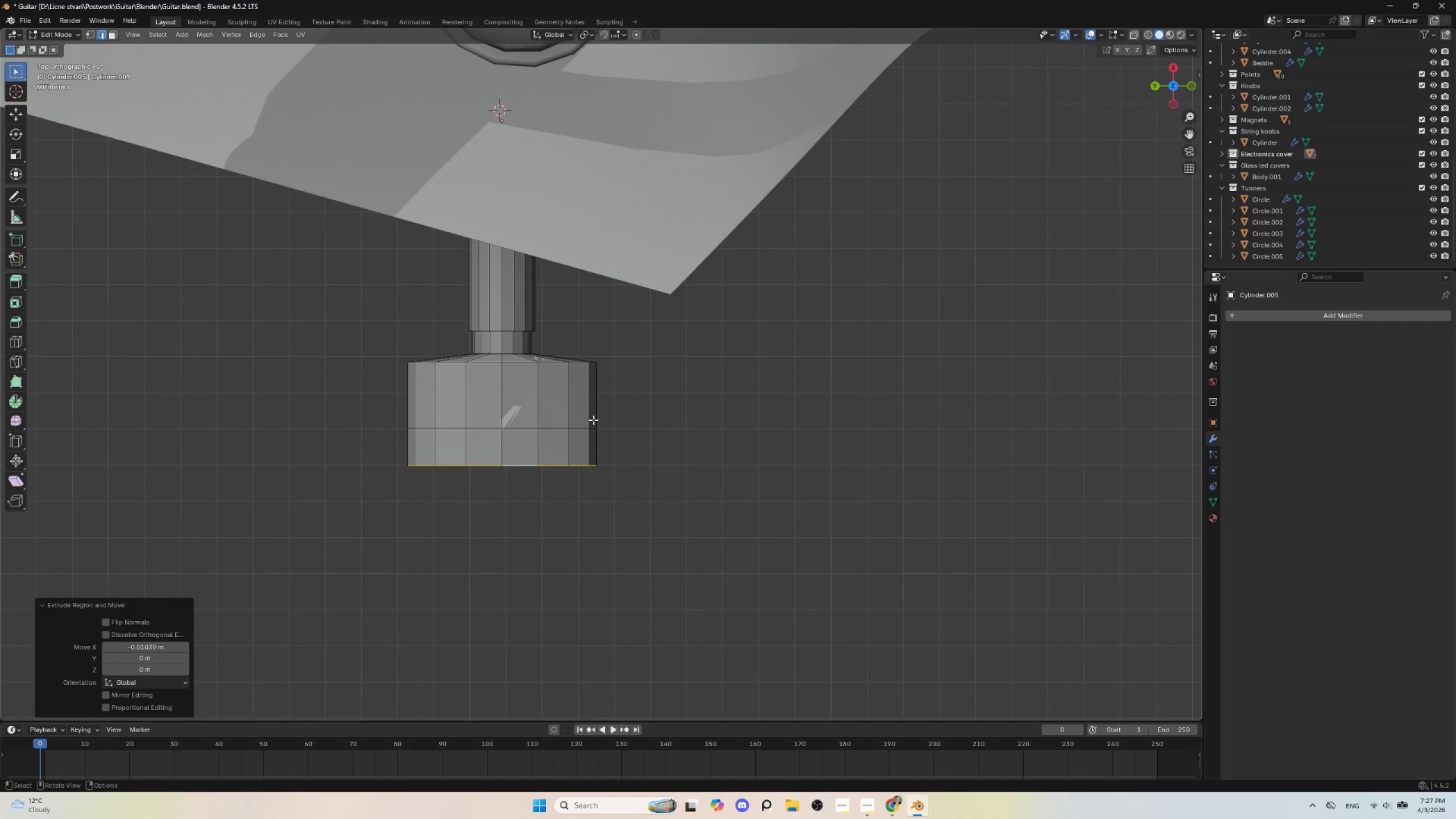 
key(S)
 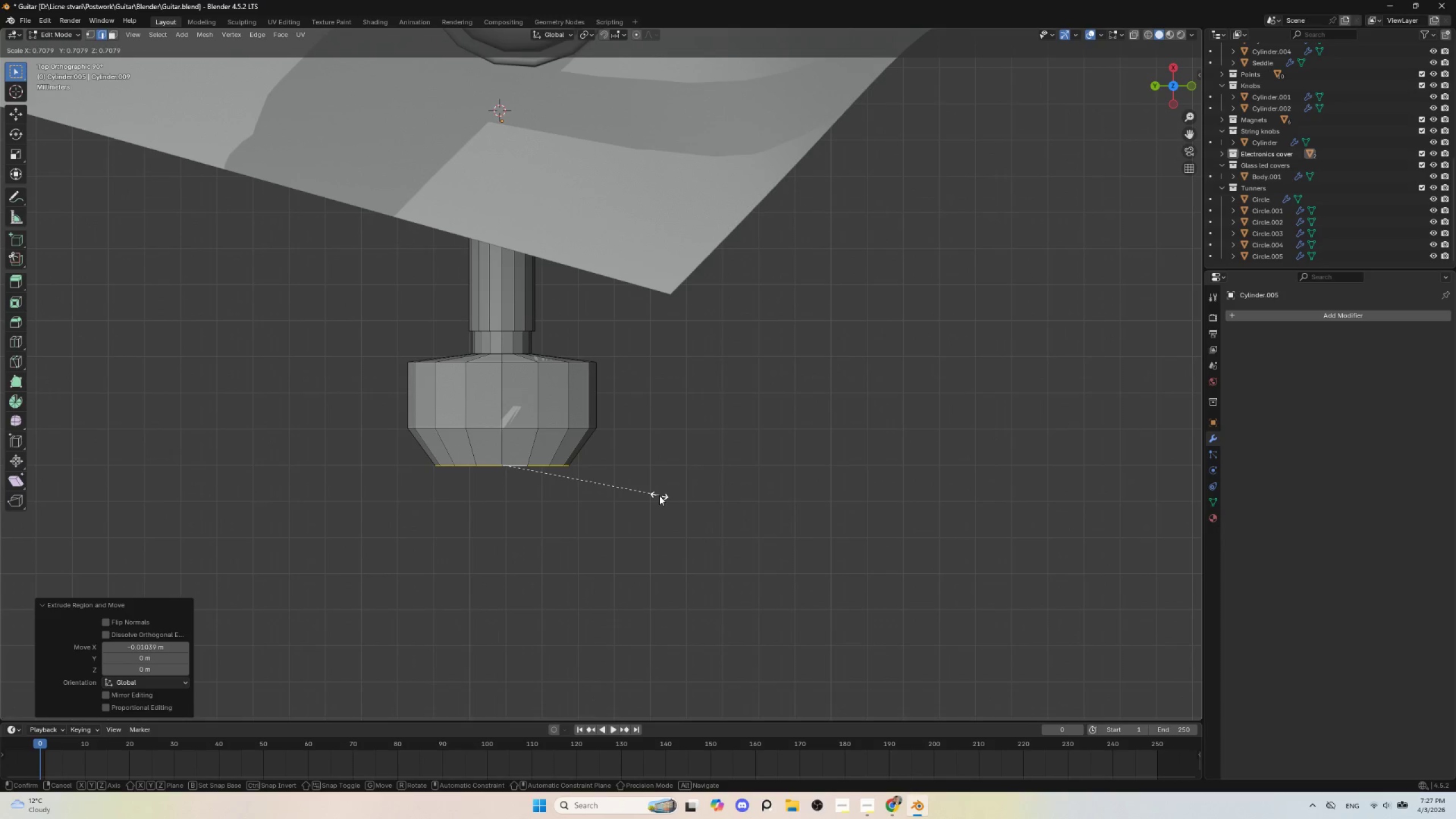 
left_click([659, 495])
 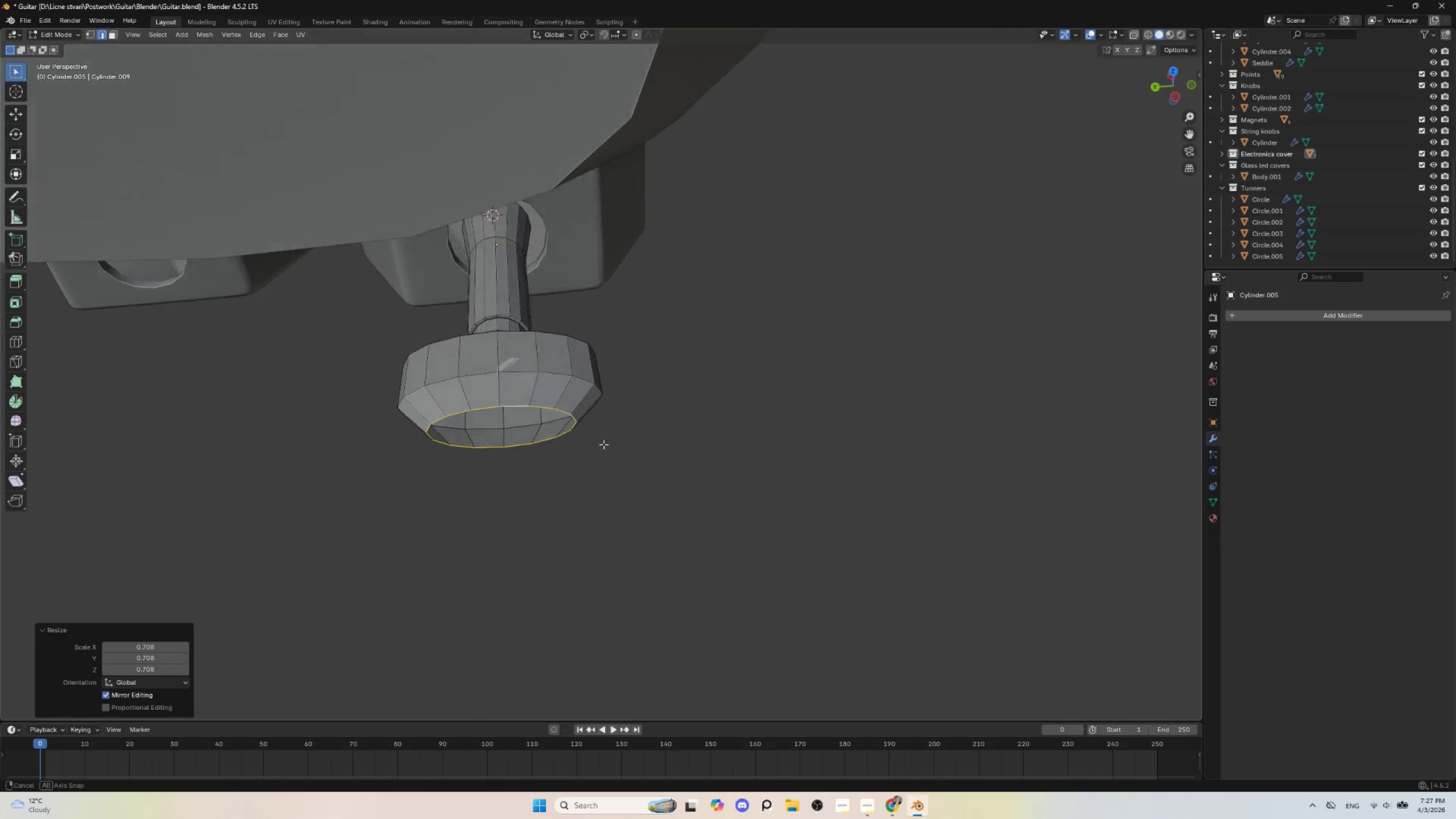 
hold_key(key=AltLeft, duration=0.61)
 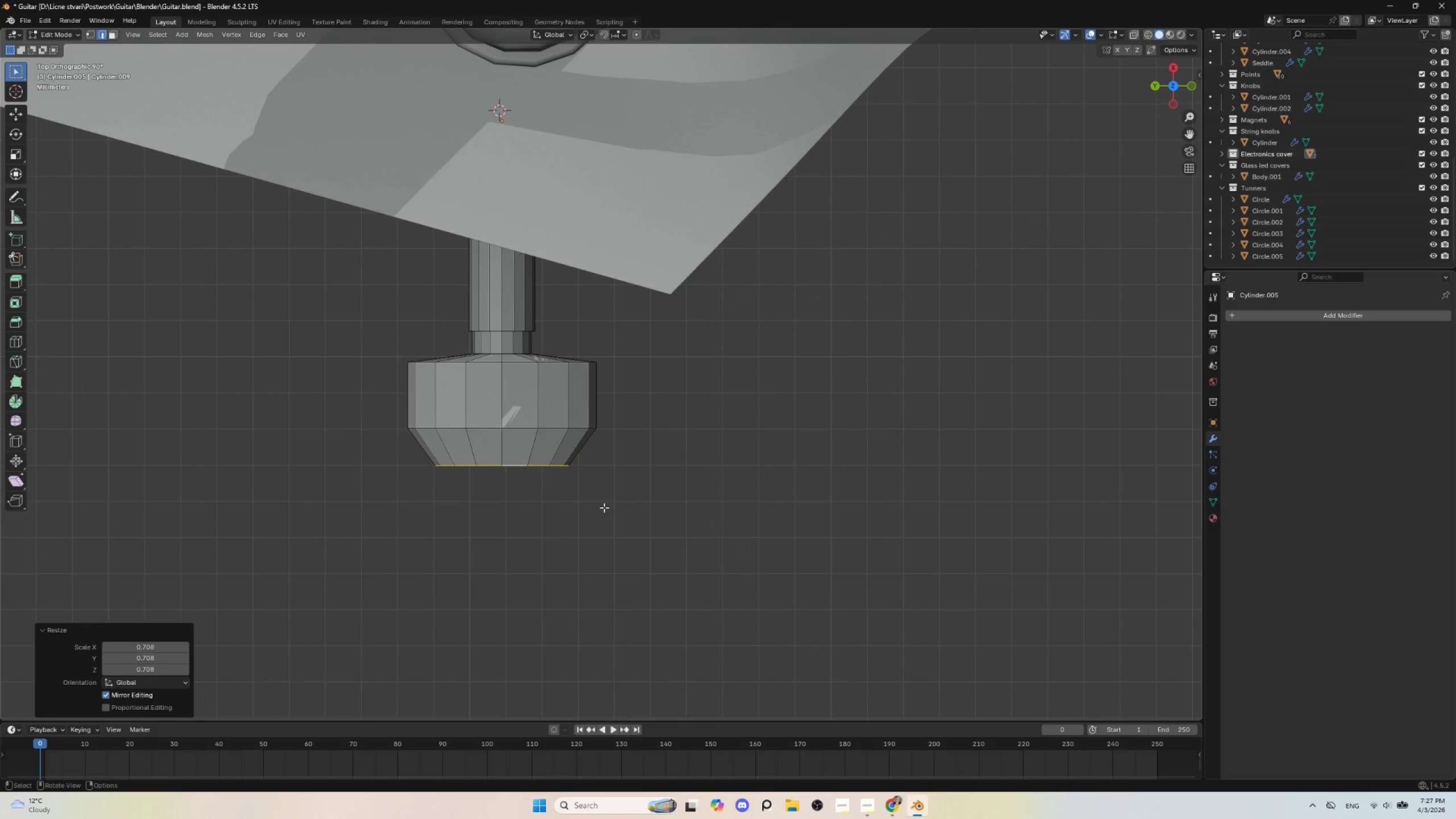 
key(Control+Z)
 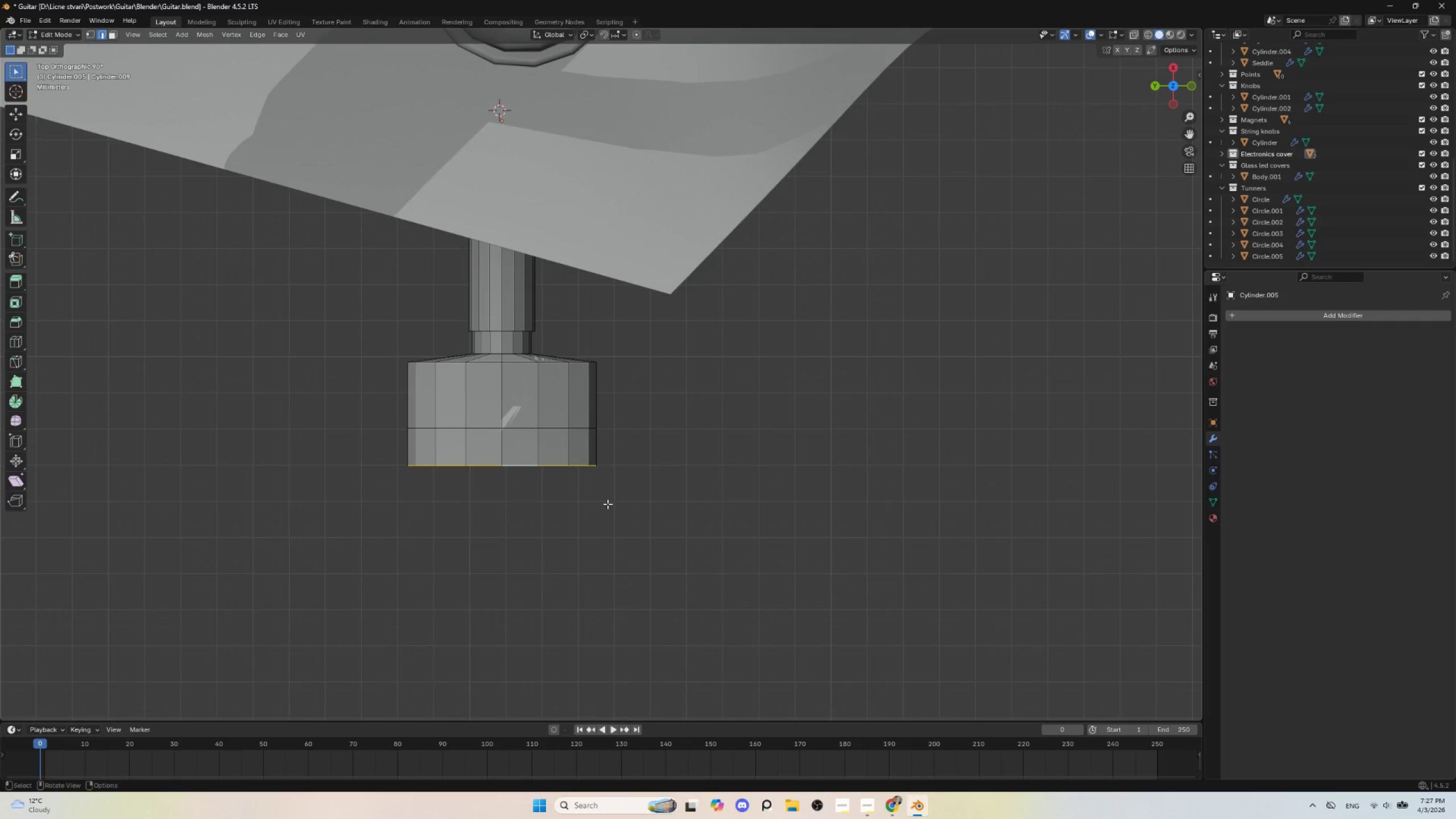 
key(G)
 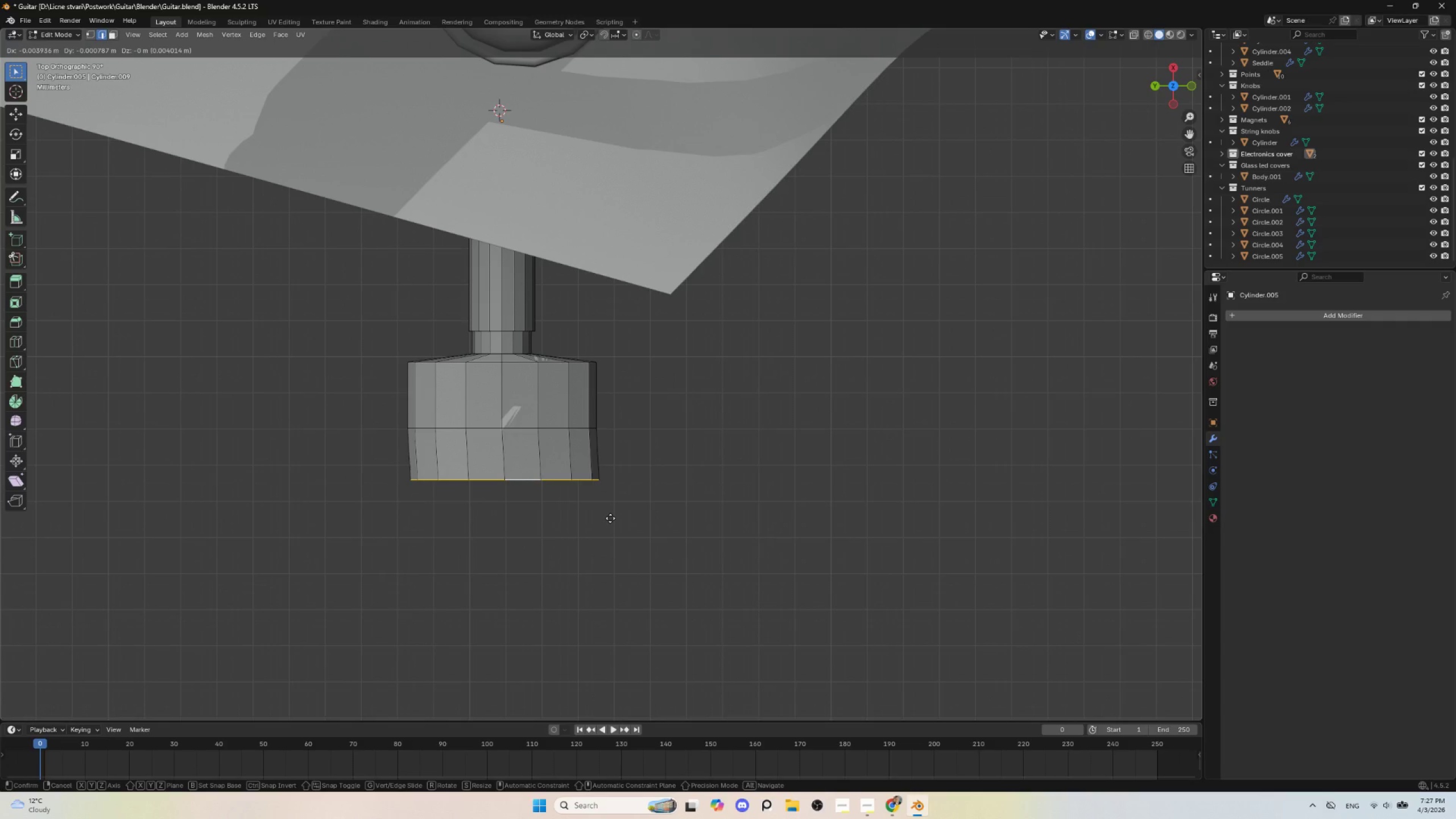 
key(Y)
 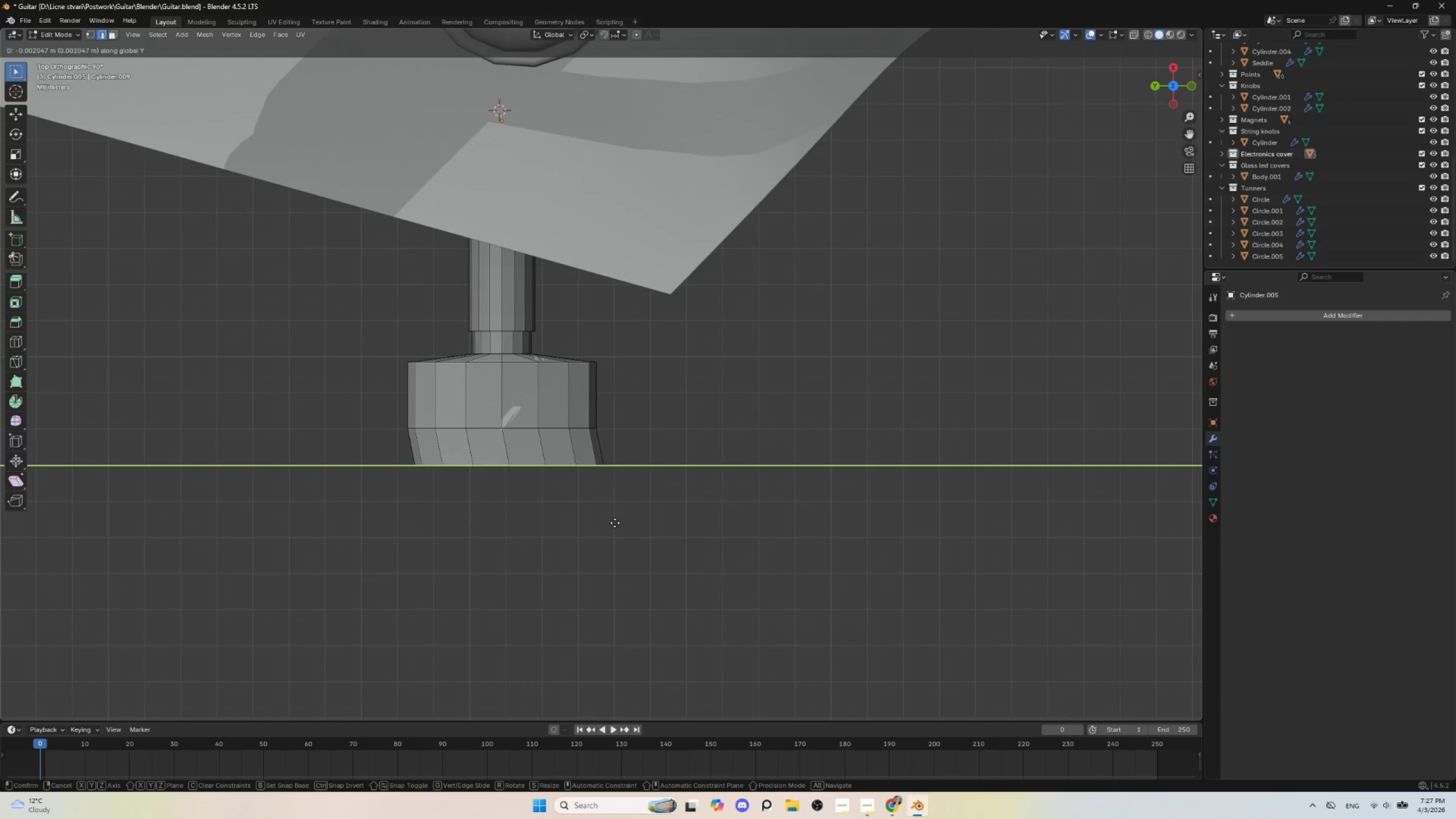 
key(X)
 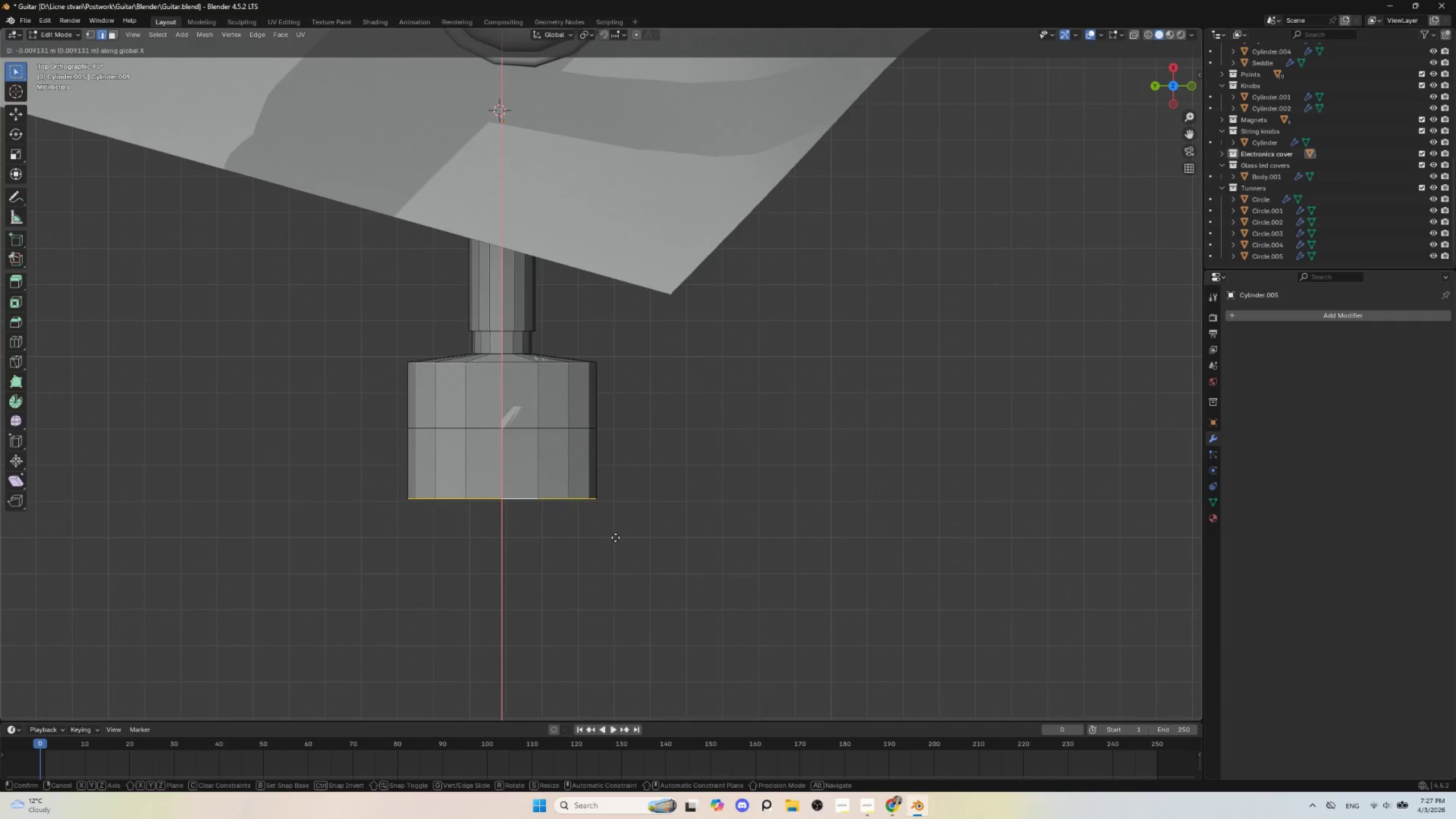 
left_click([615, 541])
 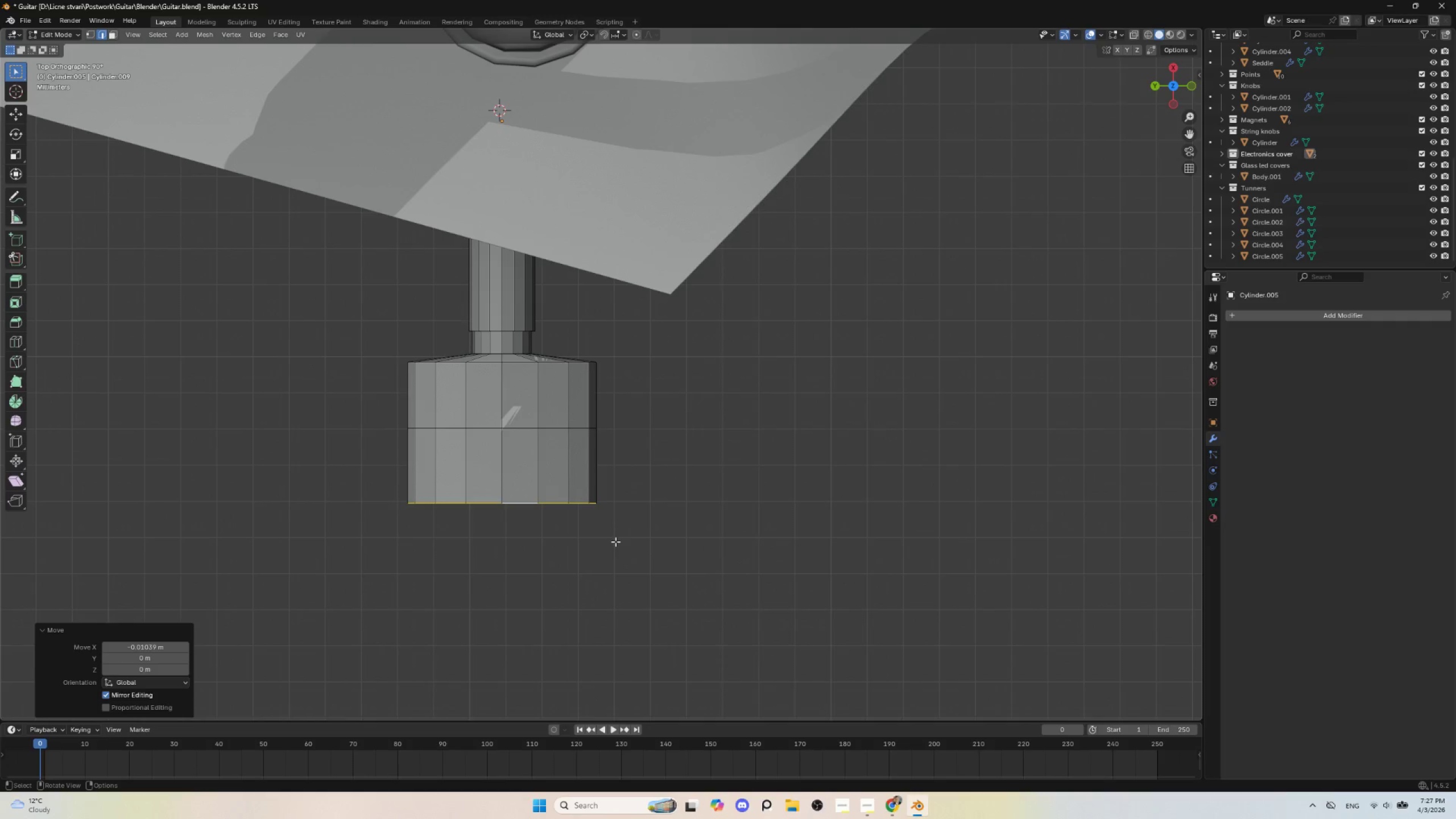 
key(F)
 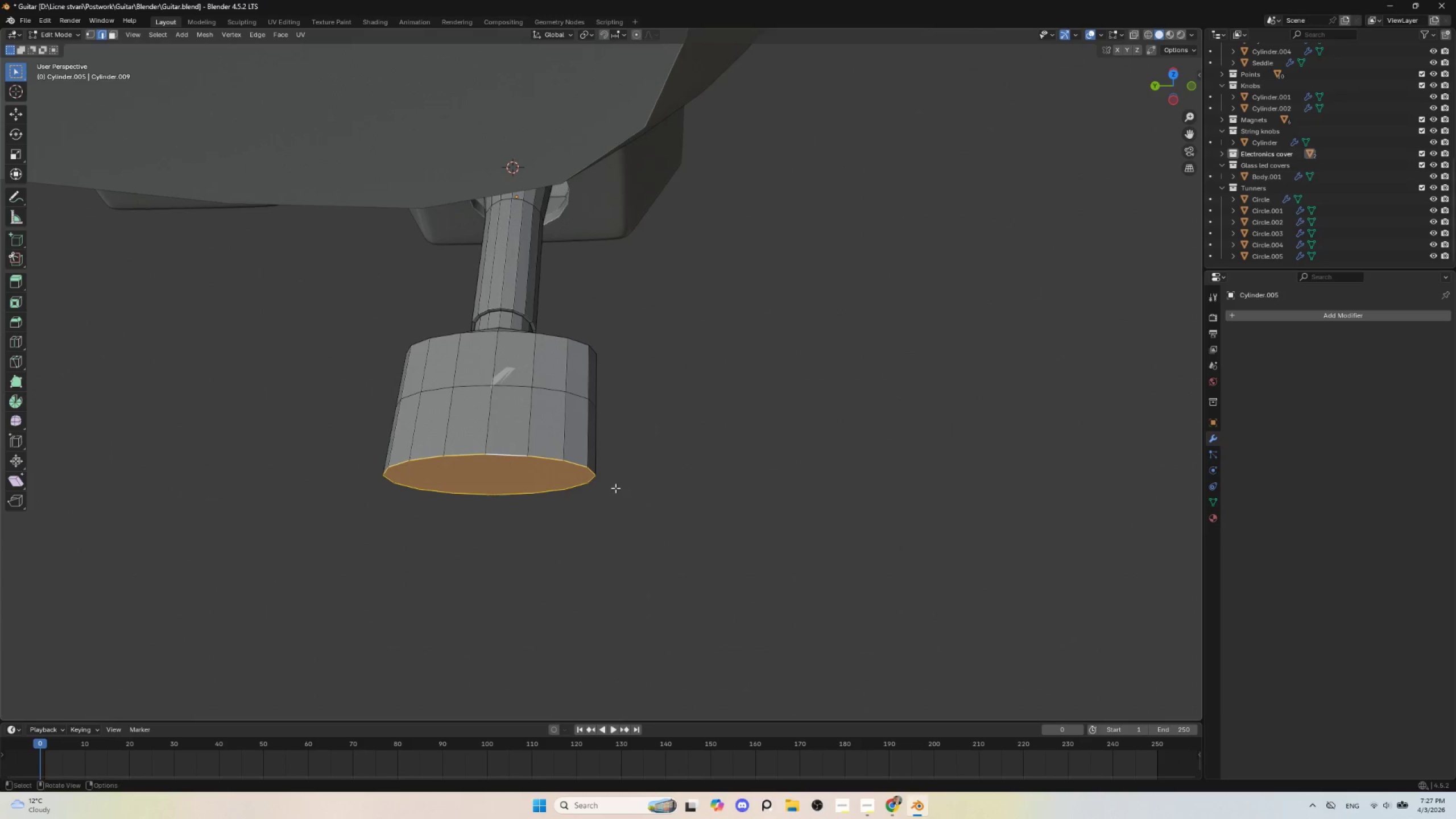 
key(Control+B)
 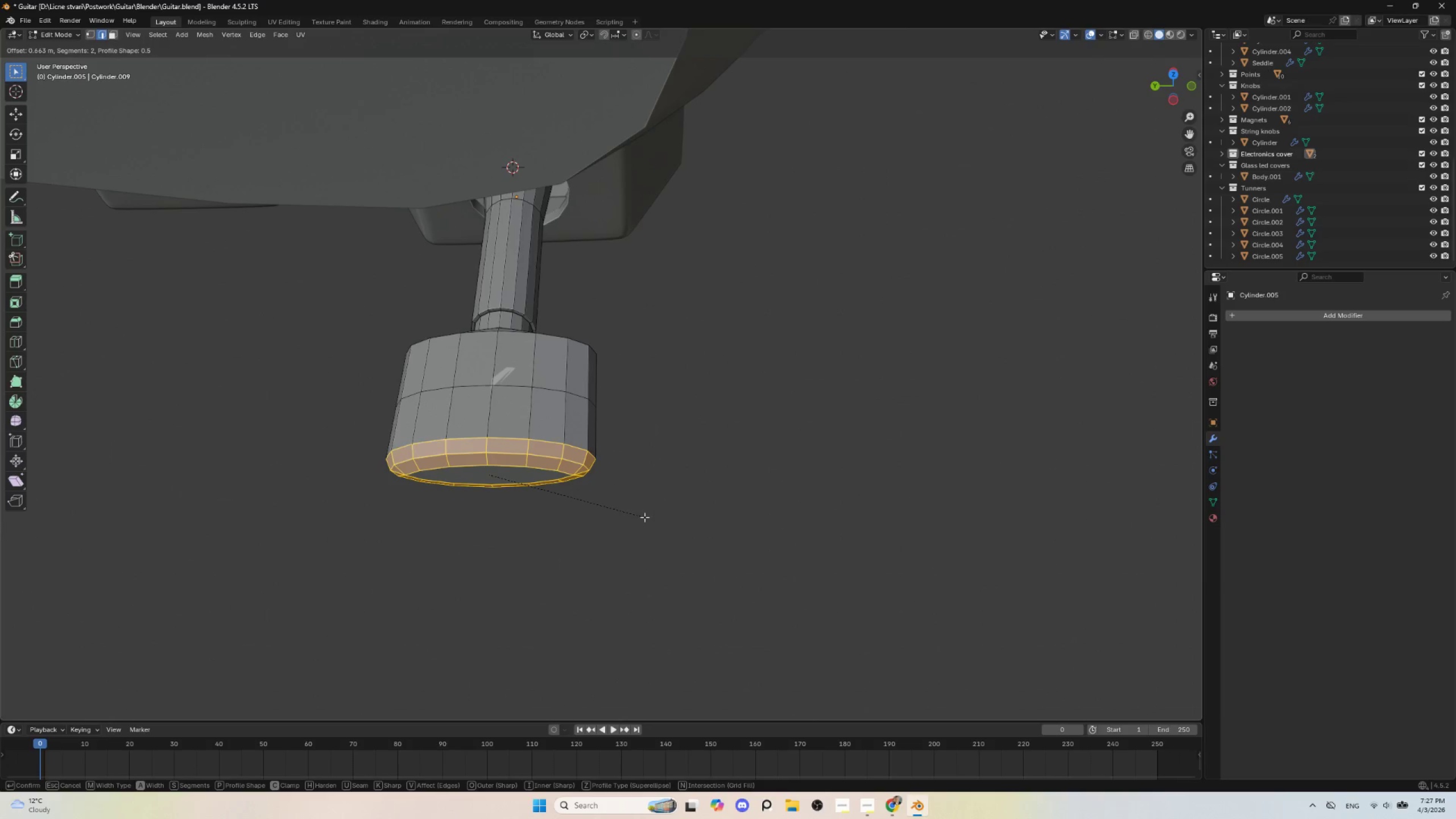 
scroll: coordinate [639, 529], scroll_direction: down, amount: 7.0
 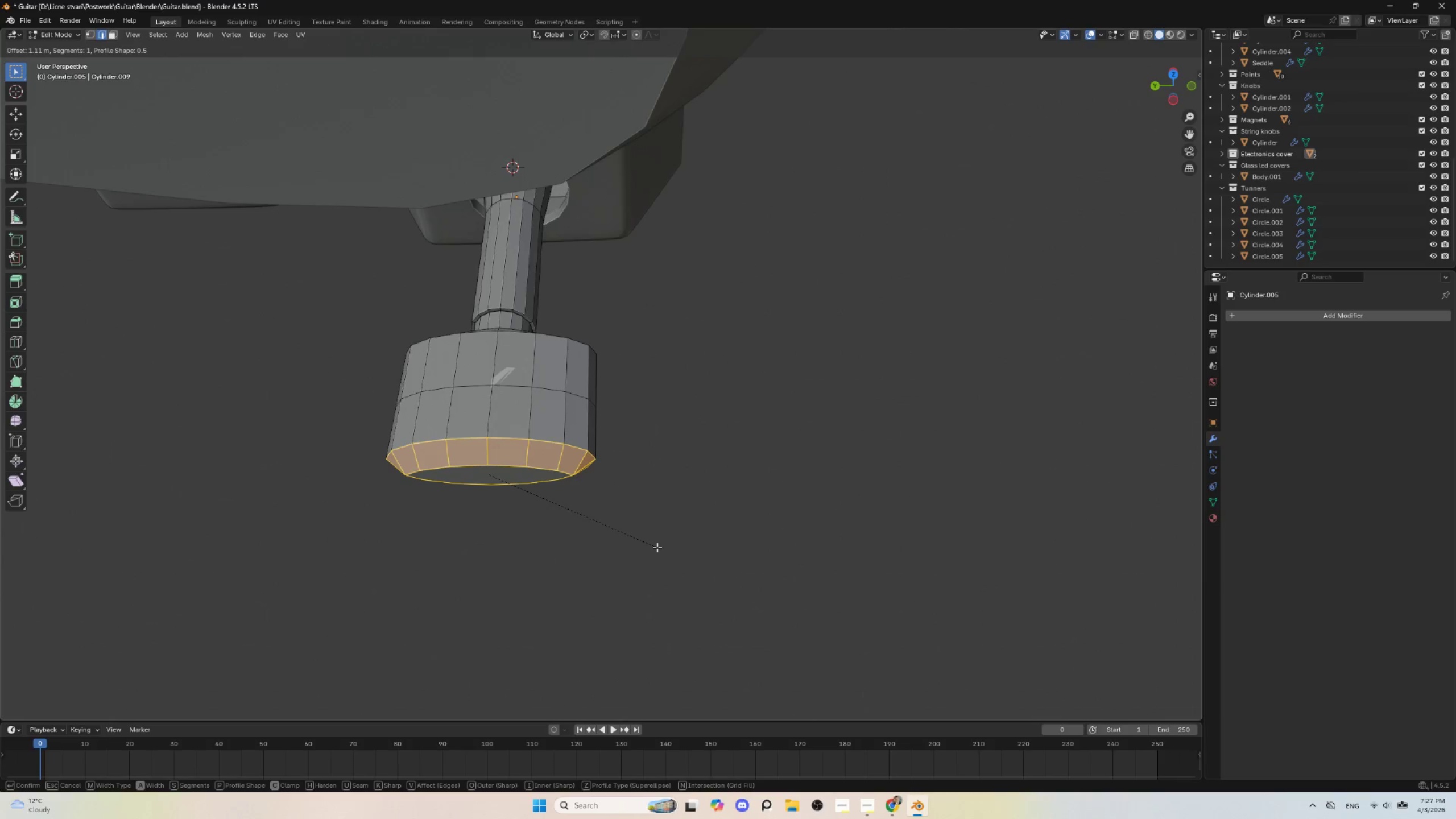 
key(Escape)
 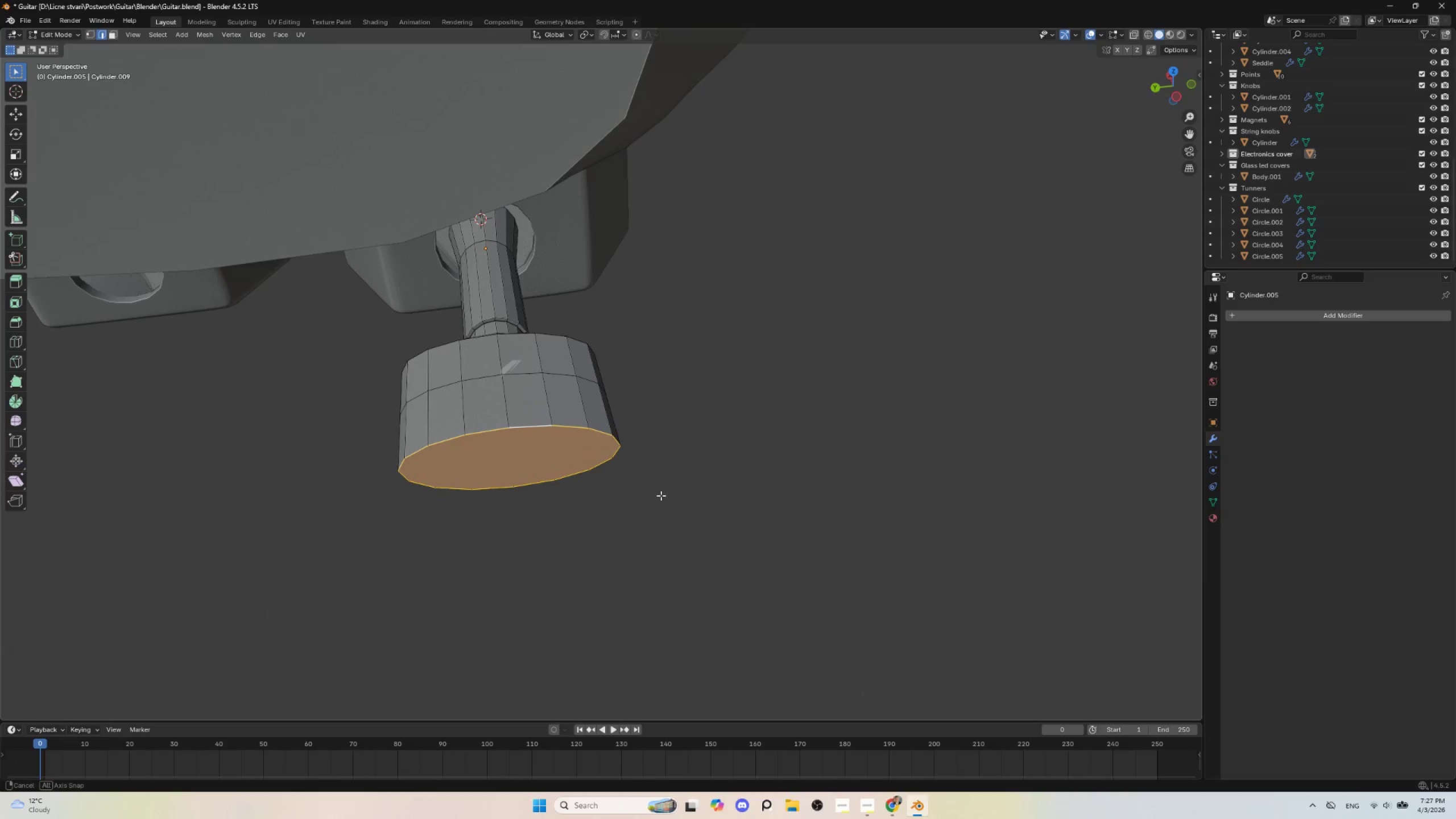 
key(Tab)
 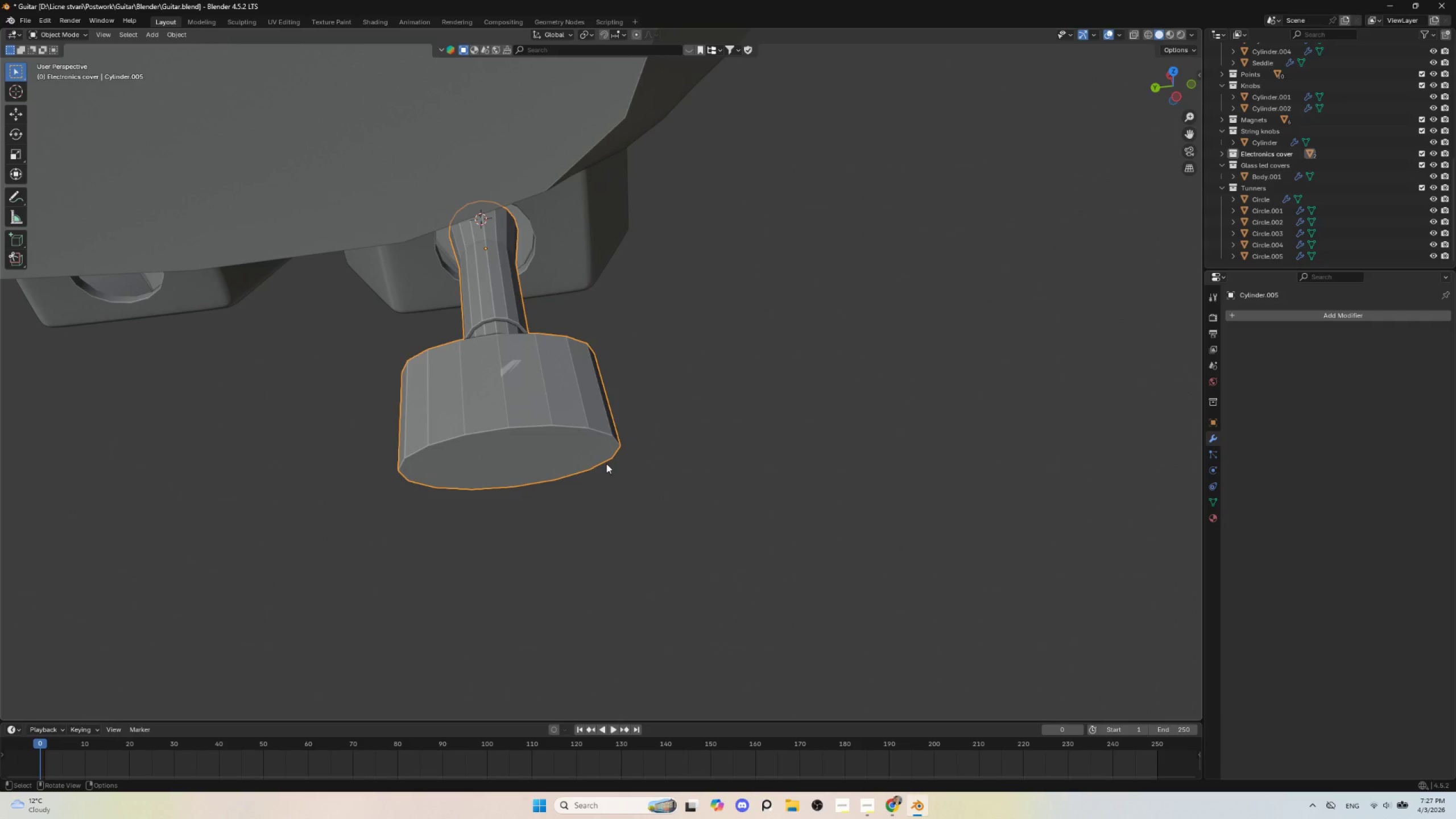 
key(Tab)
 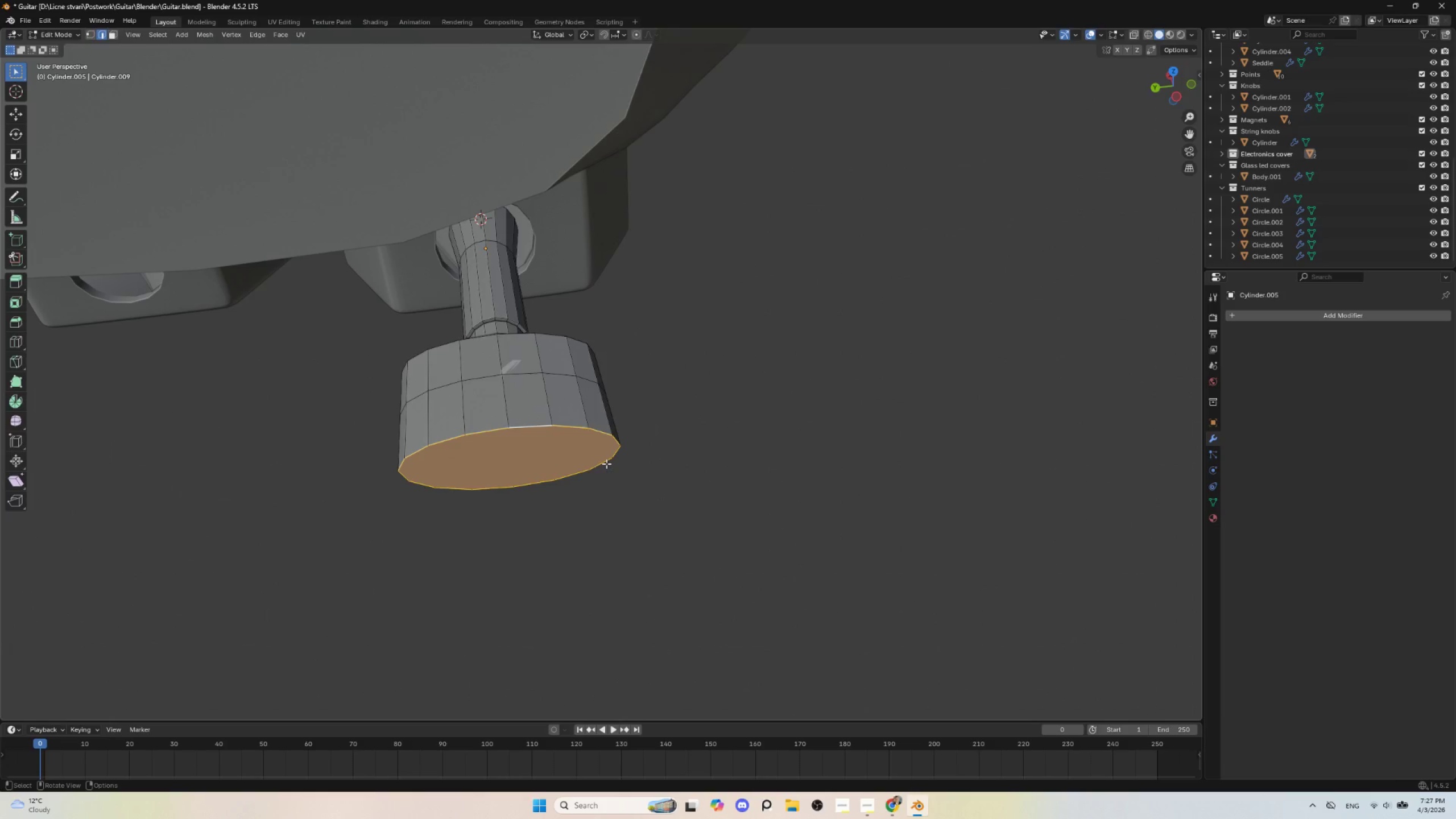 
key(Tab)
 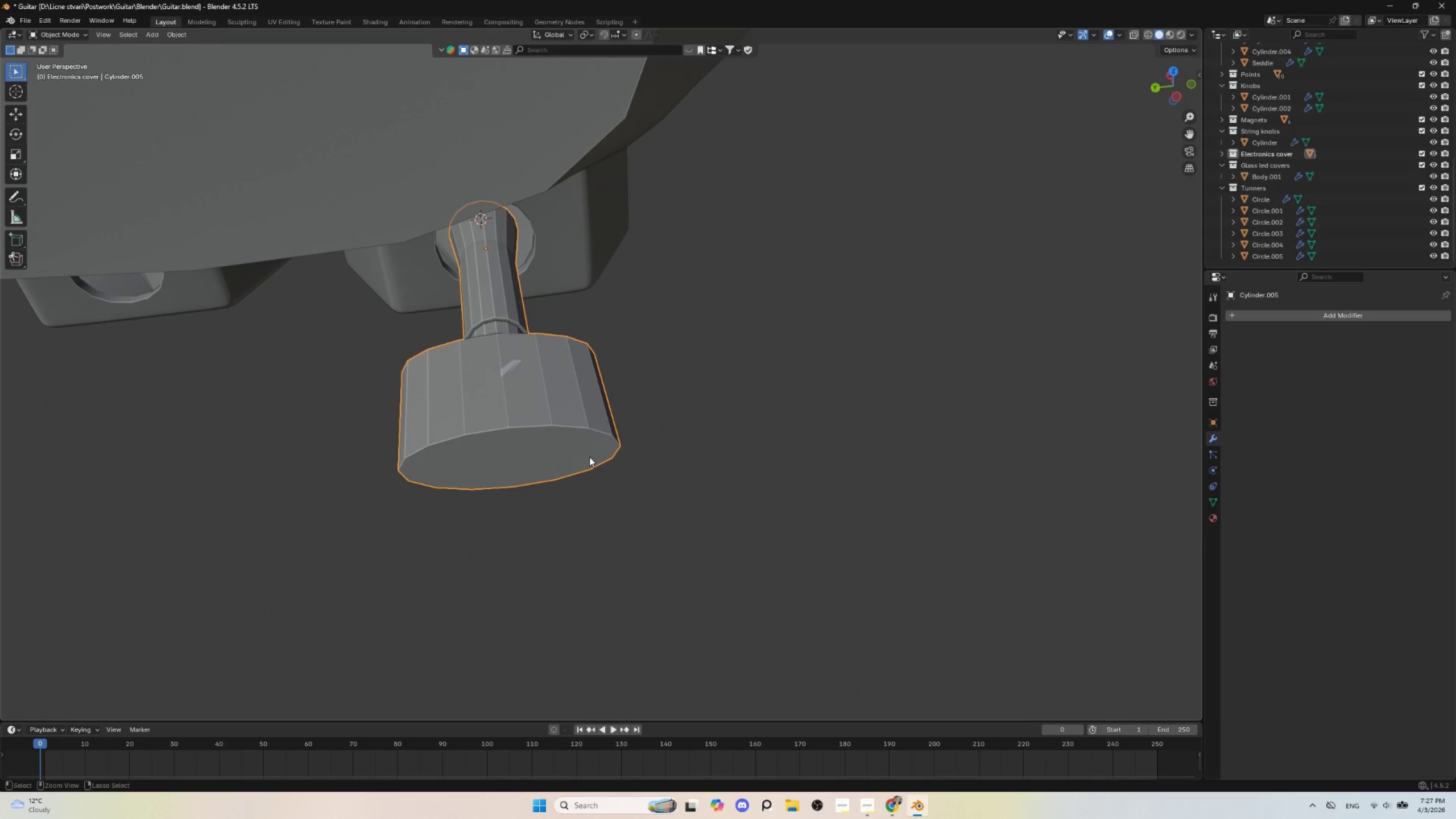 
key(Control+A)
 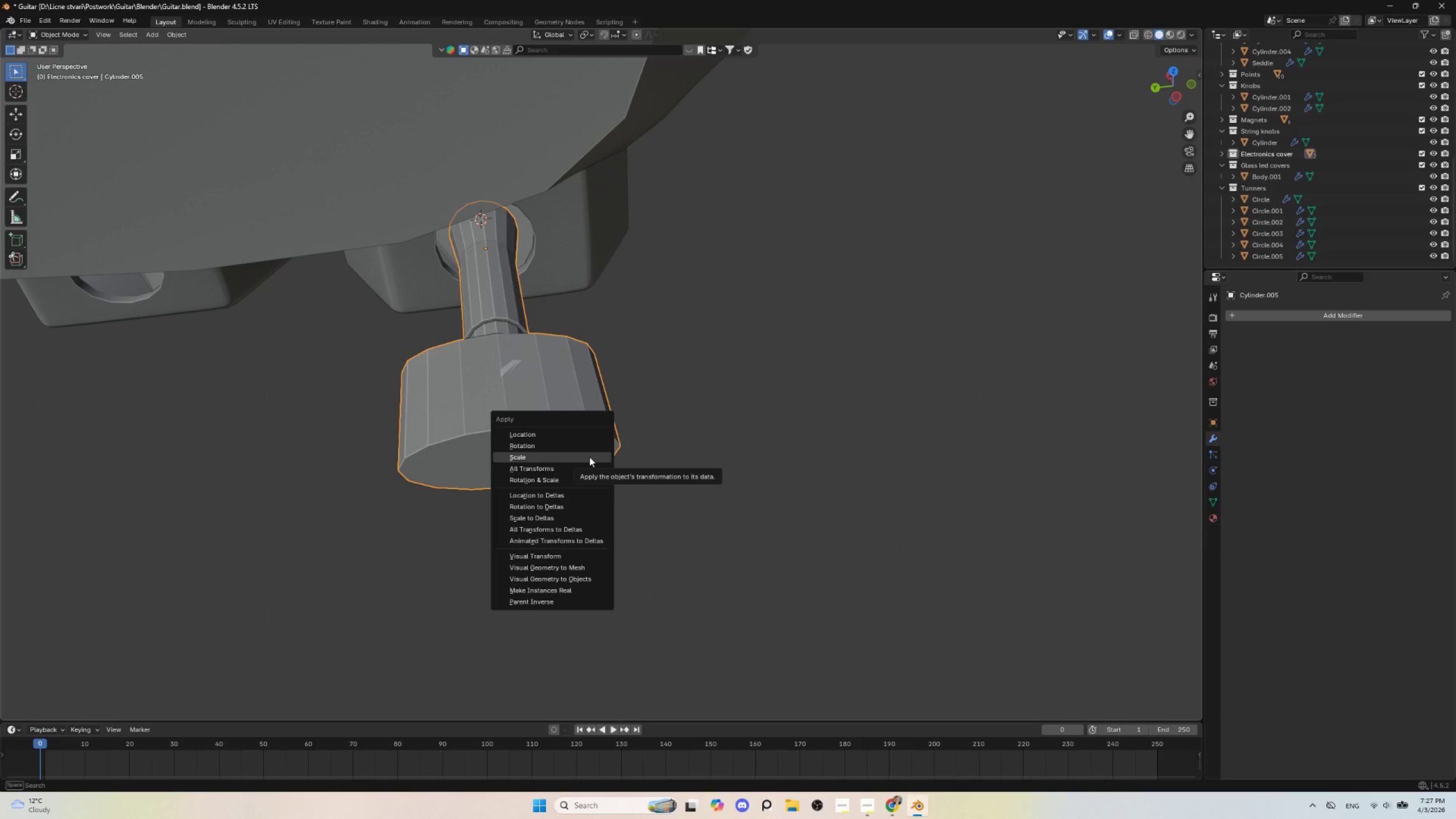 
left_click([589, 457])
 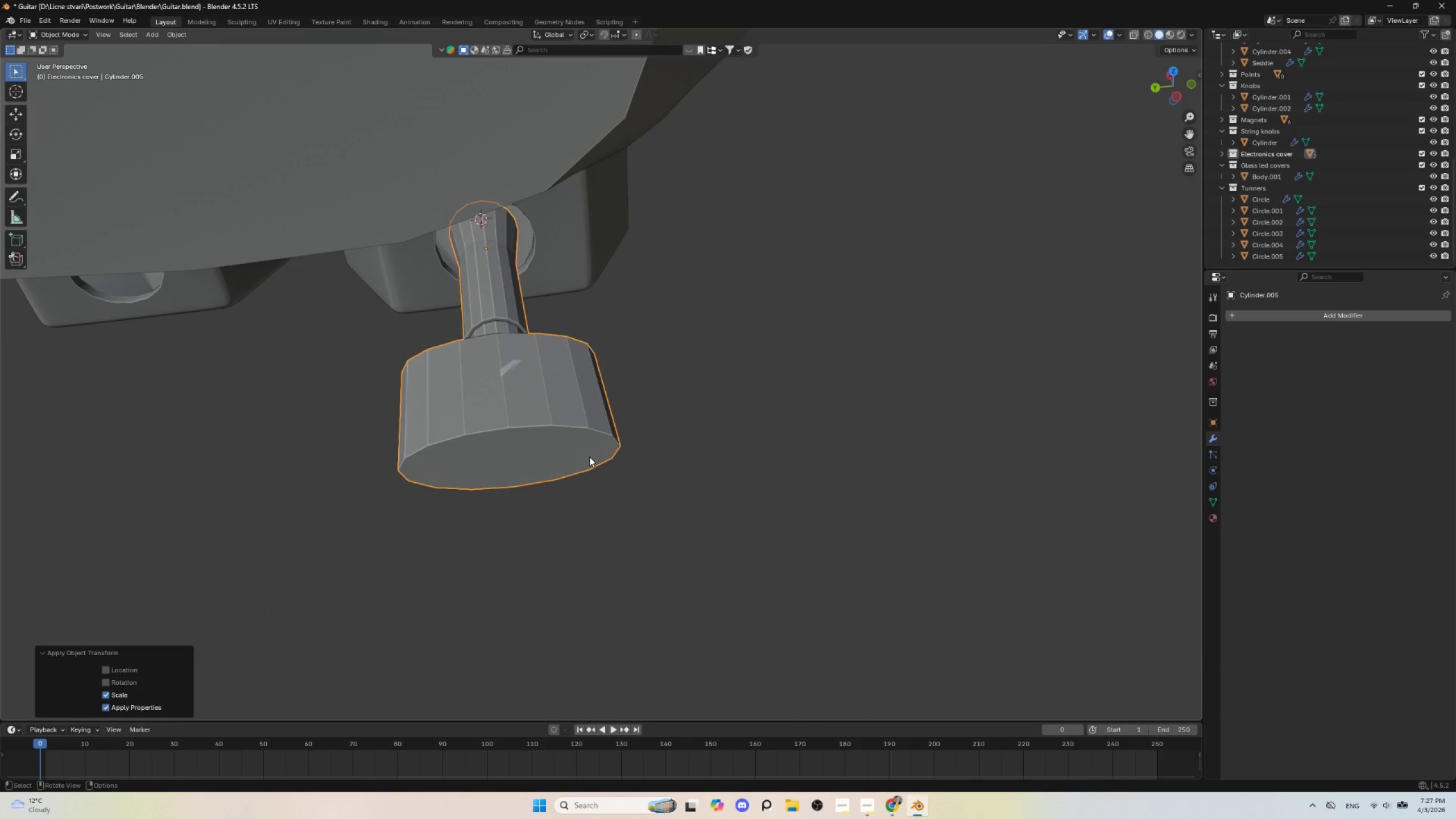 
key(Tab)
 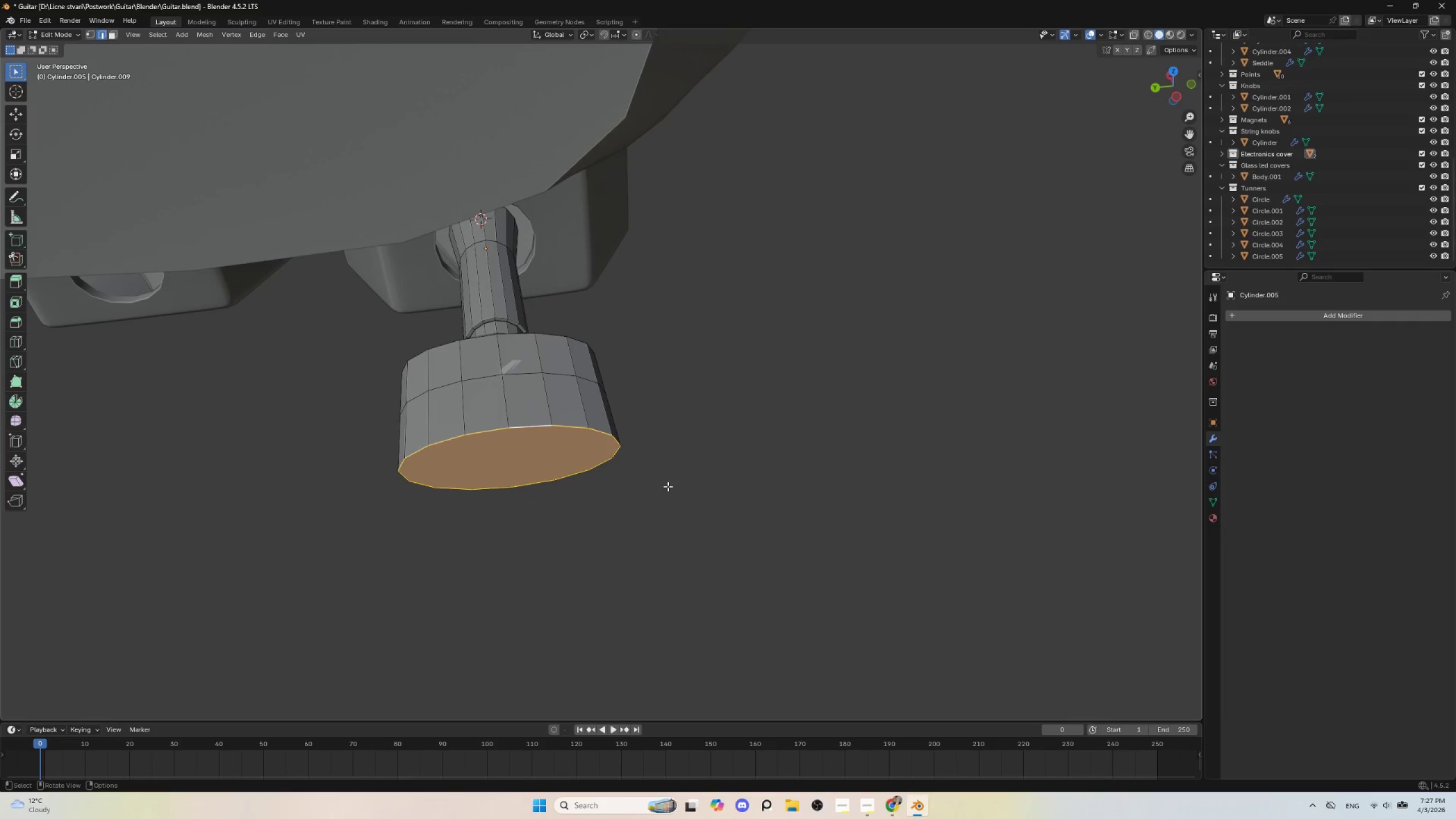 
key(Control+B)
 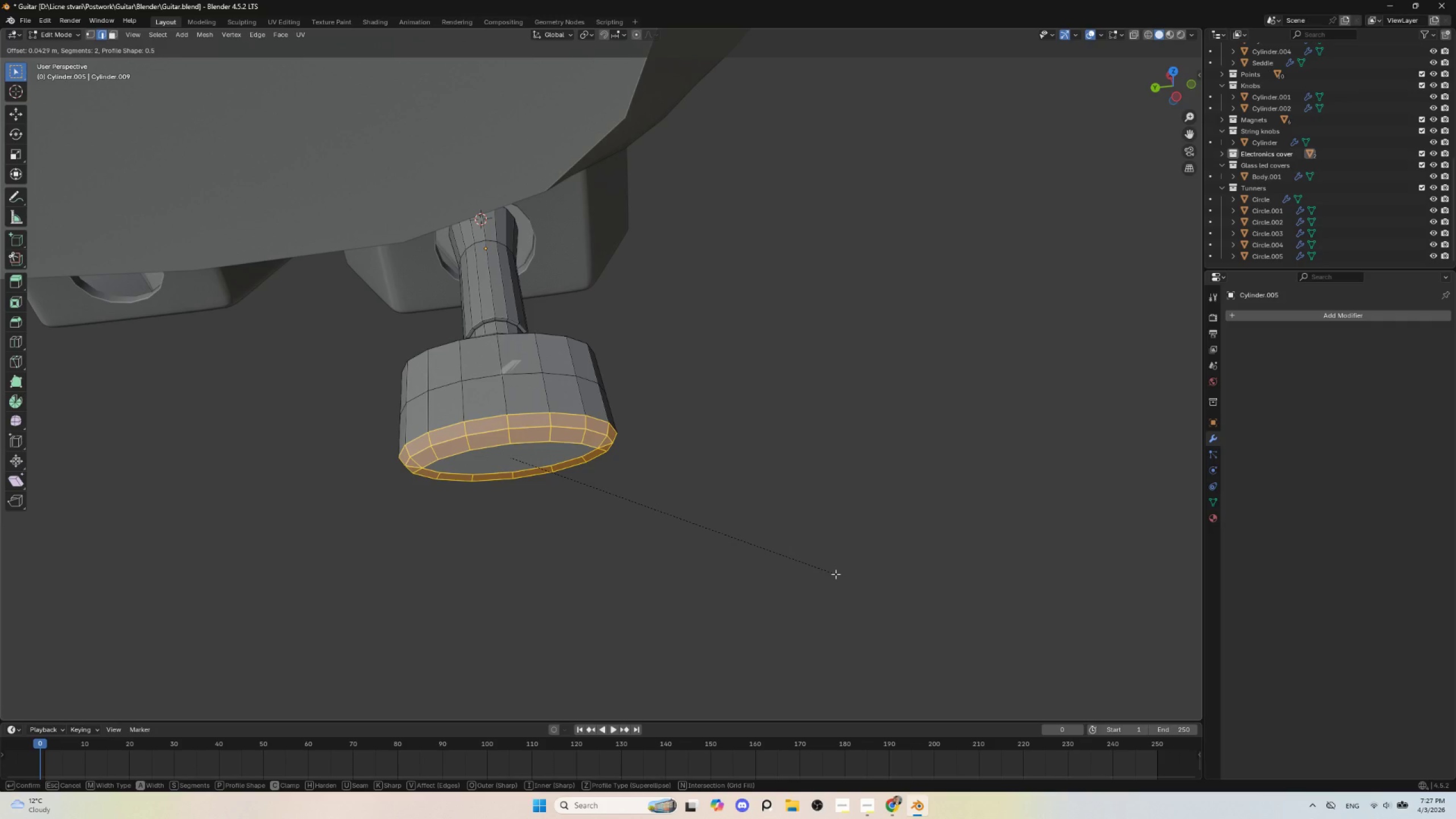 
key(Escape)
 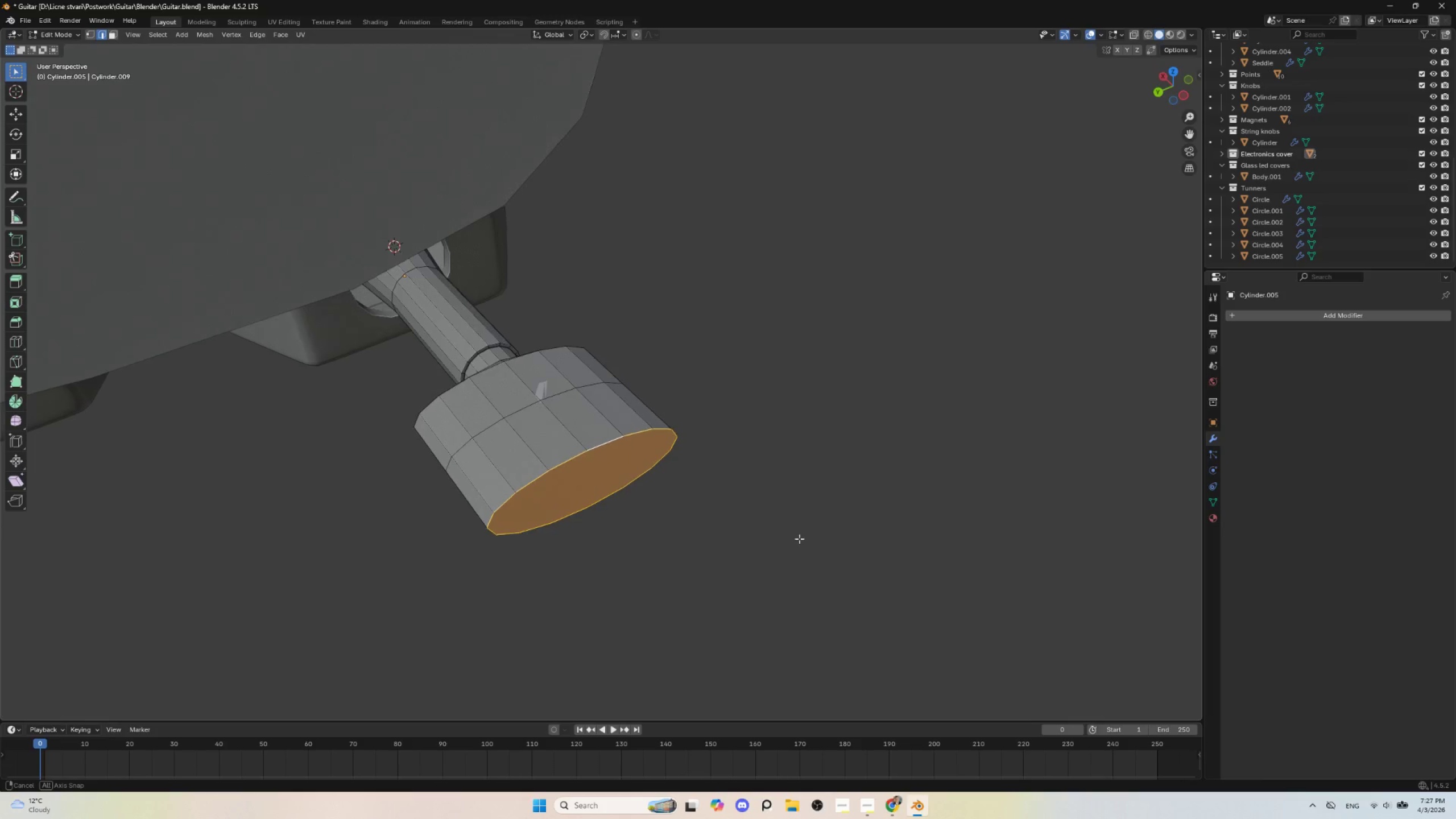 
key(S)
 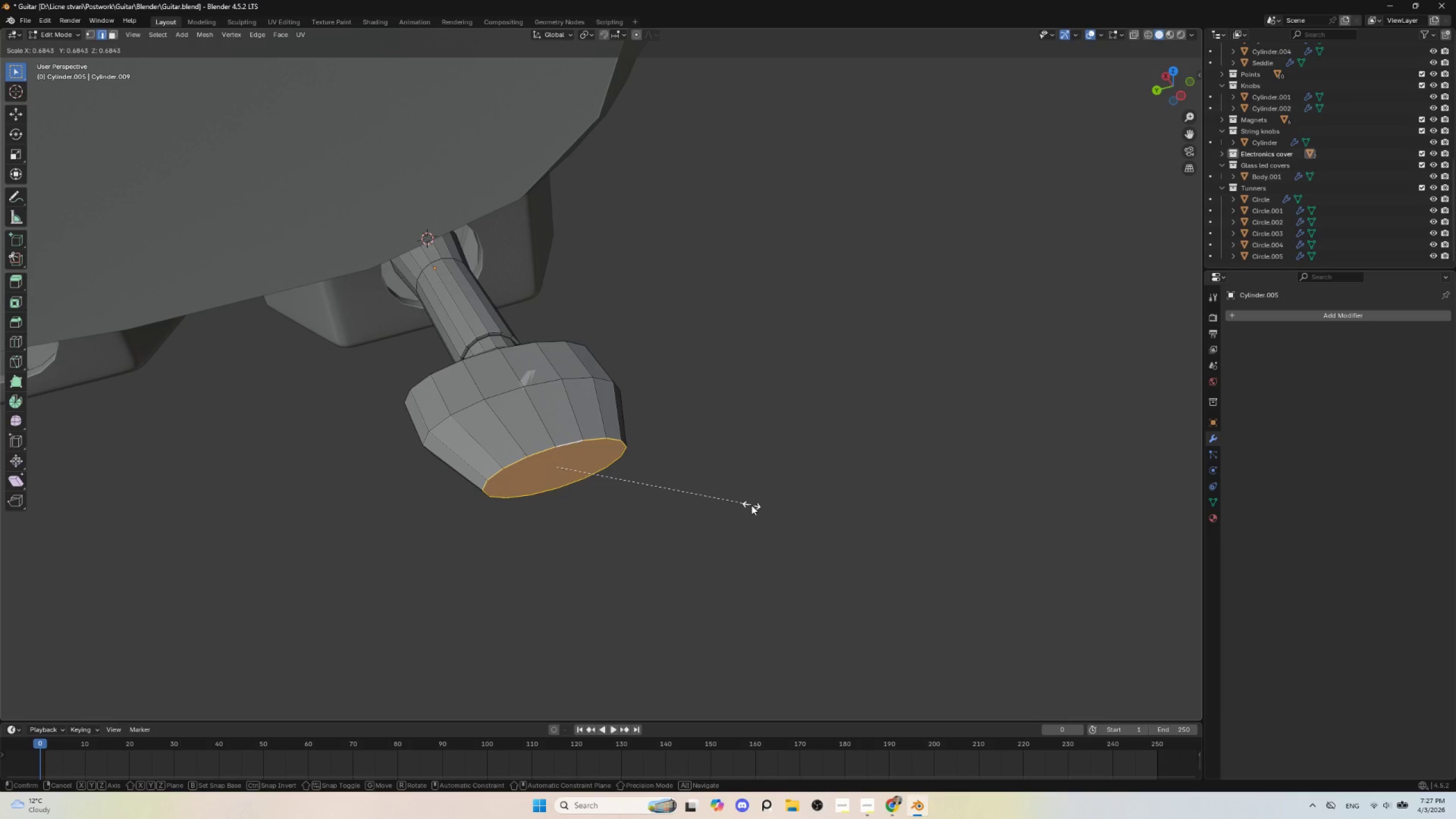 
left_click([751, 505])
 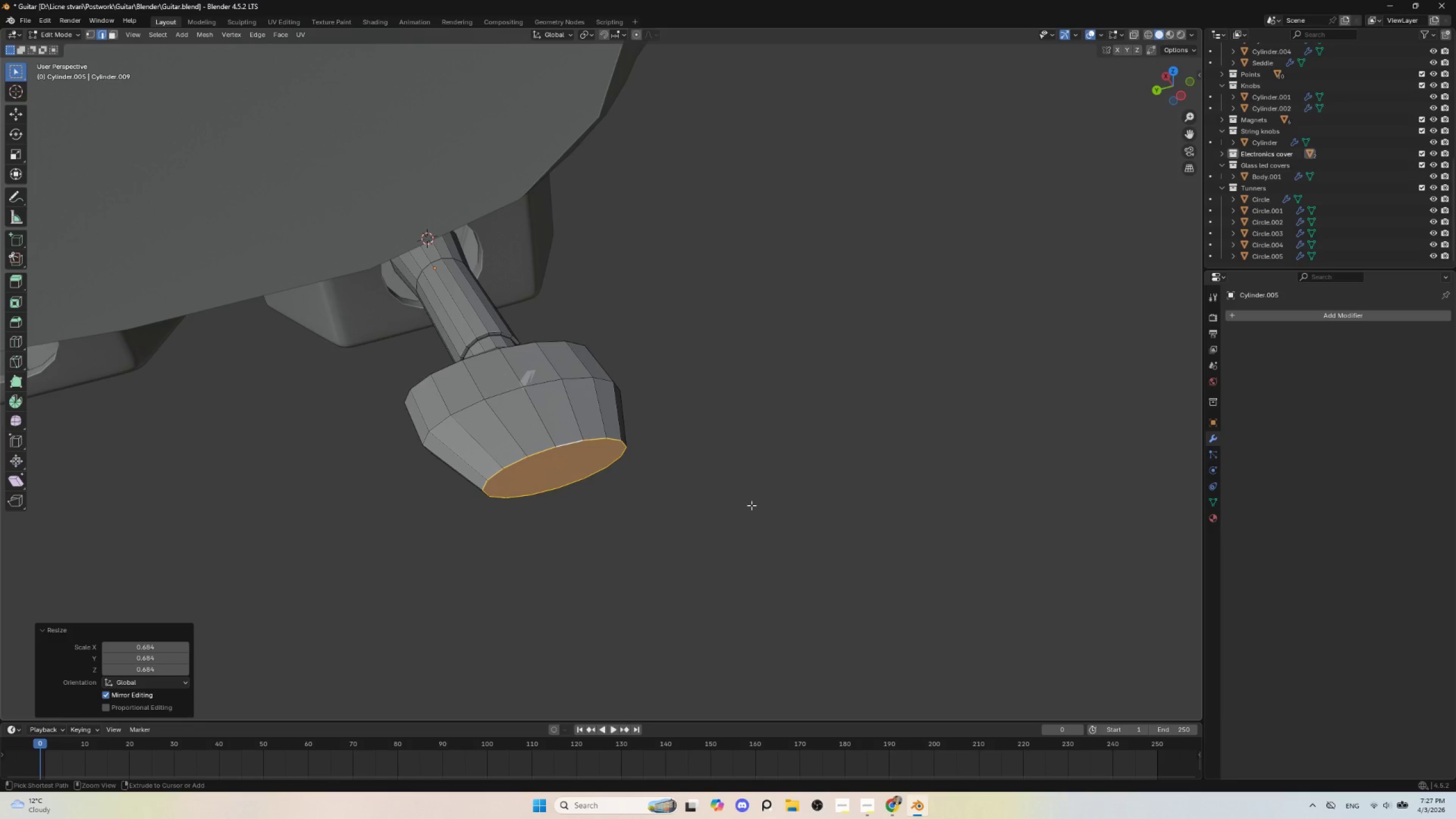 
key(Control+B)
 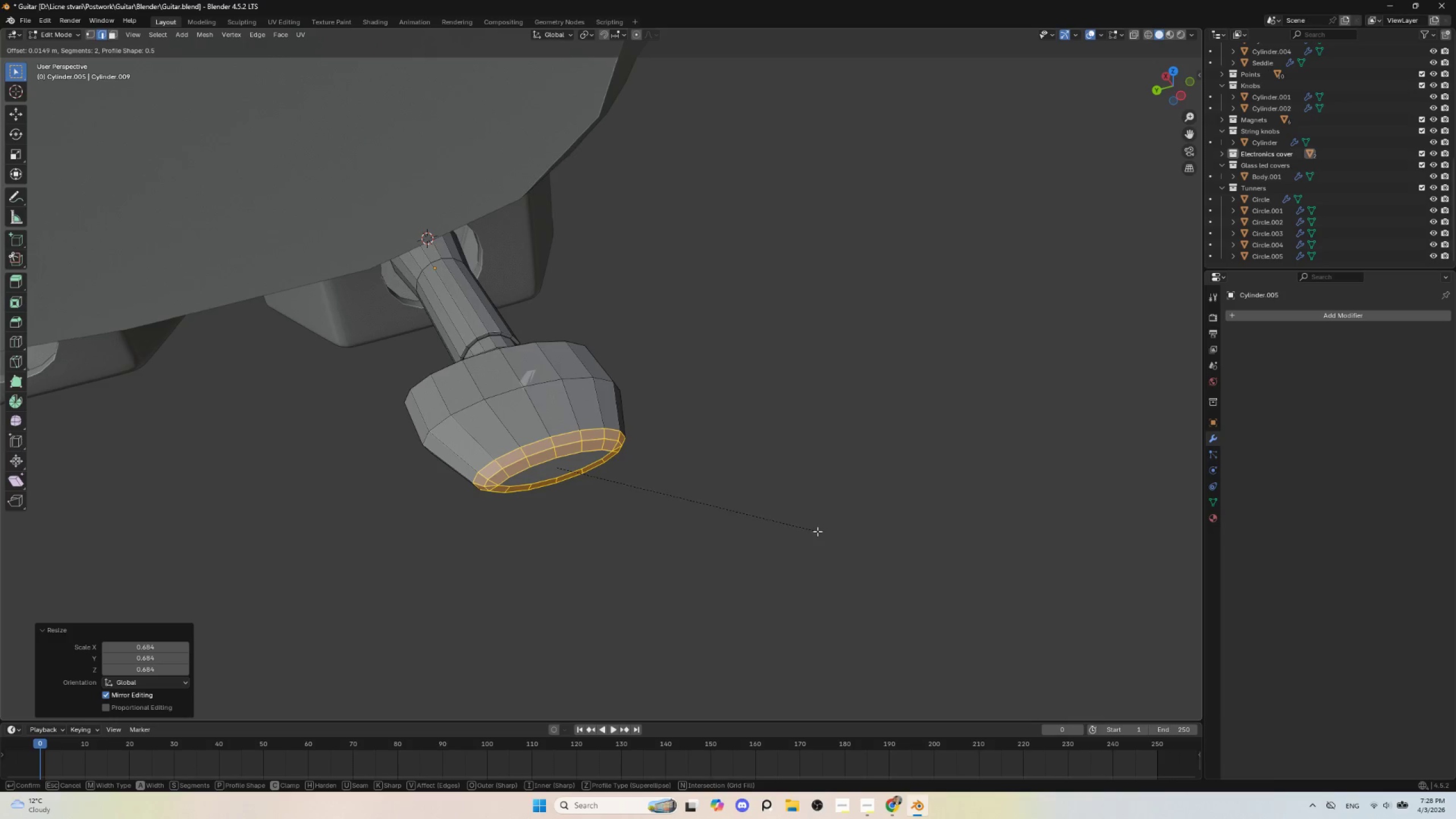 
scroll: coordinate [817, 531], scroll_direction: up, amount: 3.0
 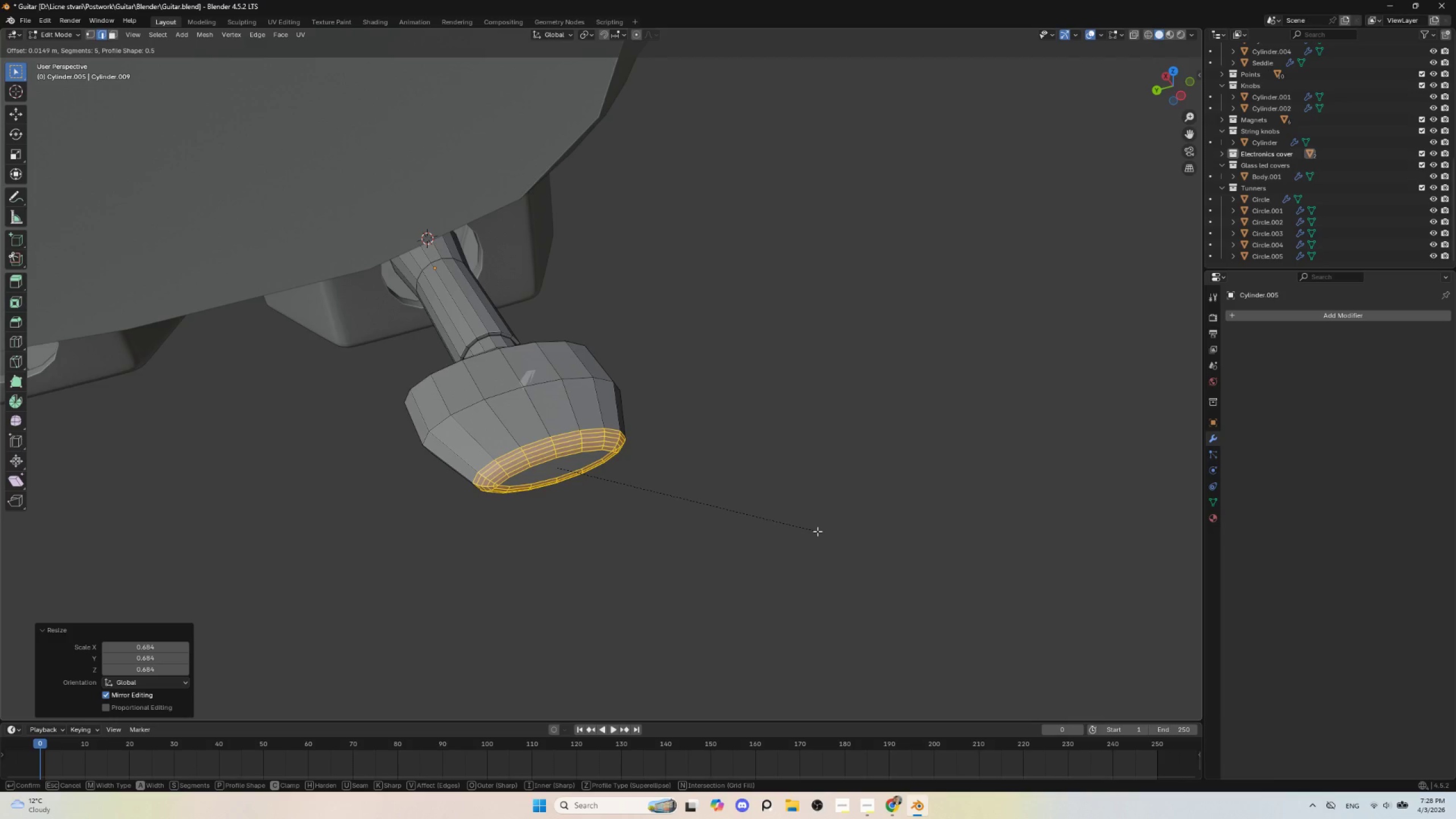 
scroll: coordinate [817, 531], scroll_direction: down, amount: 5.0
 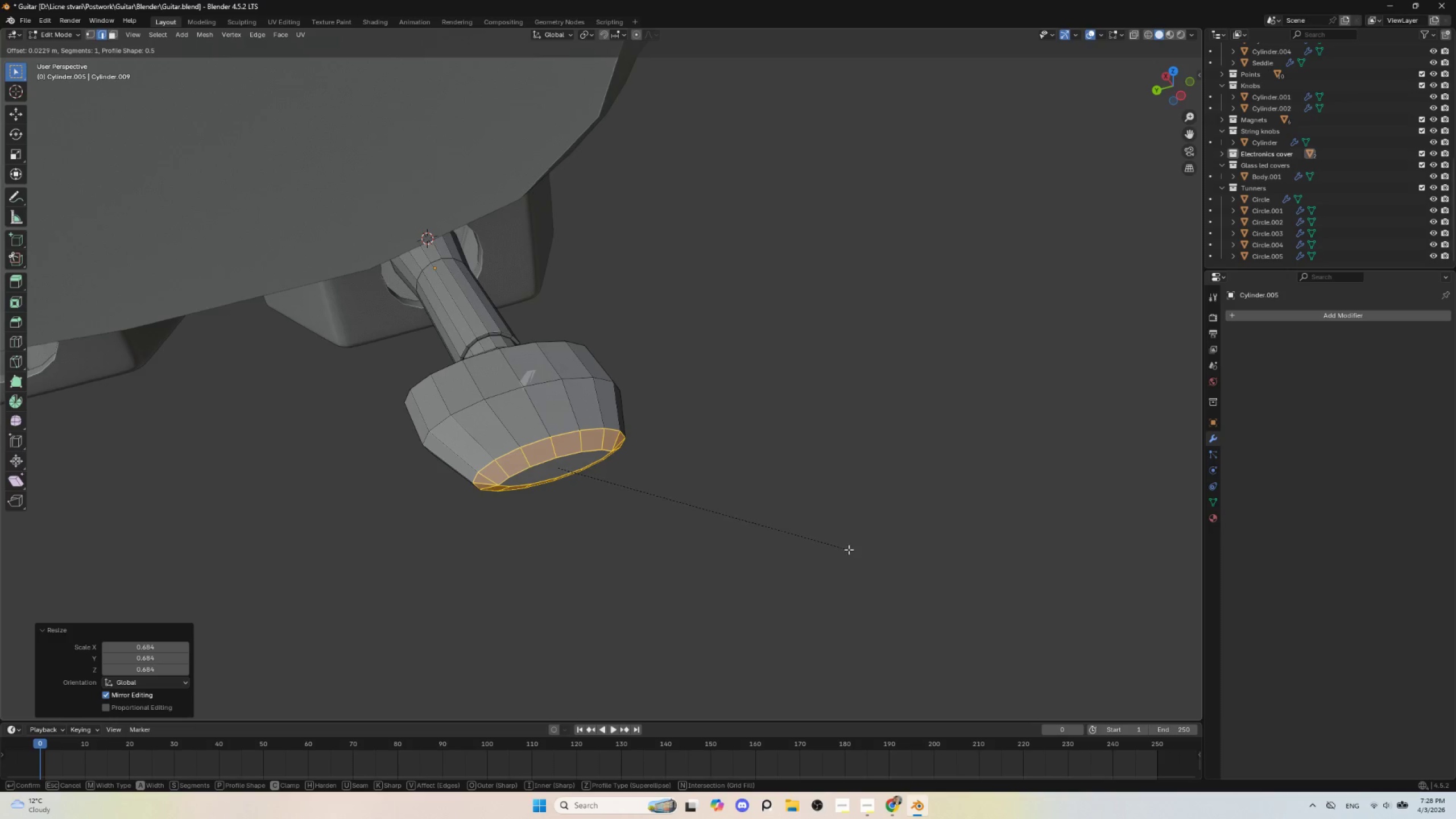 
left_click([849, 549])
 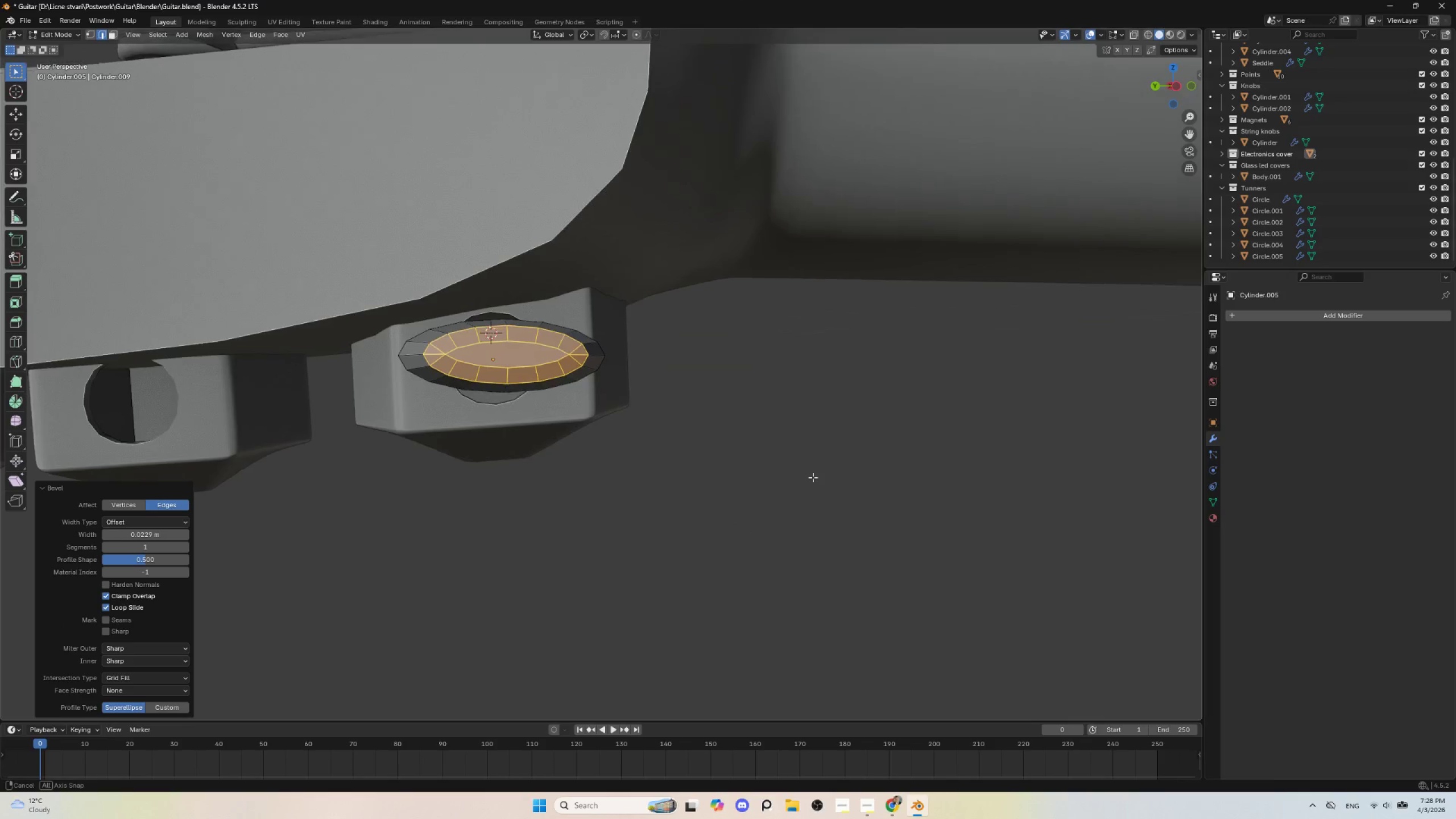 
hold_key(key=ShiftLeft, duration=0.52)
 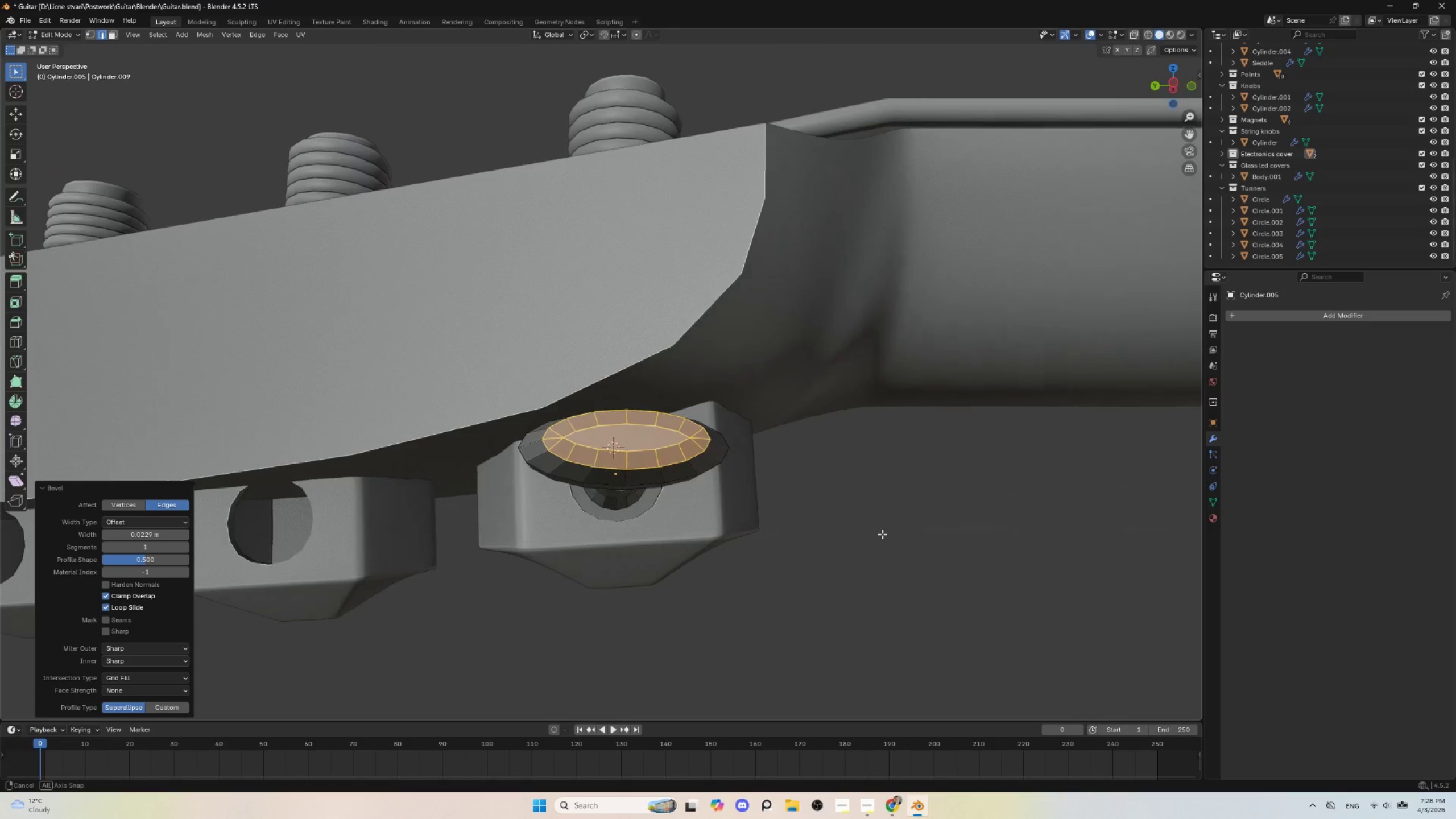 
hold_key(key=AltLeft, duration=0.33)
 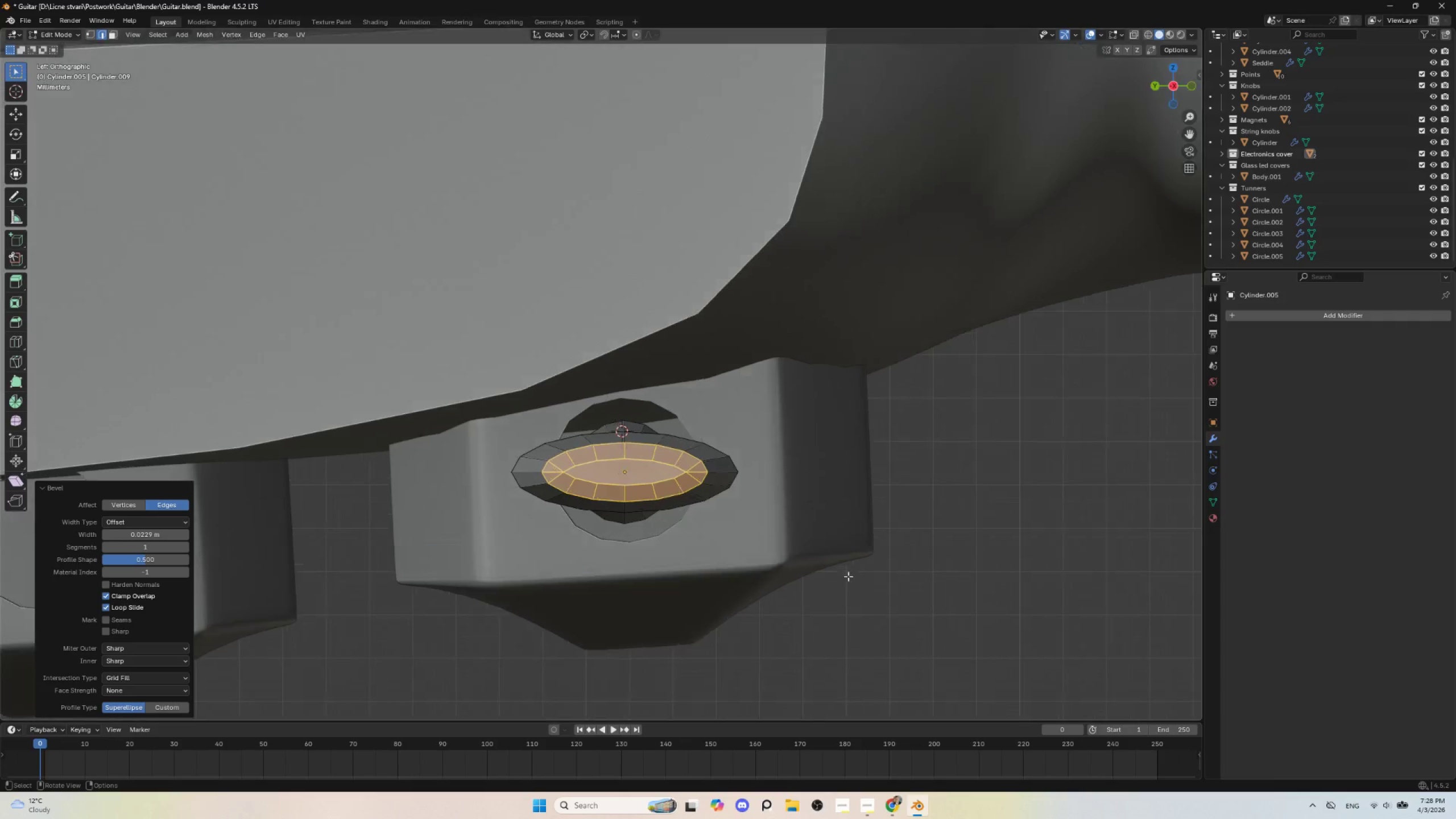 
hold_key(key=ShiftLeft, duration=0.47)
 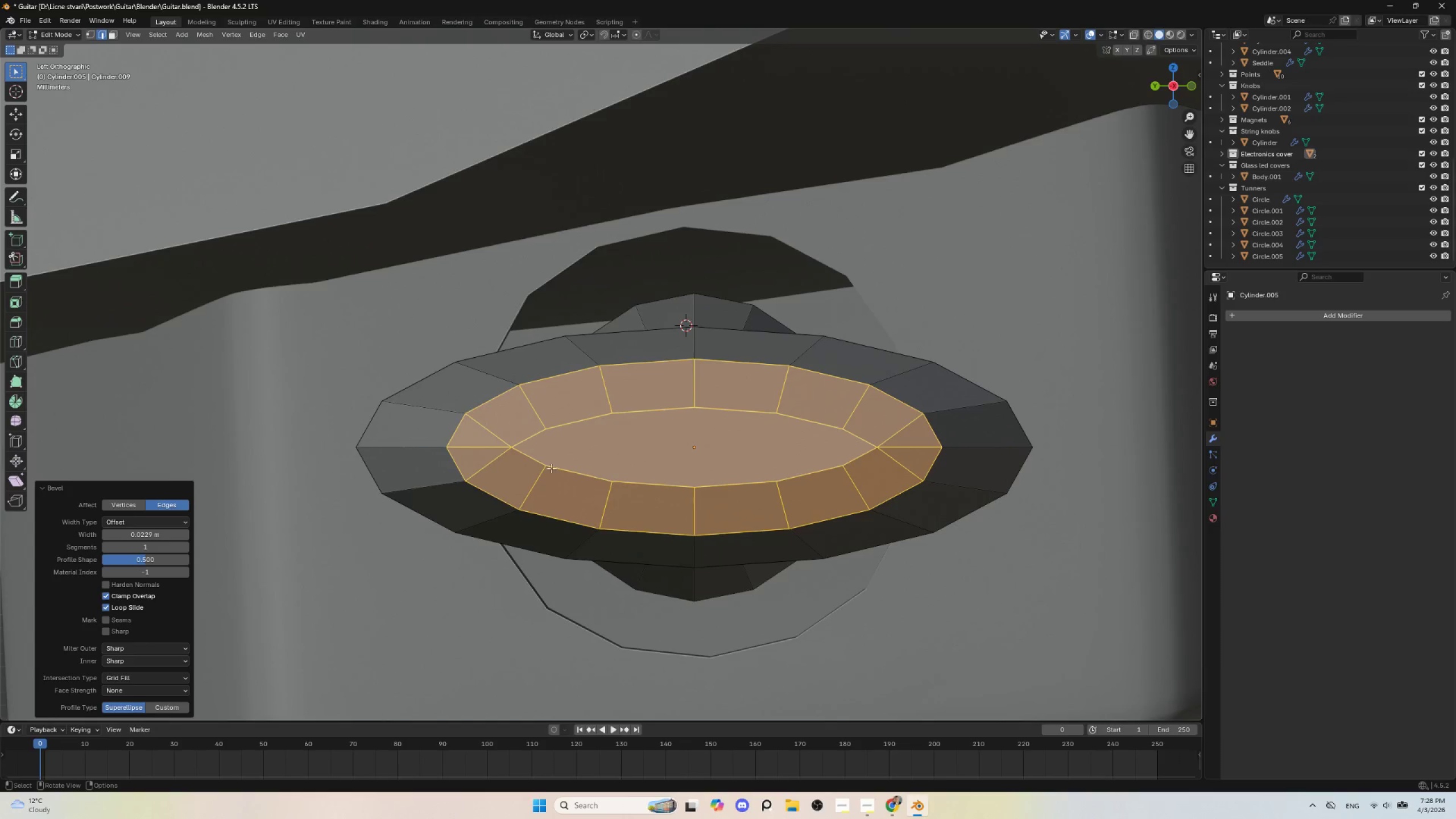 
scroll: coordinate [746, 495], scroll_direction: up, amount: 8.0
 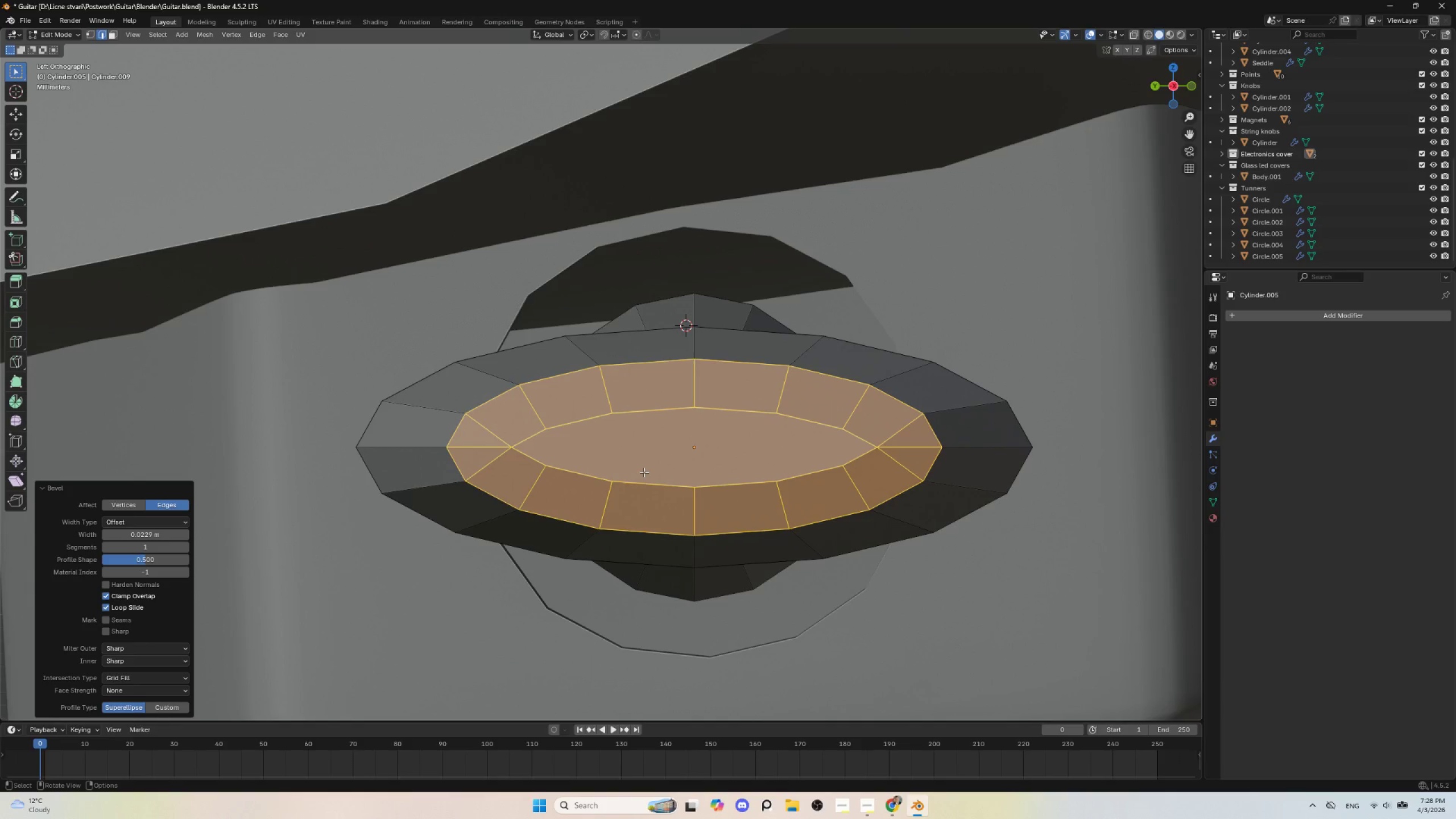 
key(A)
 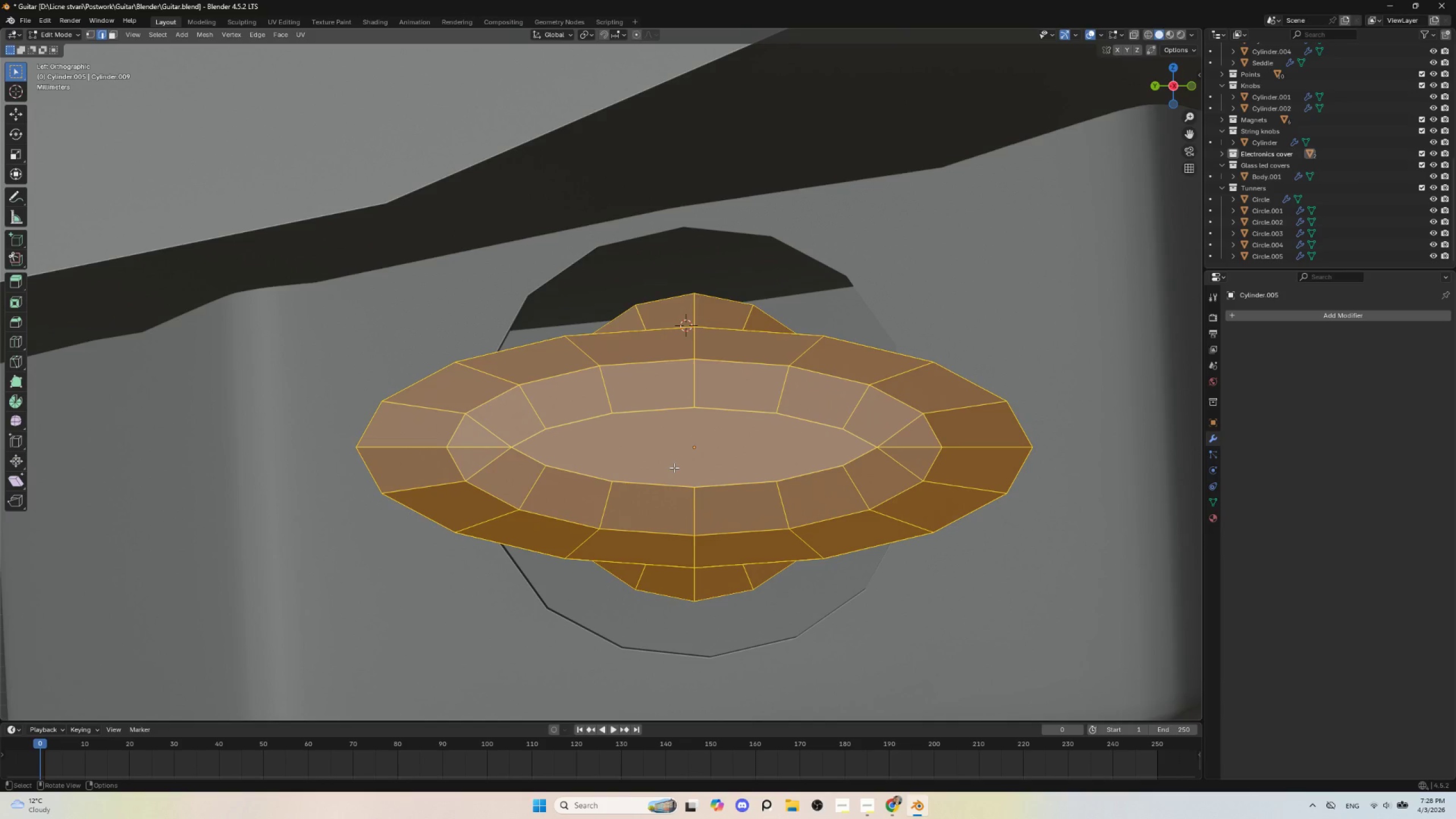 
key(M)
 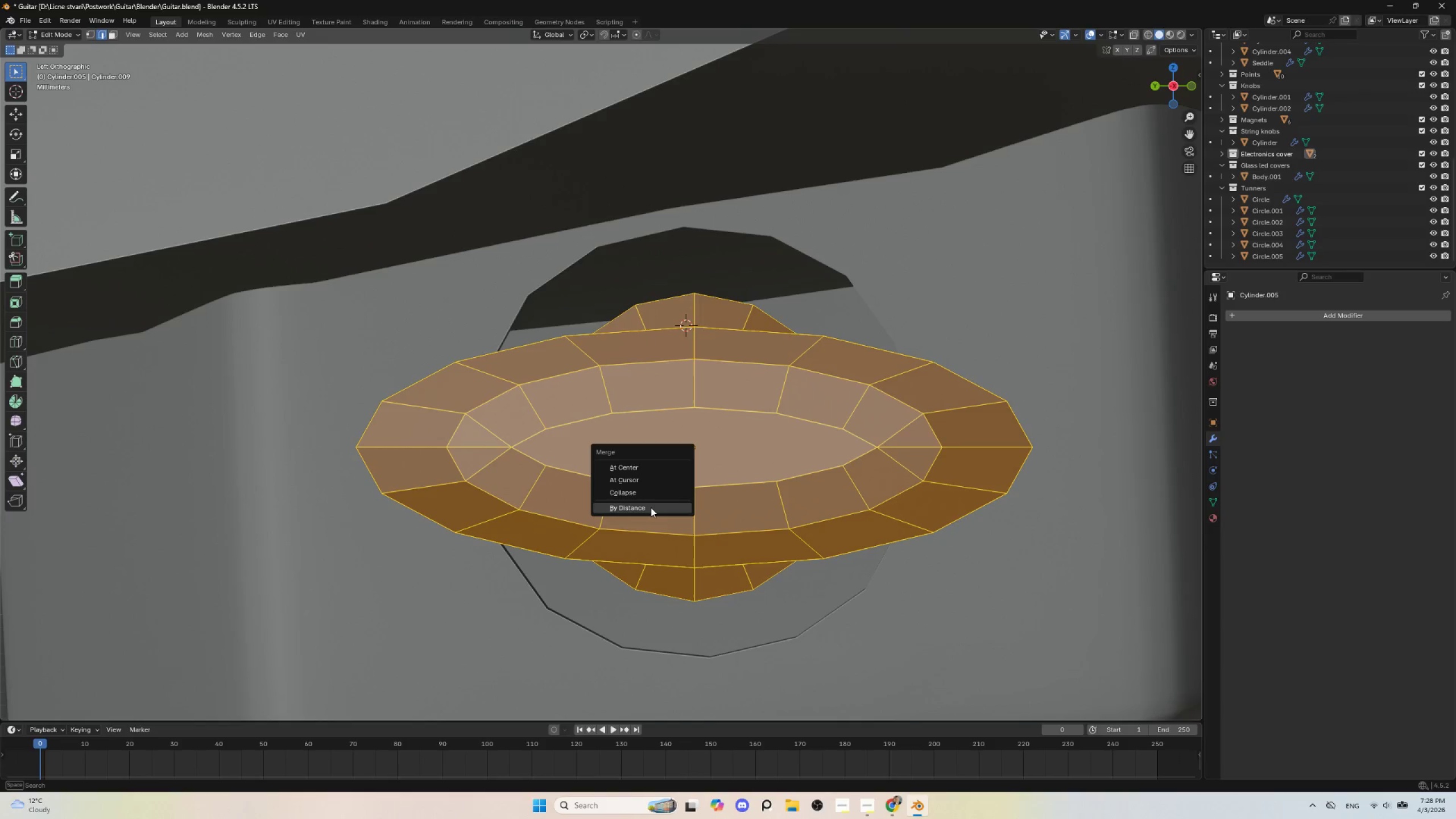 
left_click([651, 507])
 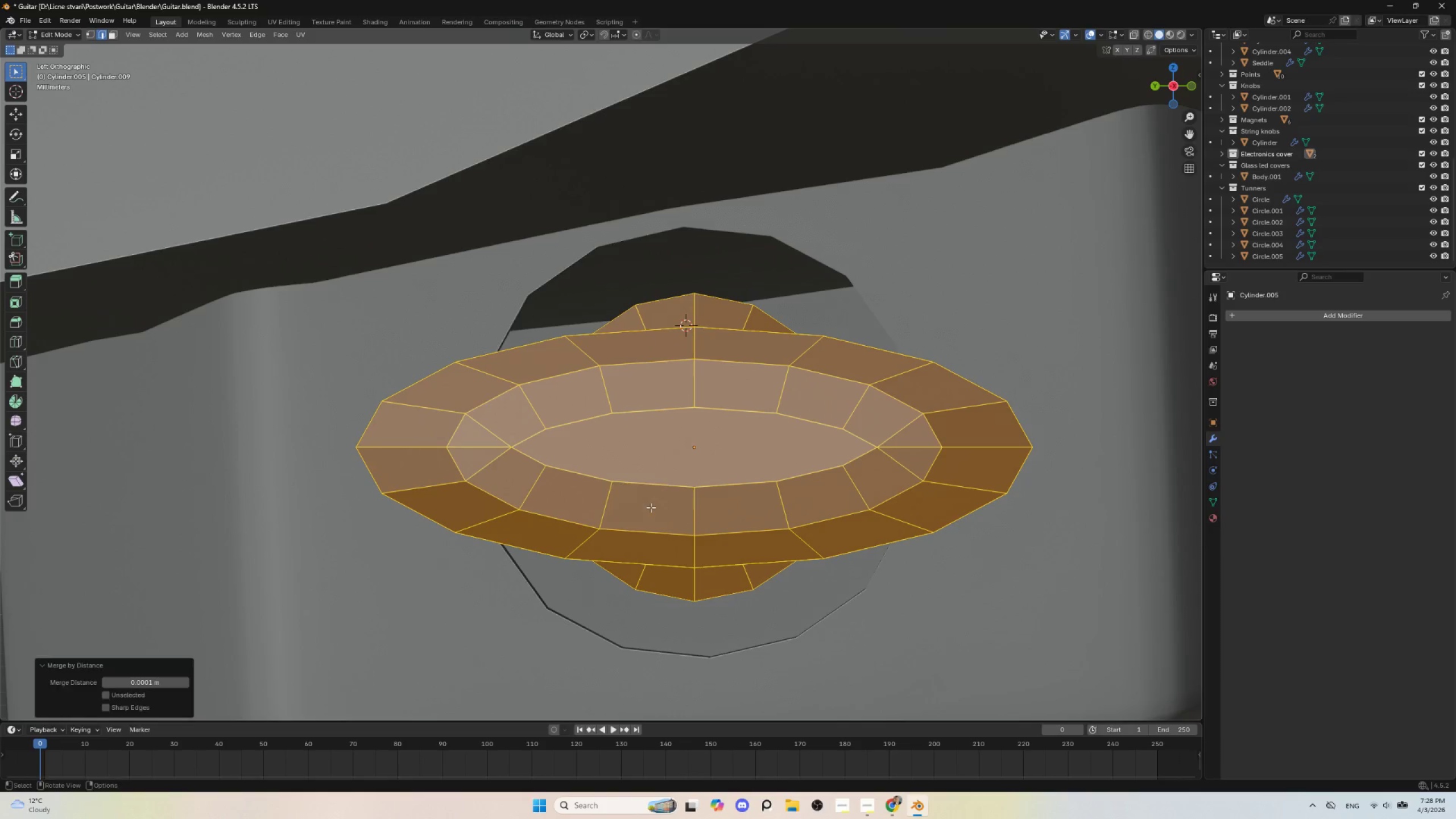 
key(Tab)
 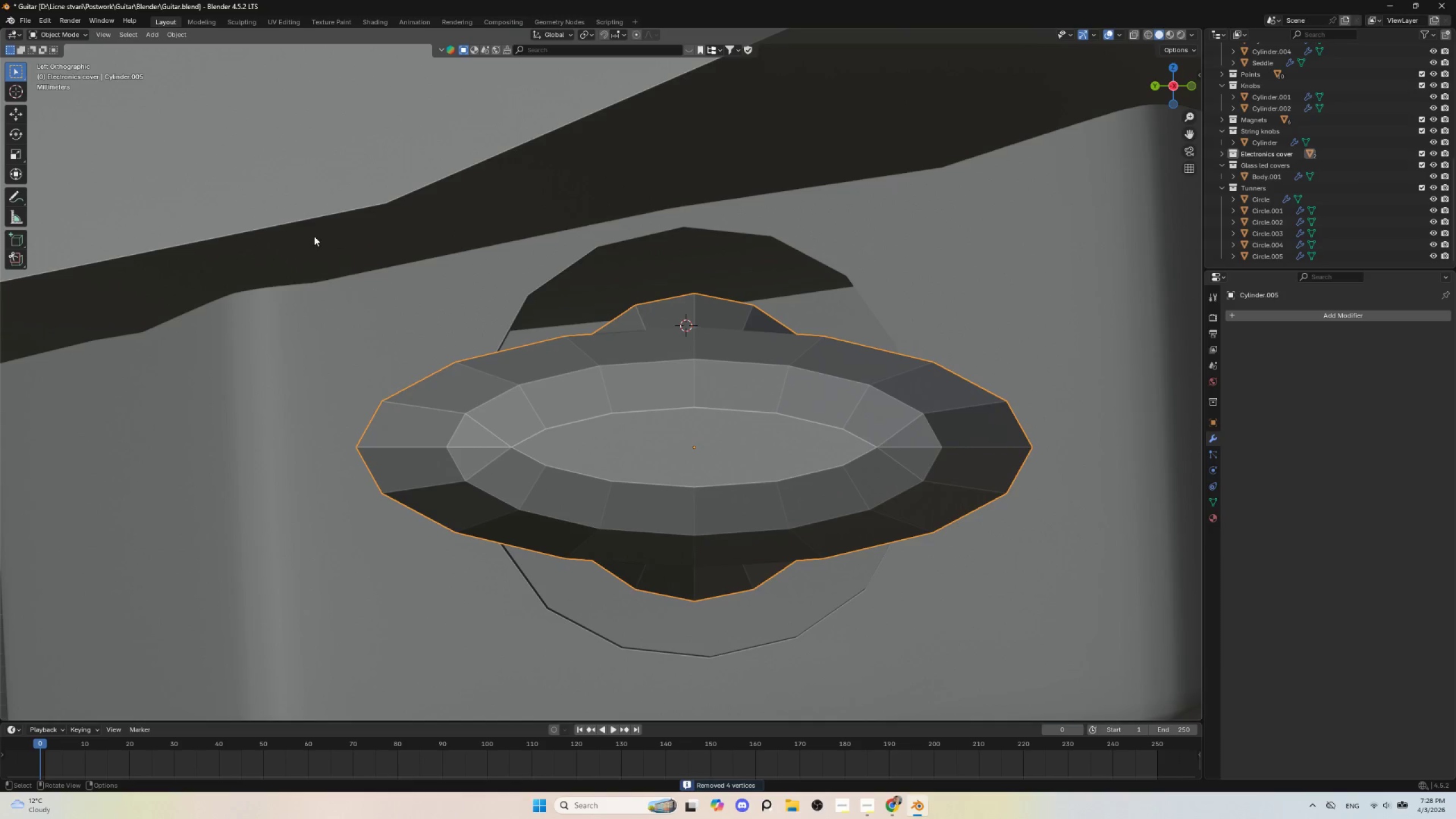 
key(Tab)
 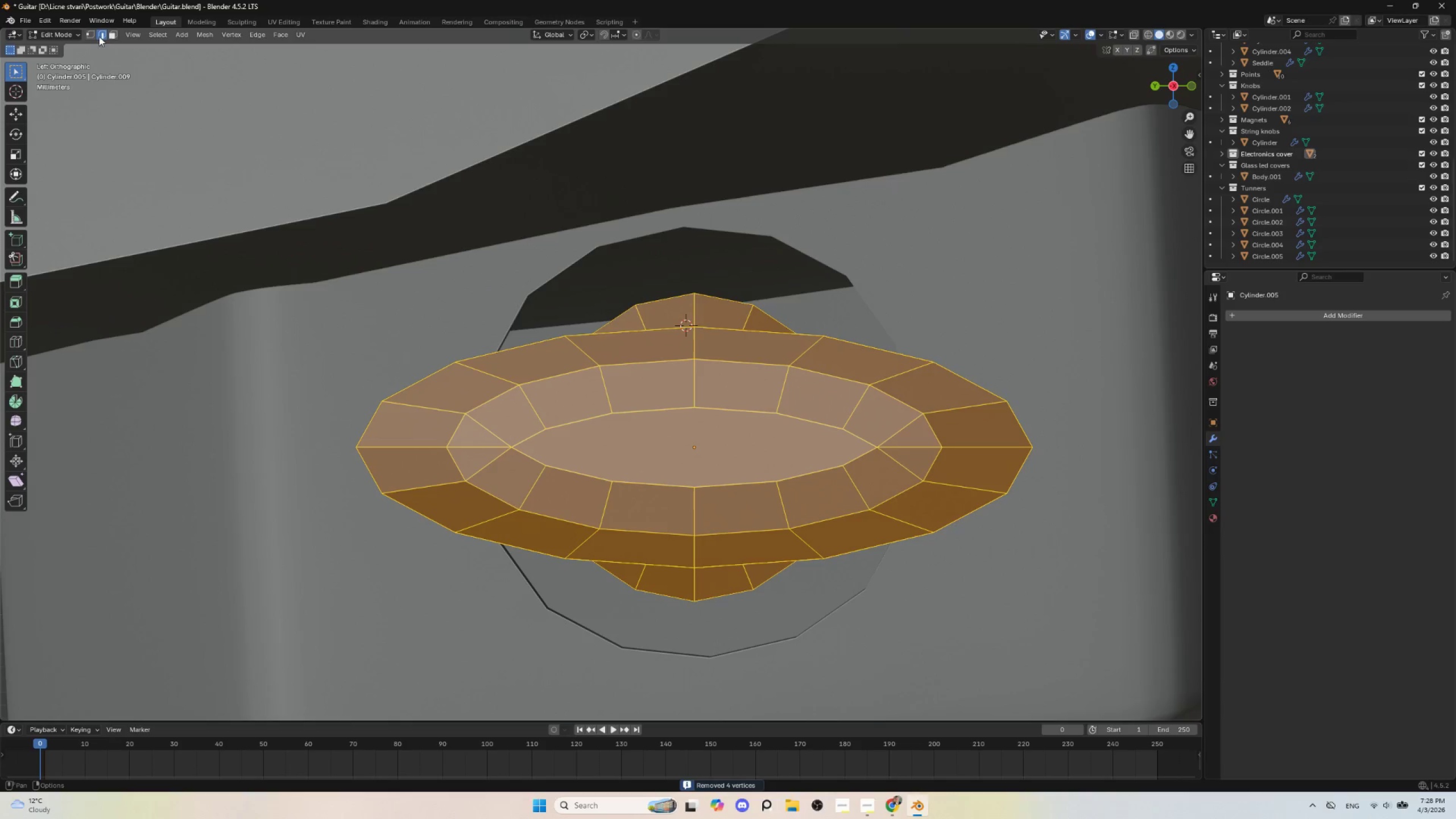 
left_click([92, 33])
 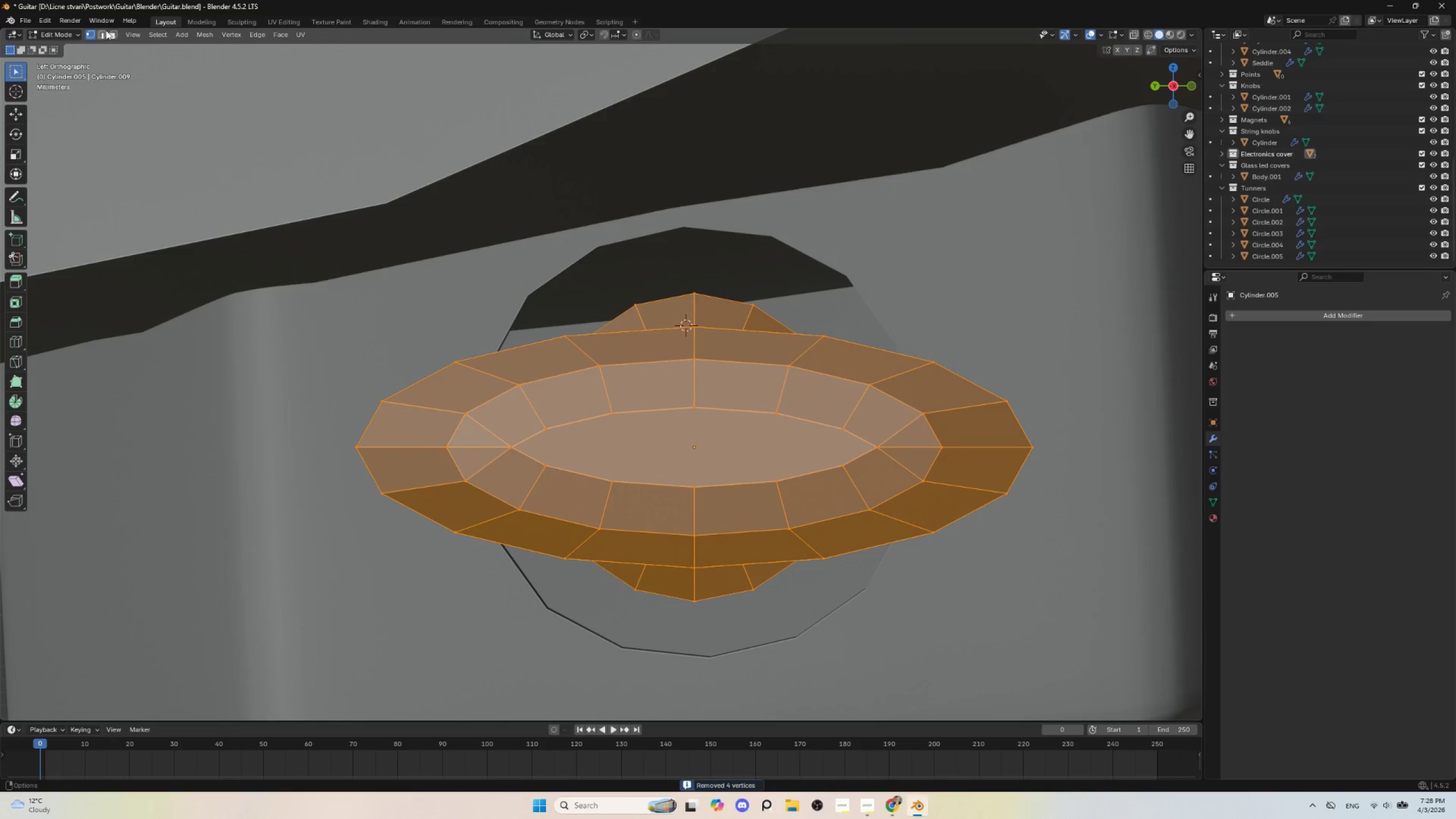 
left_click([104, 35])
 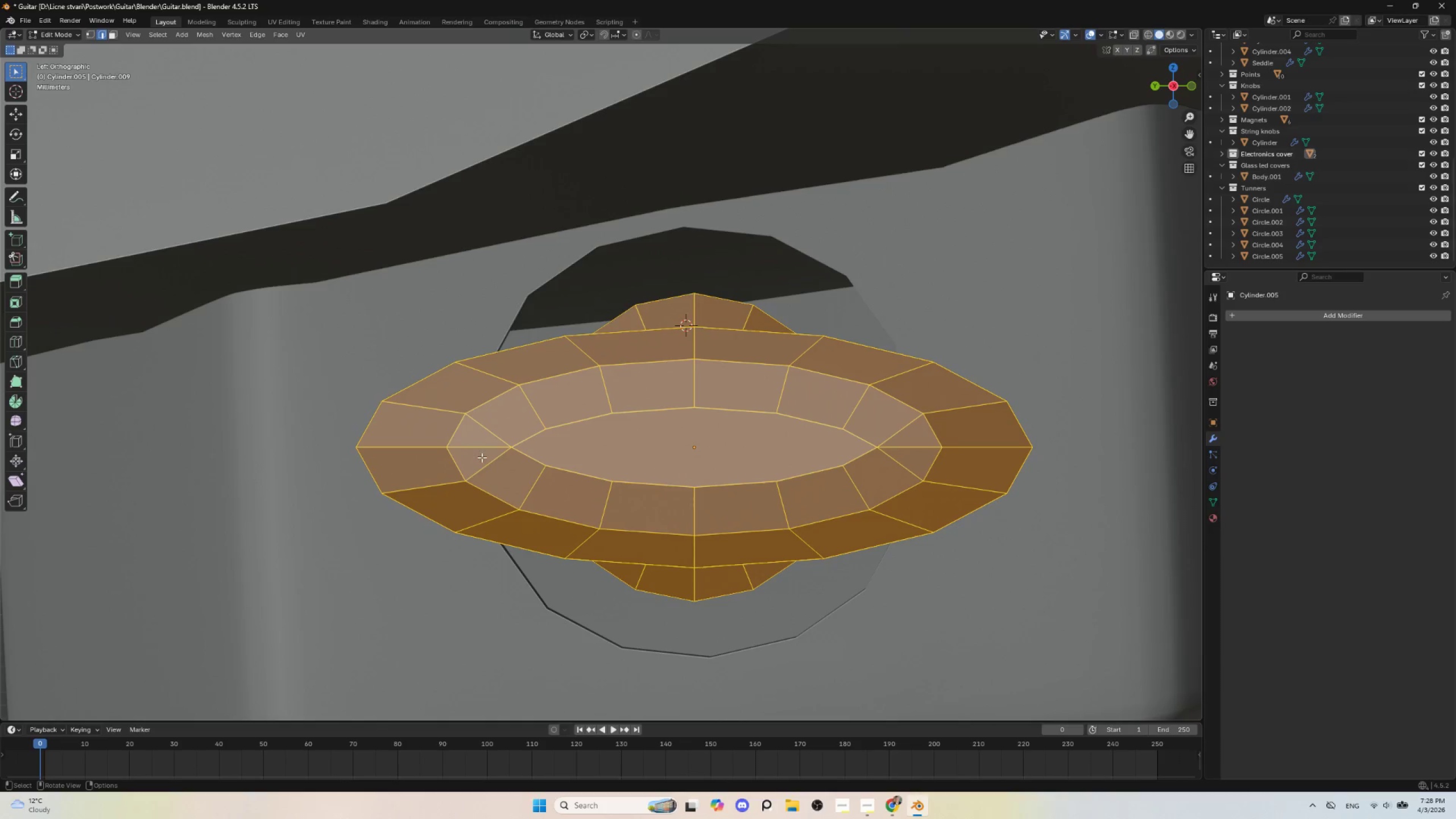 
left_click([483, 447])
 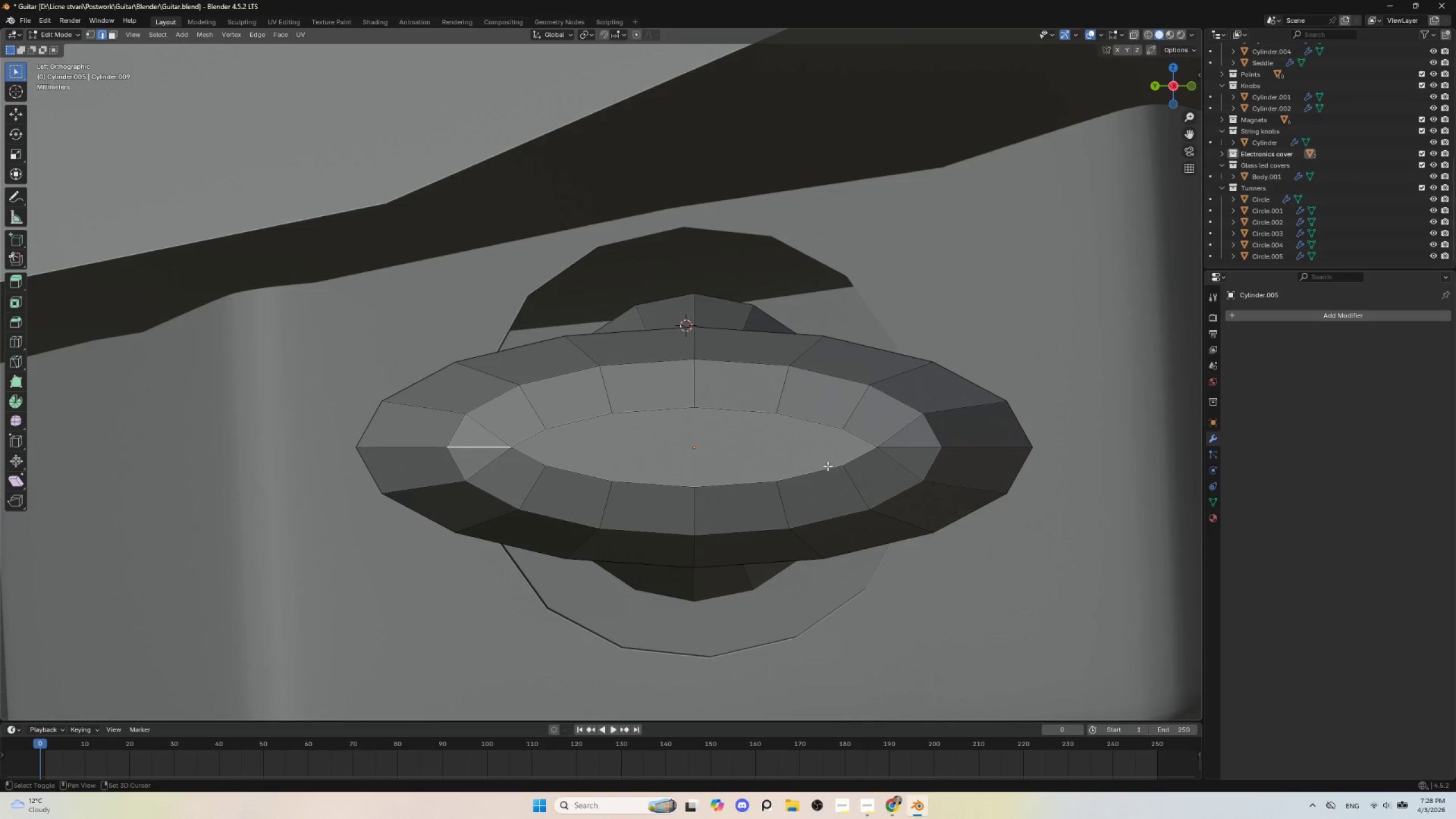 
hold_key(key=ShiftLeft, duration=0.91)
left_click([900, 449])
 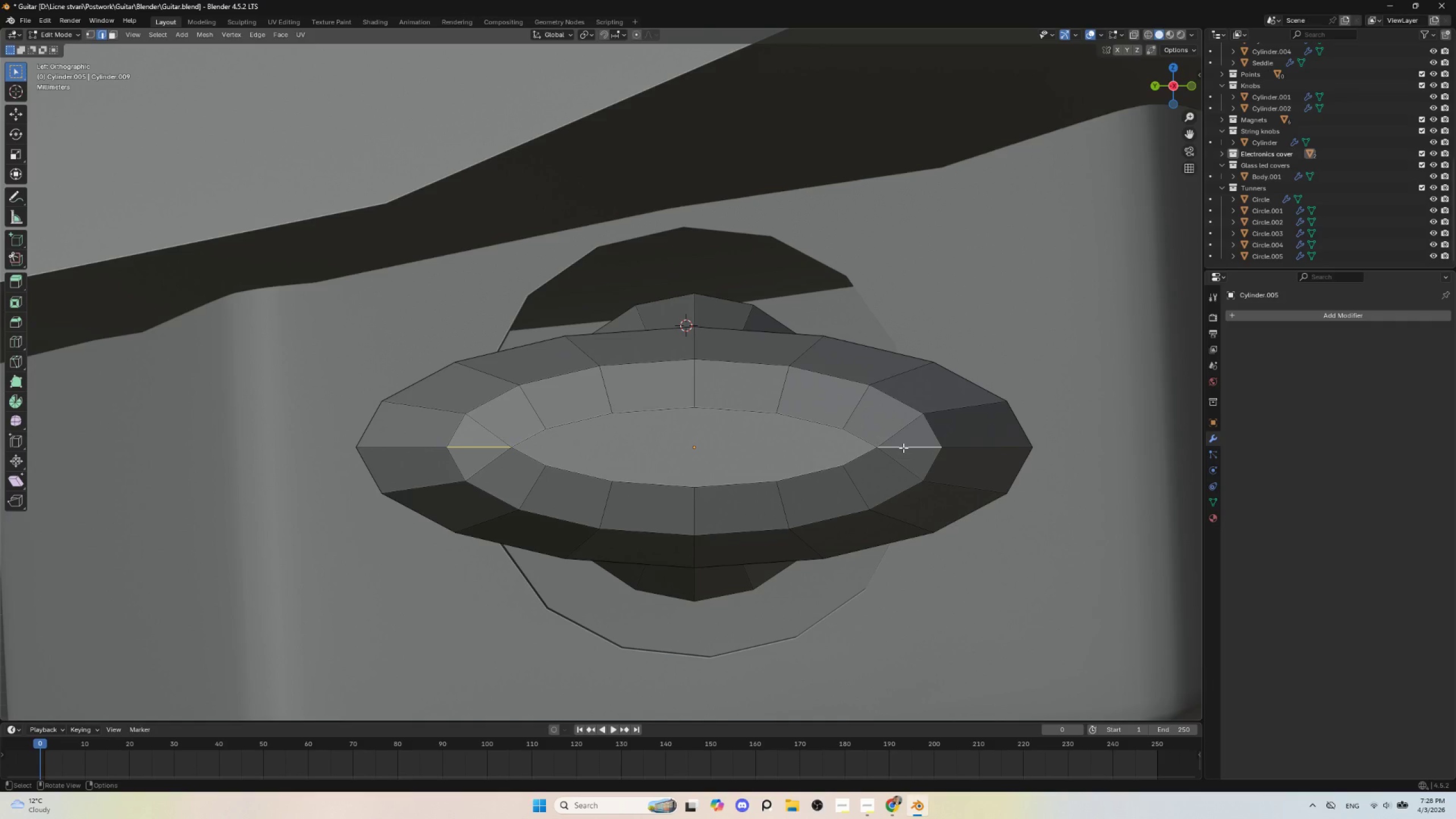 
key(Delete)
 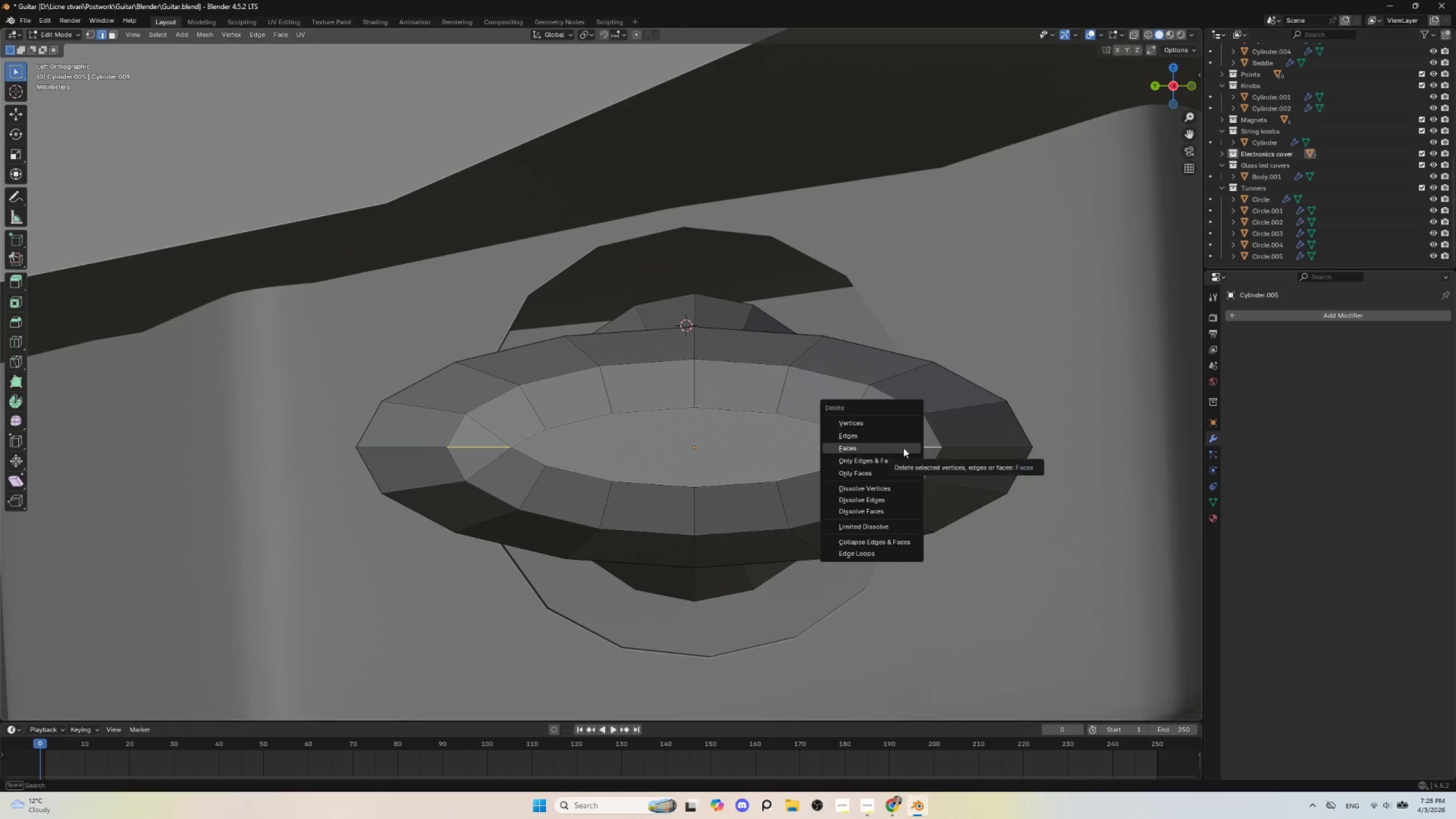 
left_click([903, 448])
 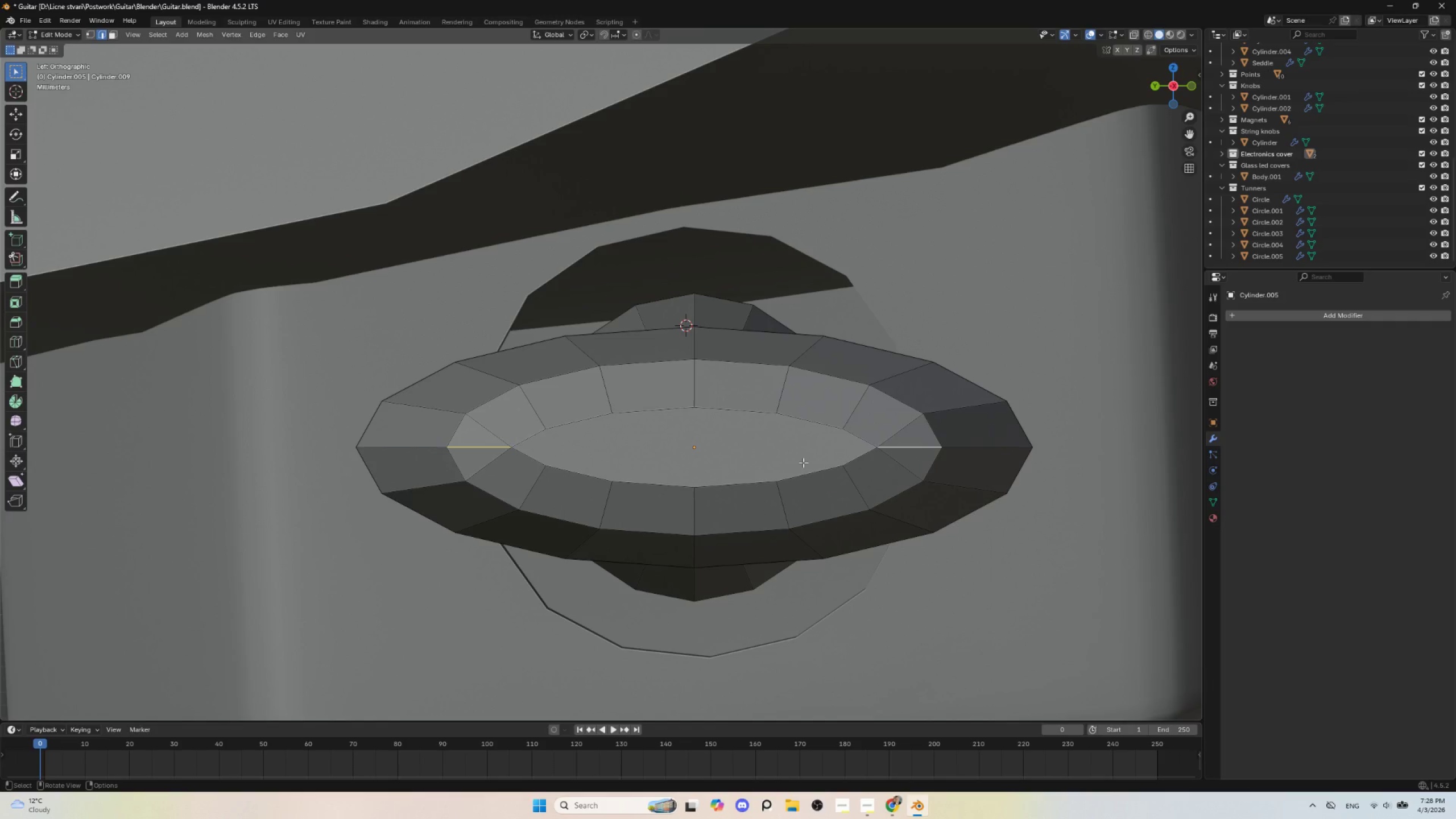 
key(Delete)
 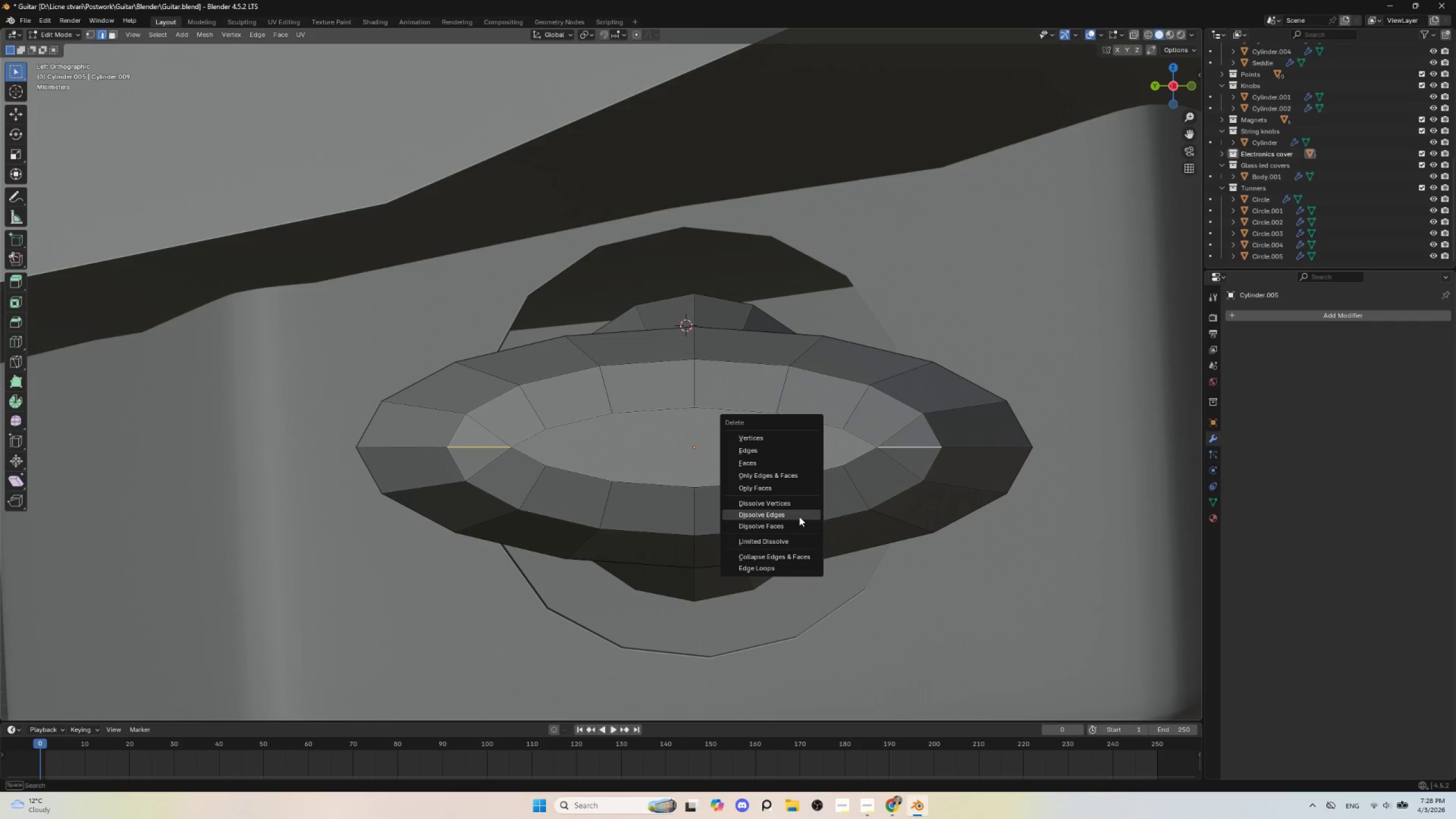 
left_click([799, 516])
 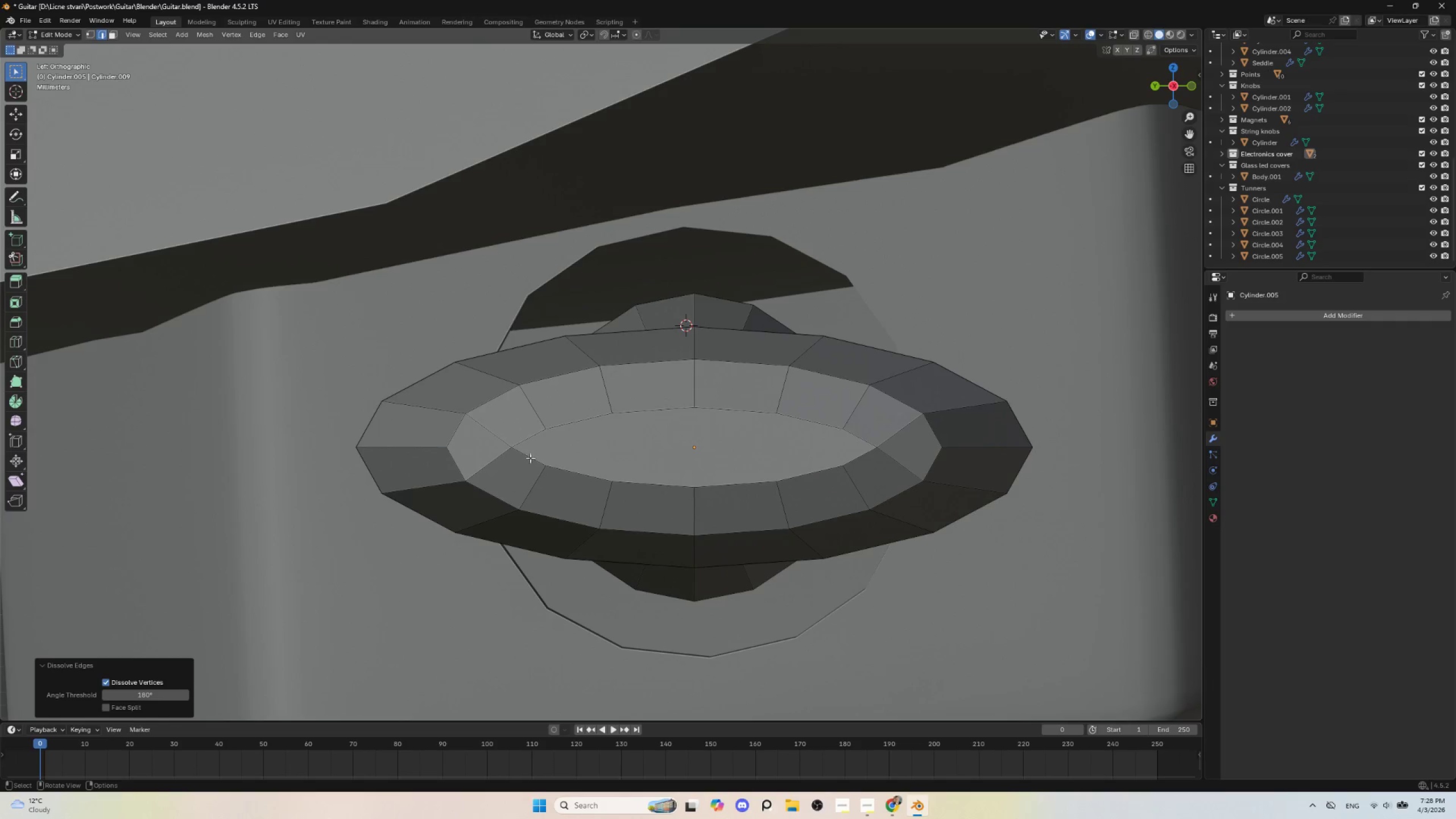 
key(Tab)
 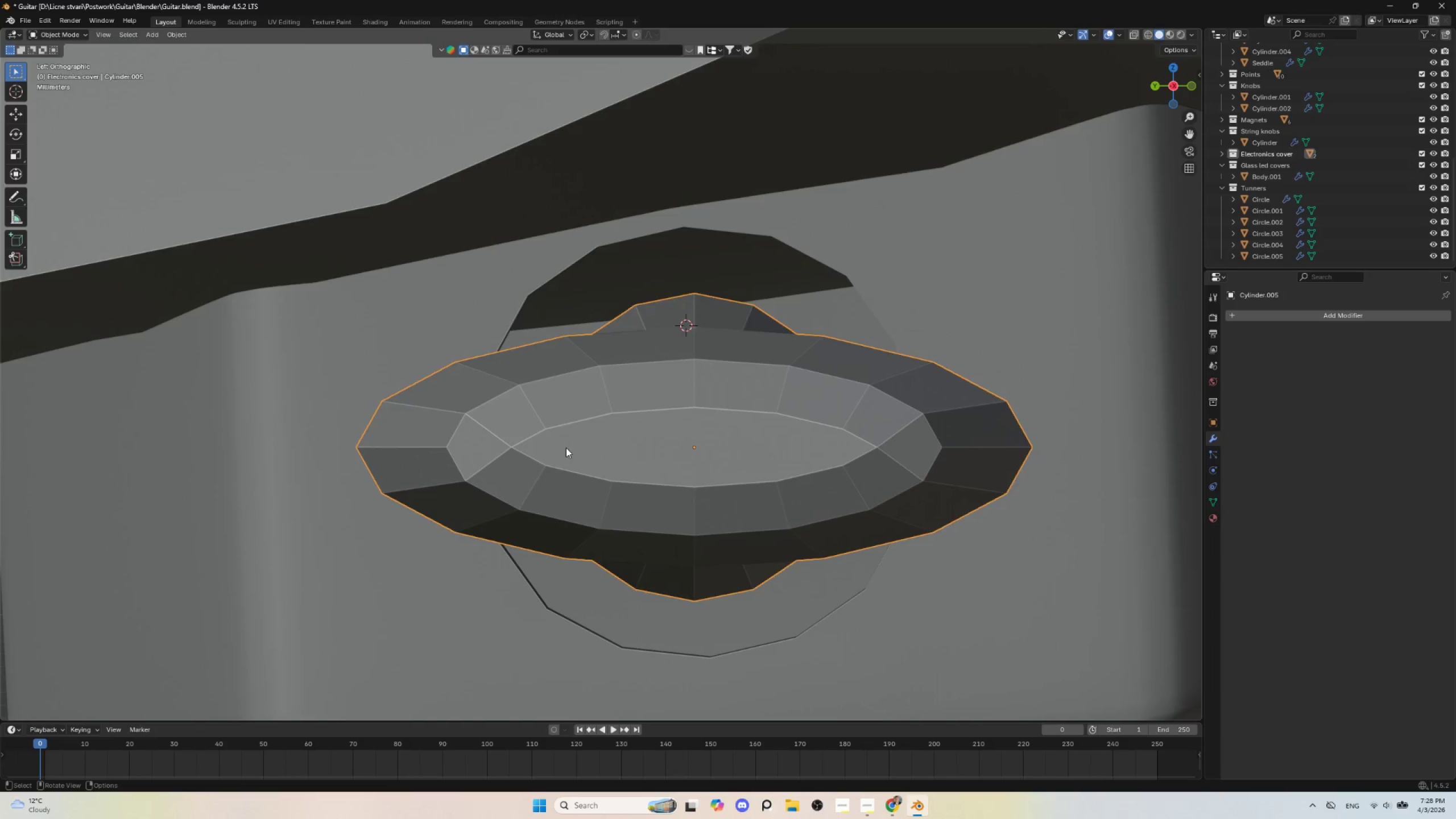 
key(Tab)
 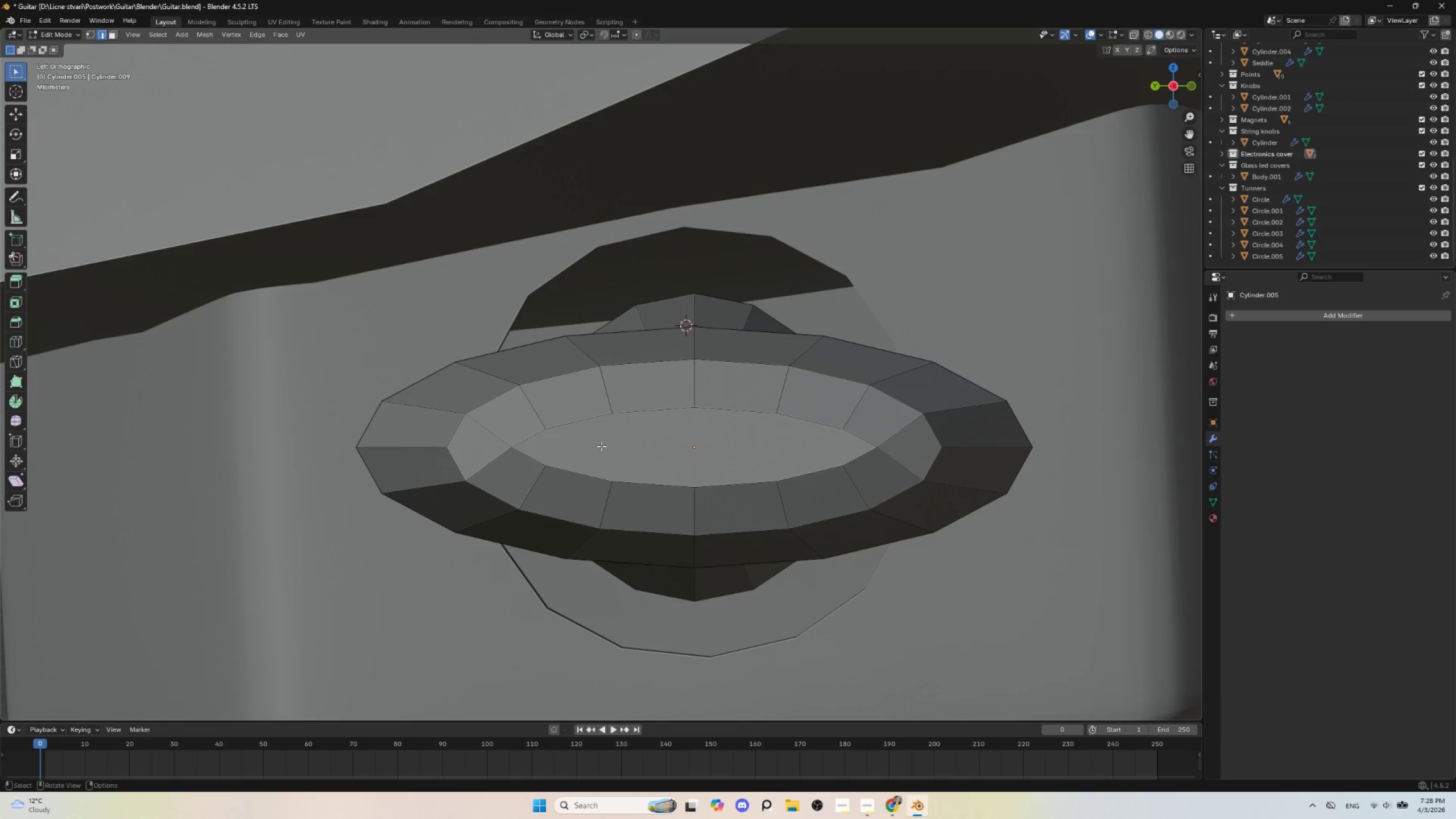 
left_click([601, 446])
 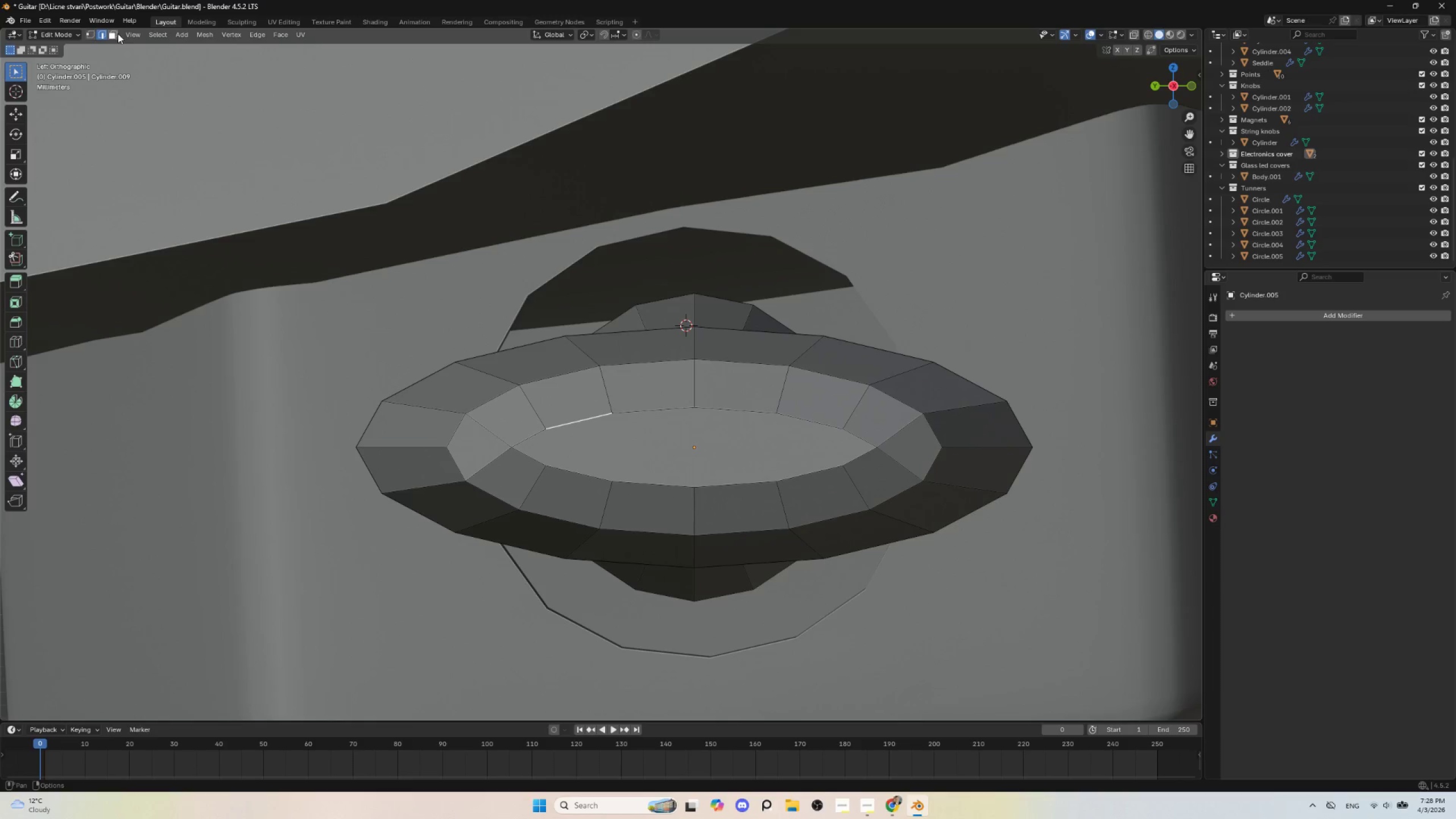 
left_click([109, 31])
 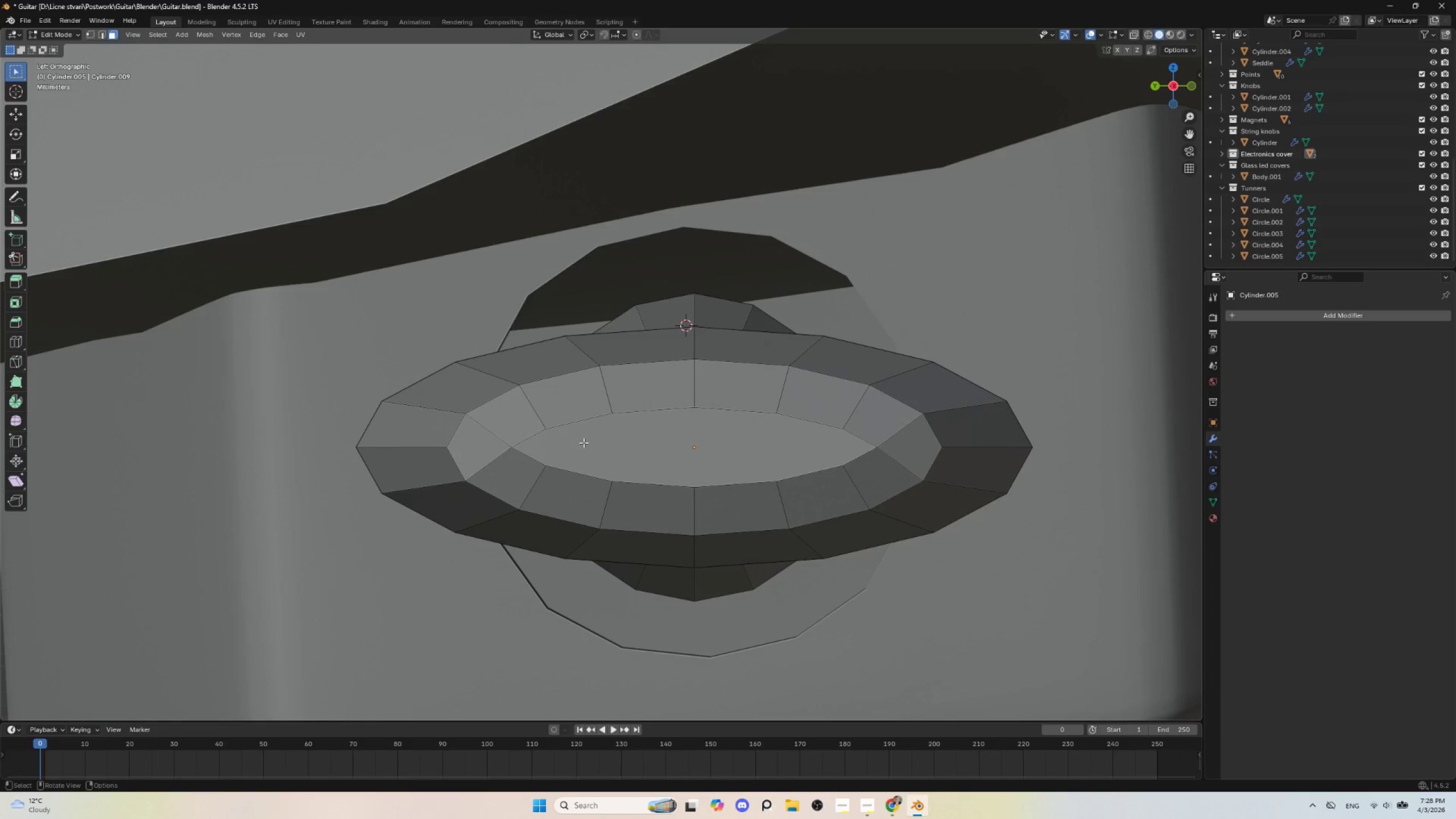 
left_click([584, 442])
 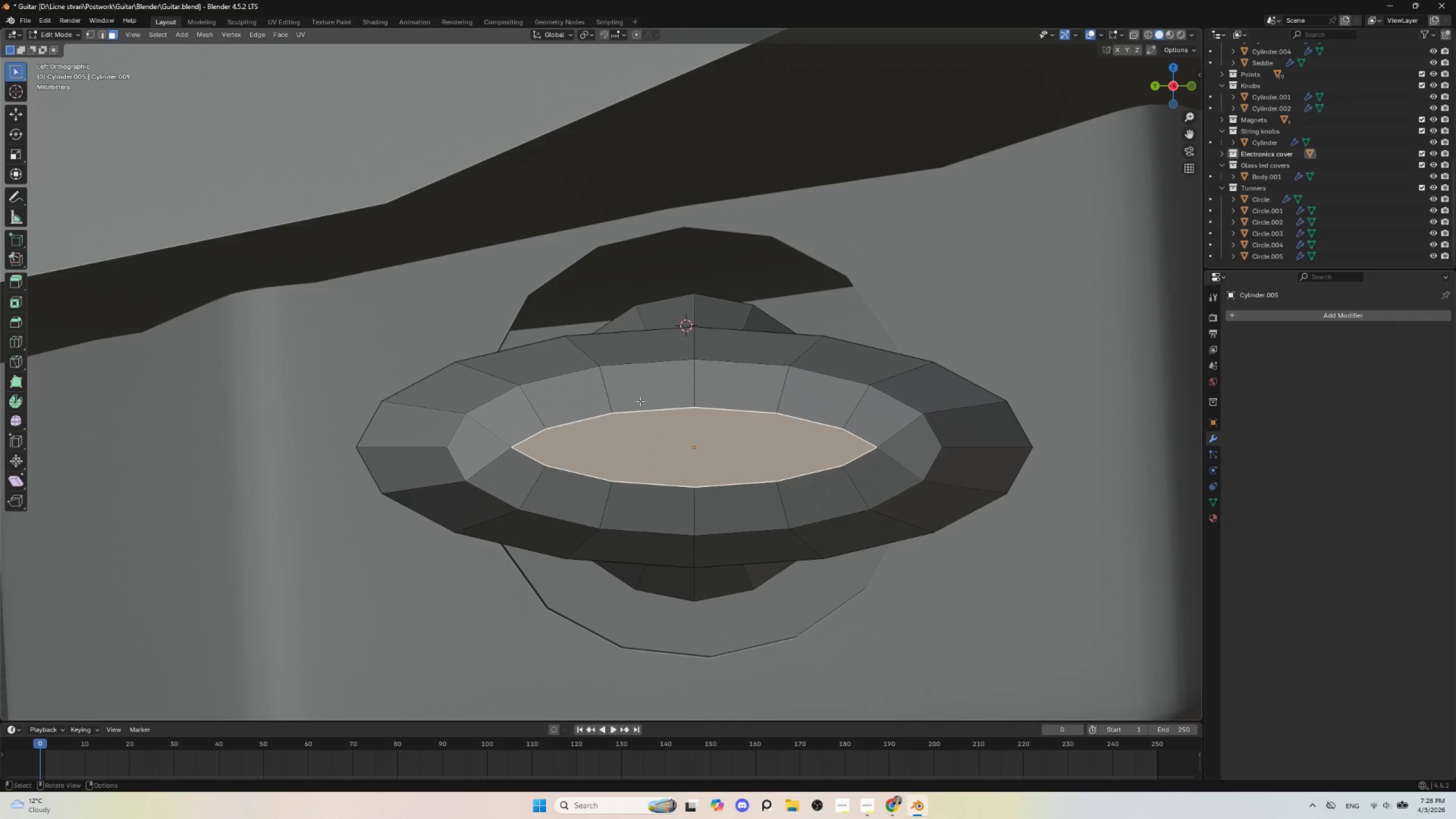 
scroll: coordinate [702, 416], scroll_direction: down, amount: 4.0
 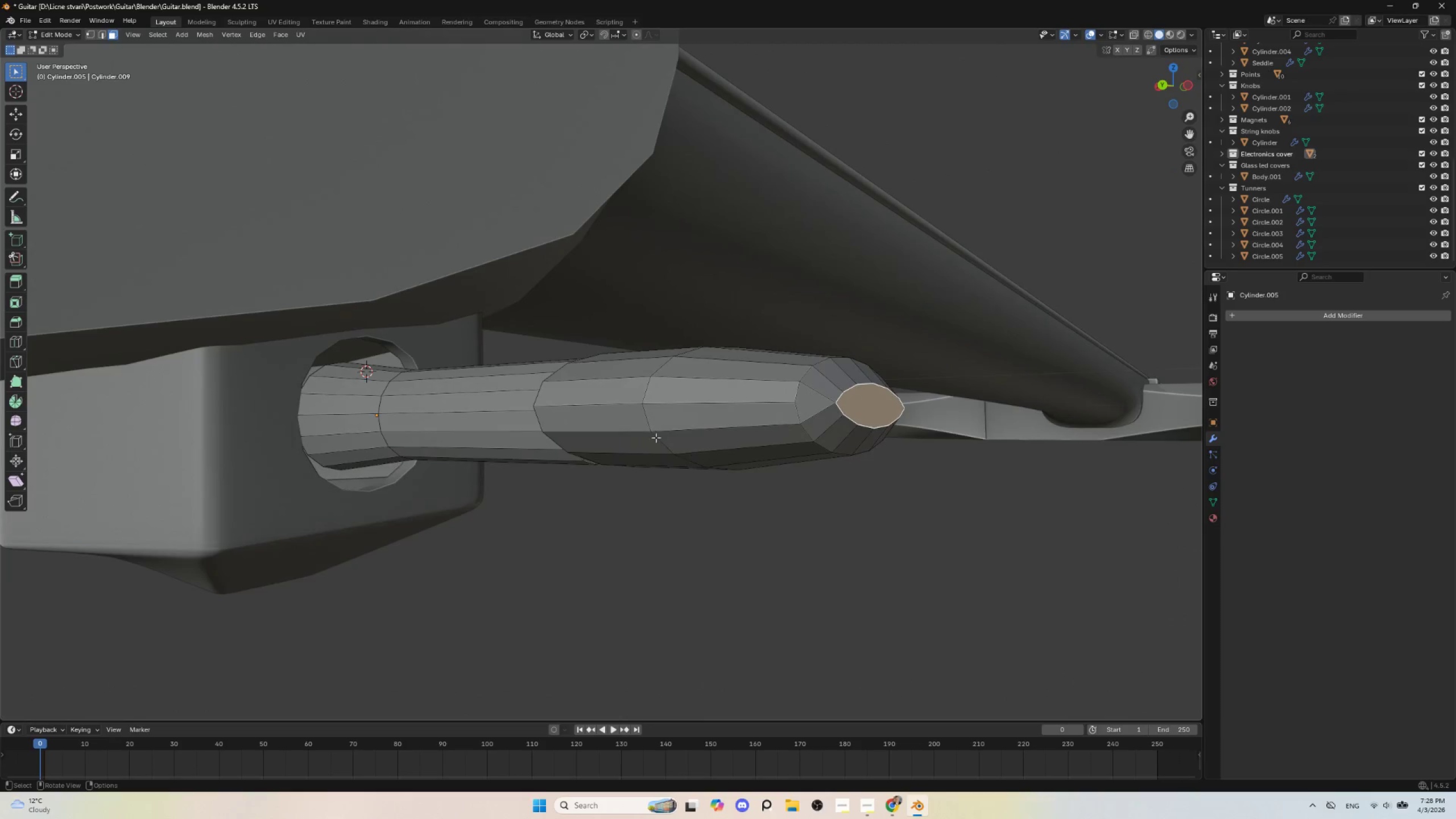 
left_click([98, 33])
 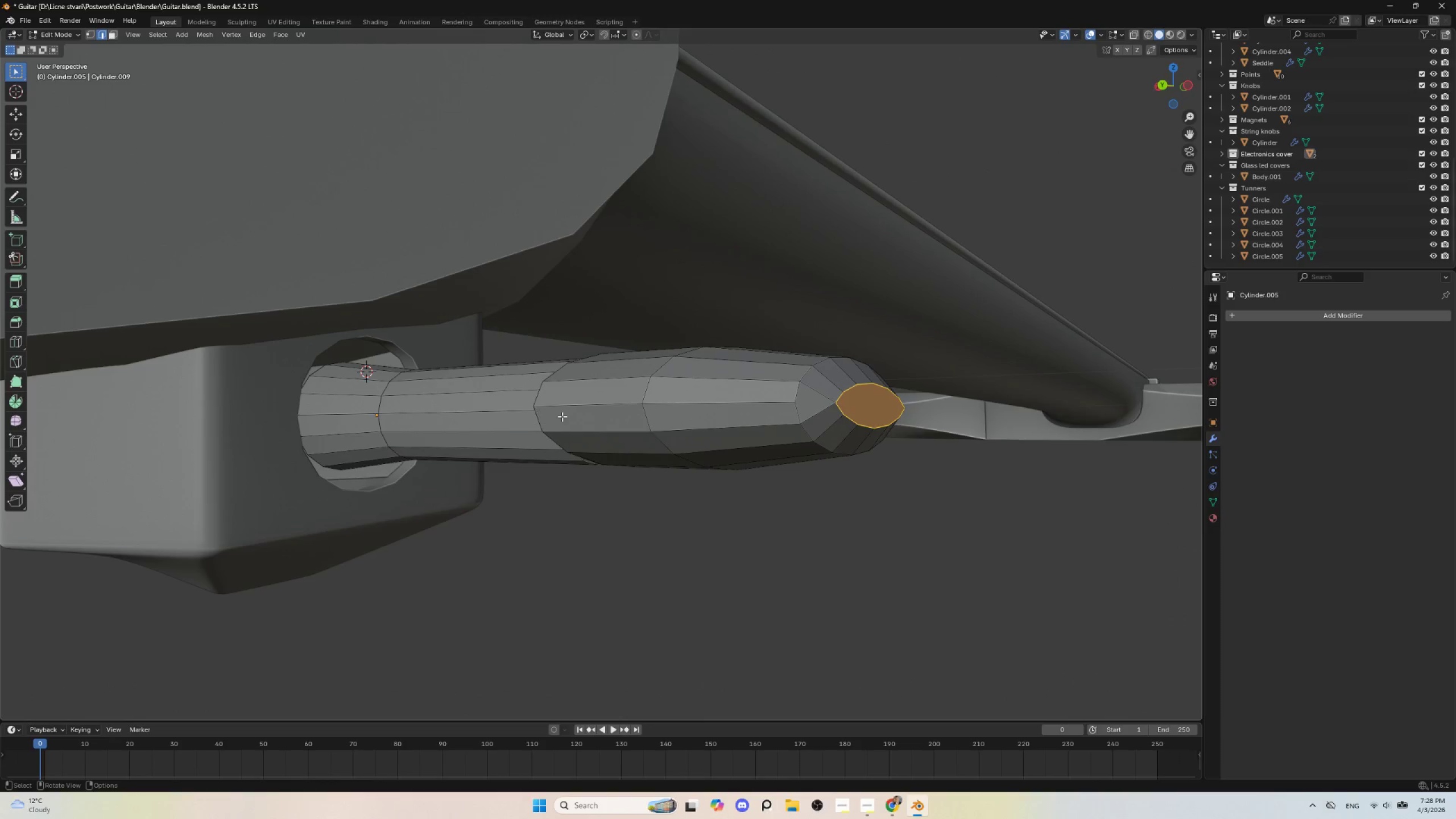 
left_click([572, 409])
 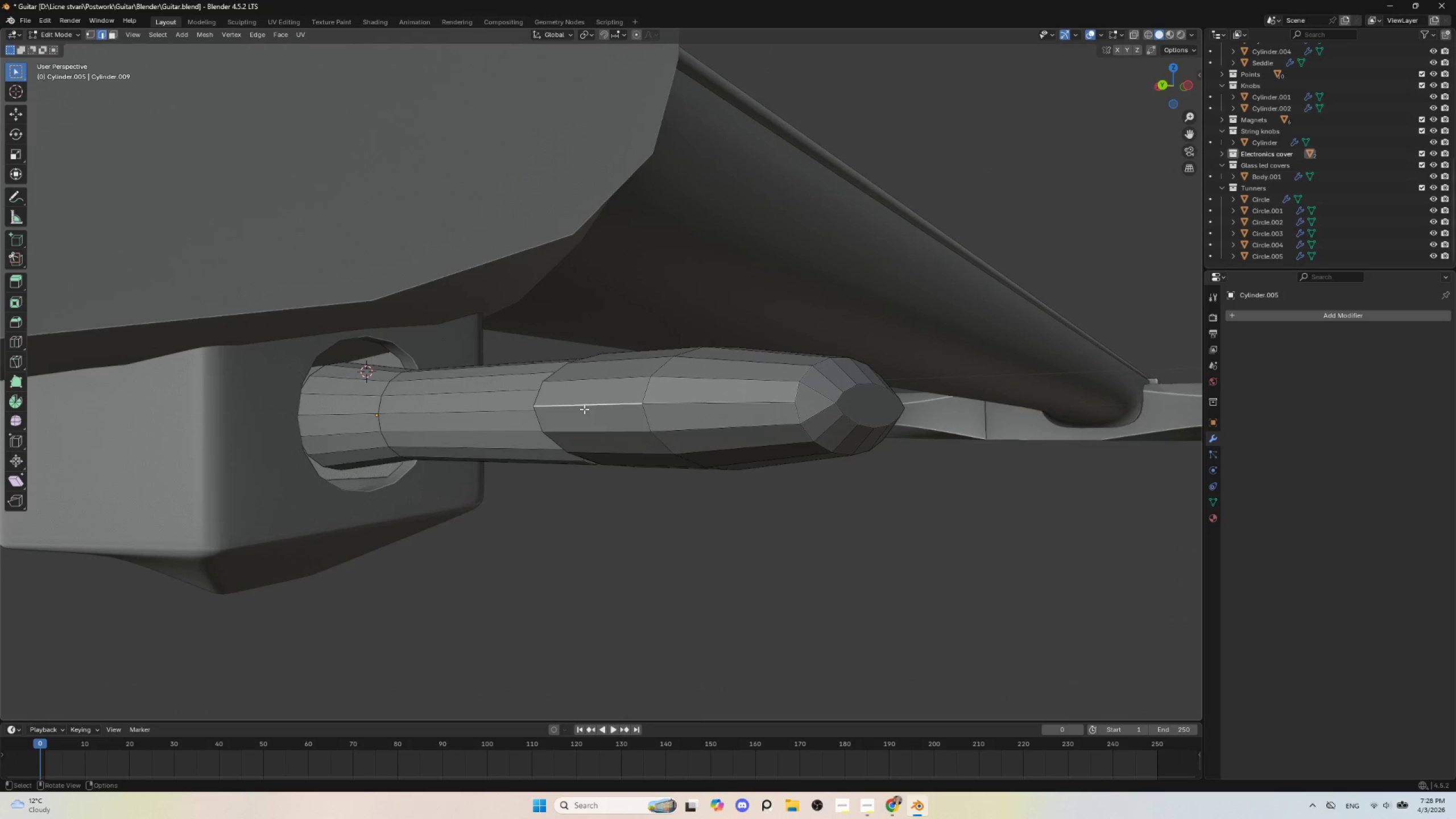 
hold_key(key=ShiftLeft, duration=0.59)
left_click([664, 404])
 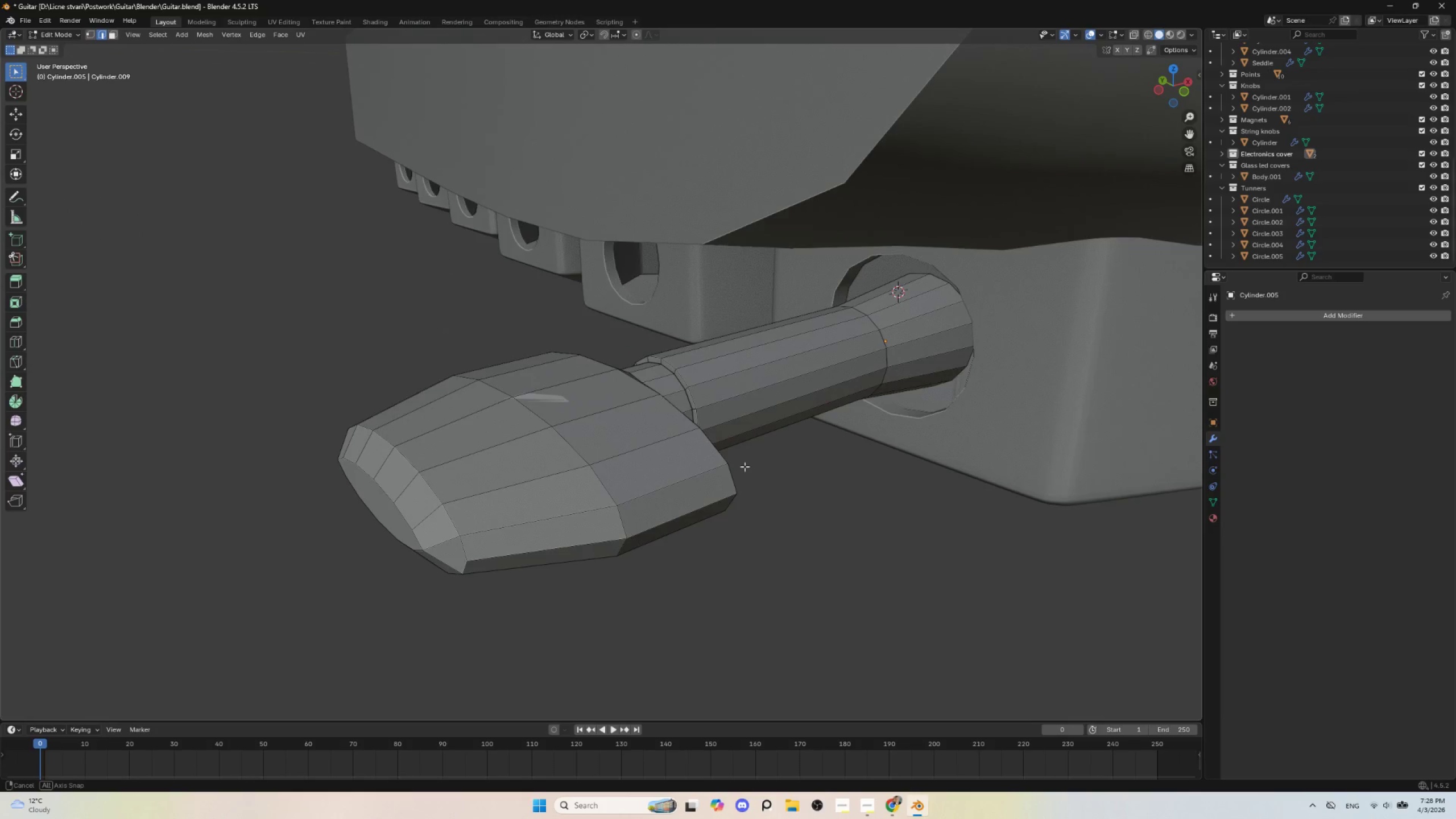 
hold_key(key=ShiftLeft, duration=1.16)
left_click([570, 546])
 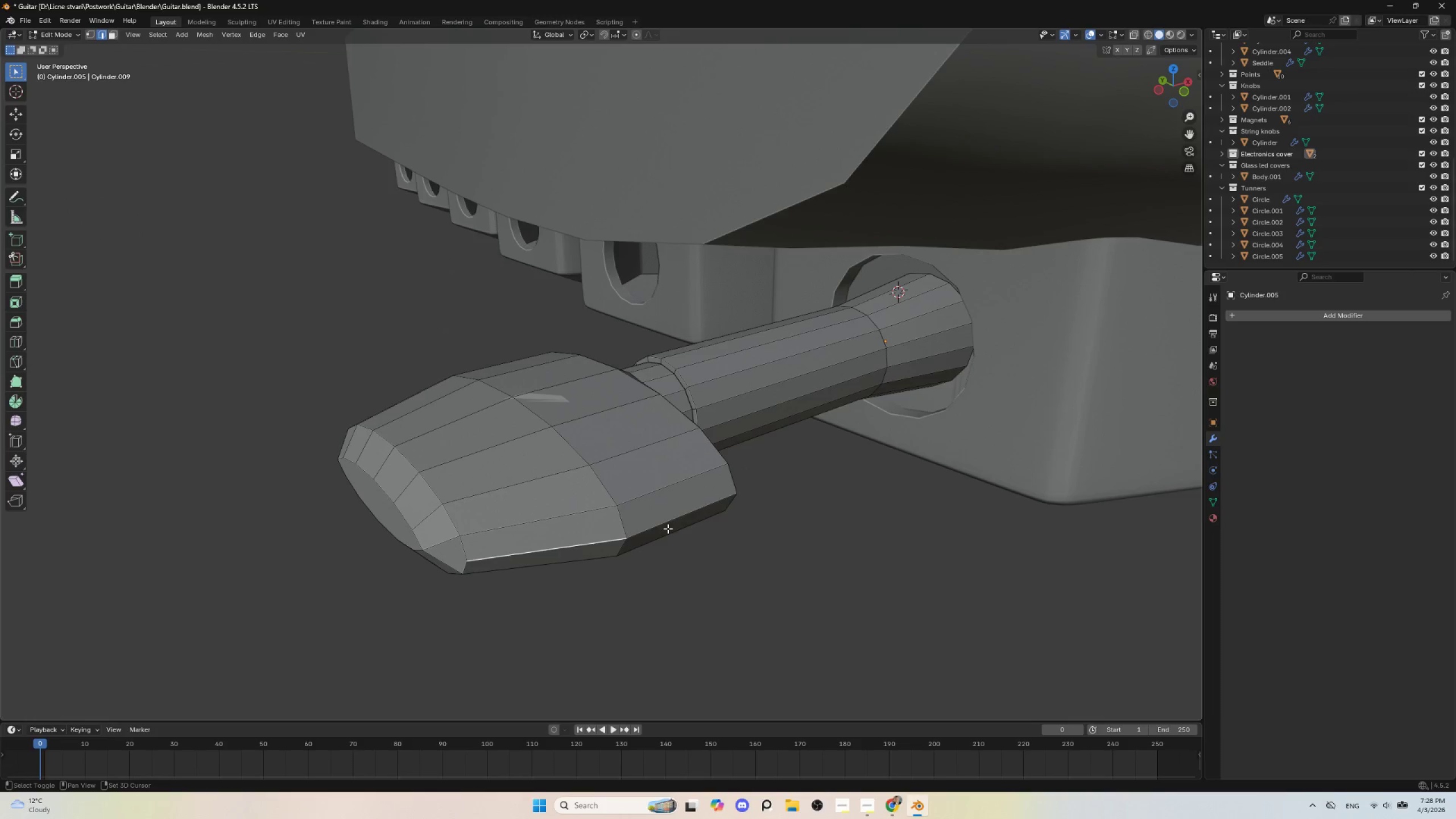 
left_click([671, 518])
 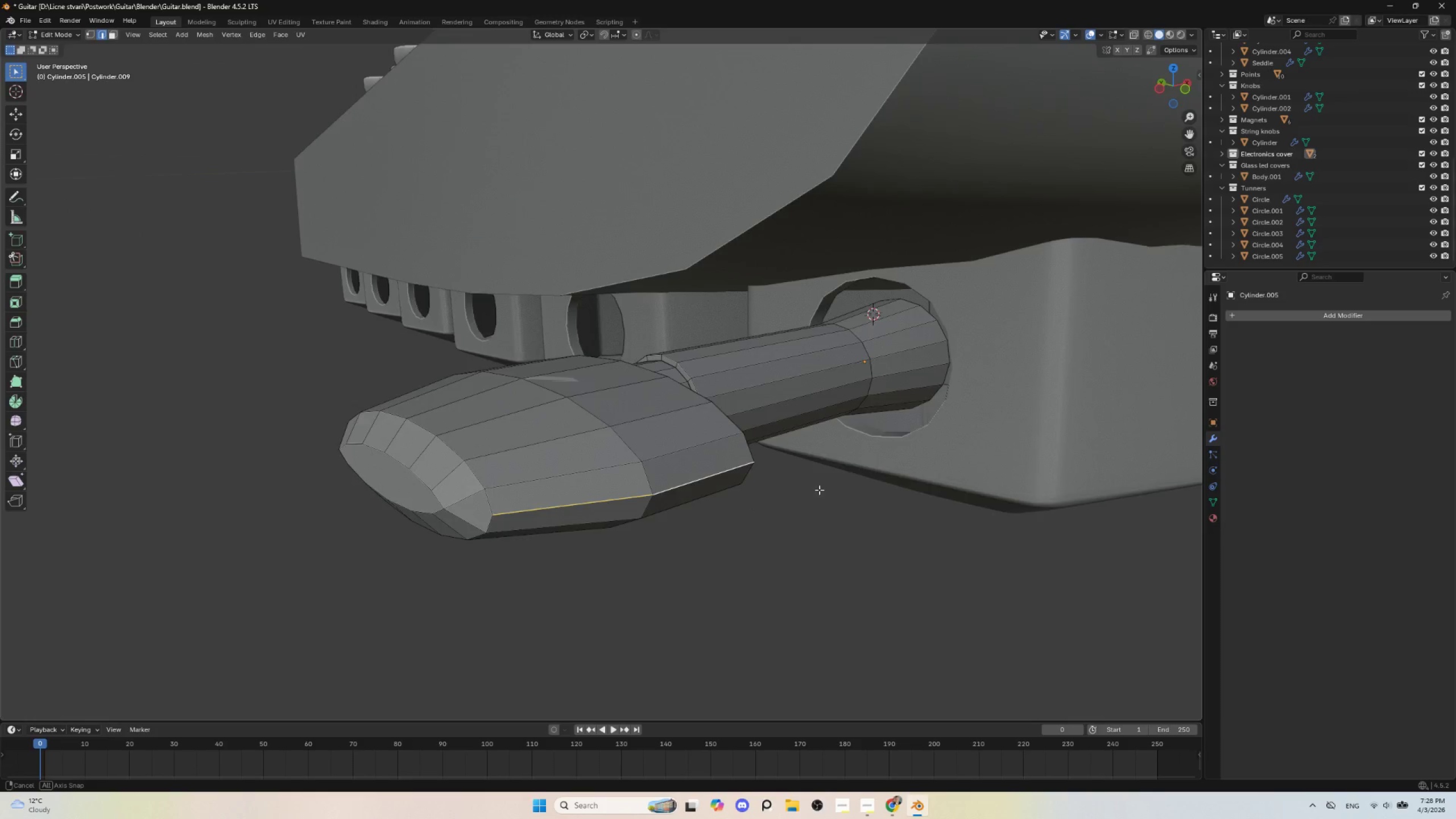 
hold_key(key=AltLeft, duration=0.55)
 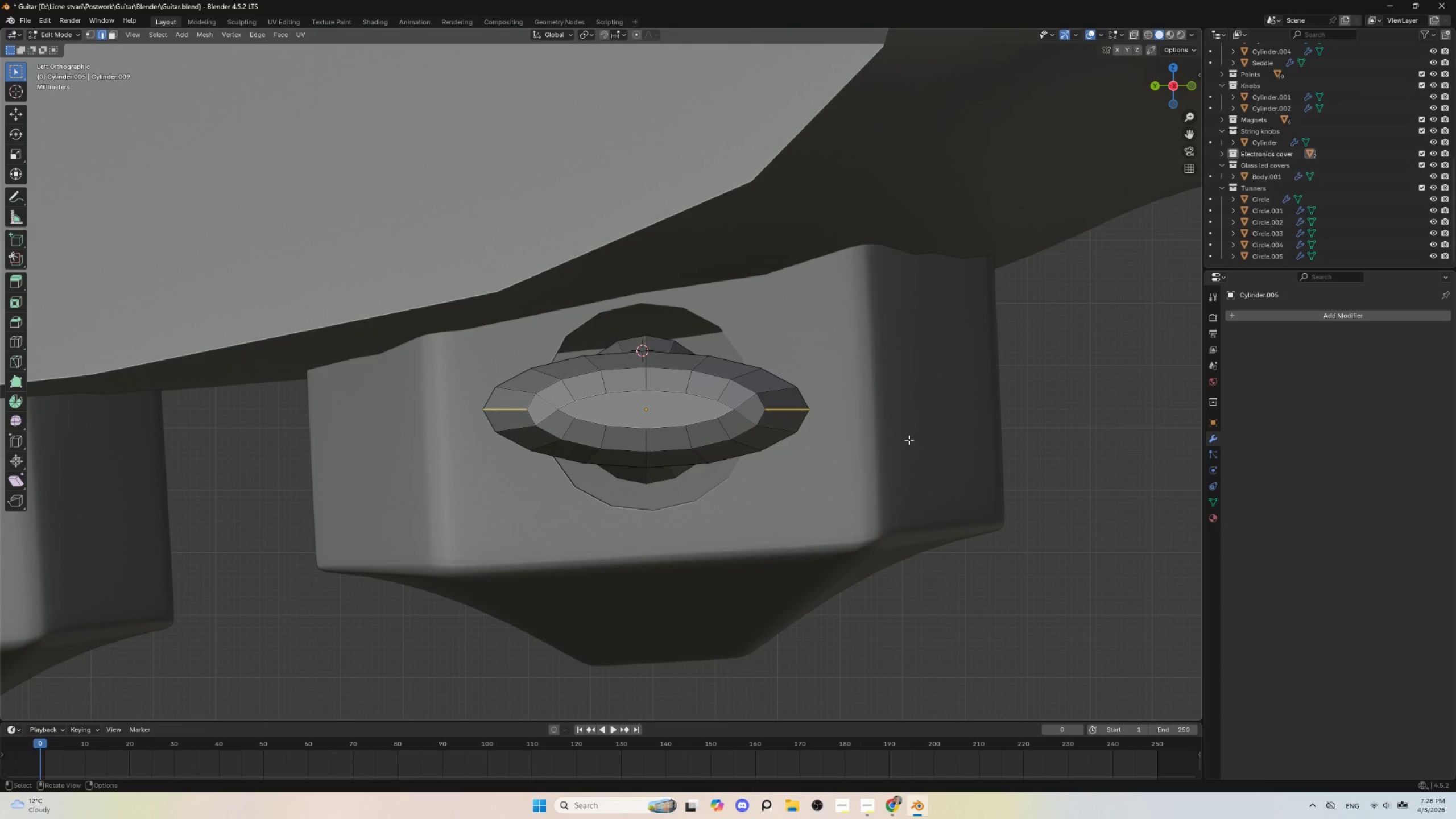 
hold_key(key=AltLeft, duration=13.94)
 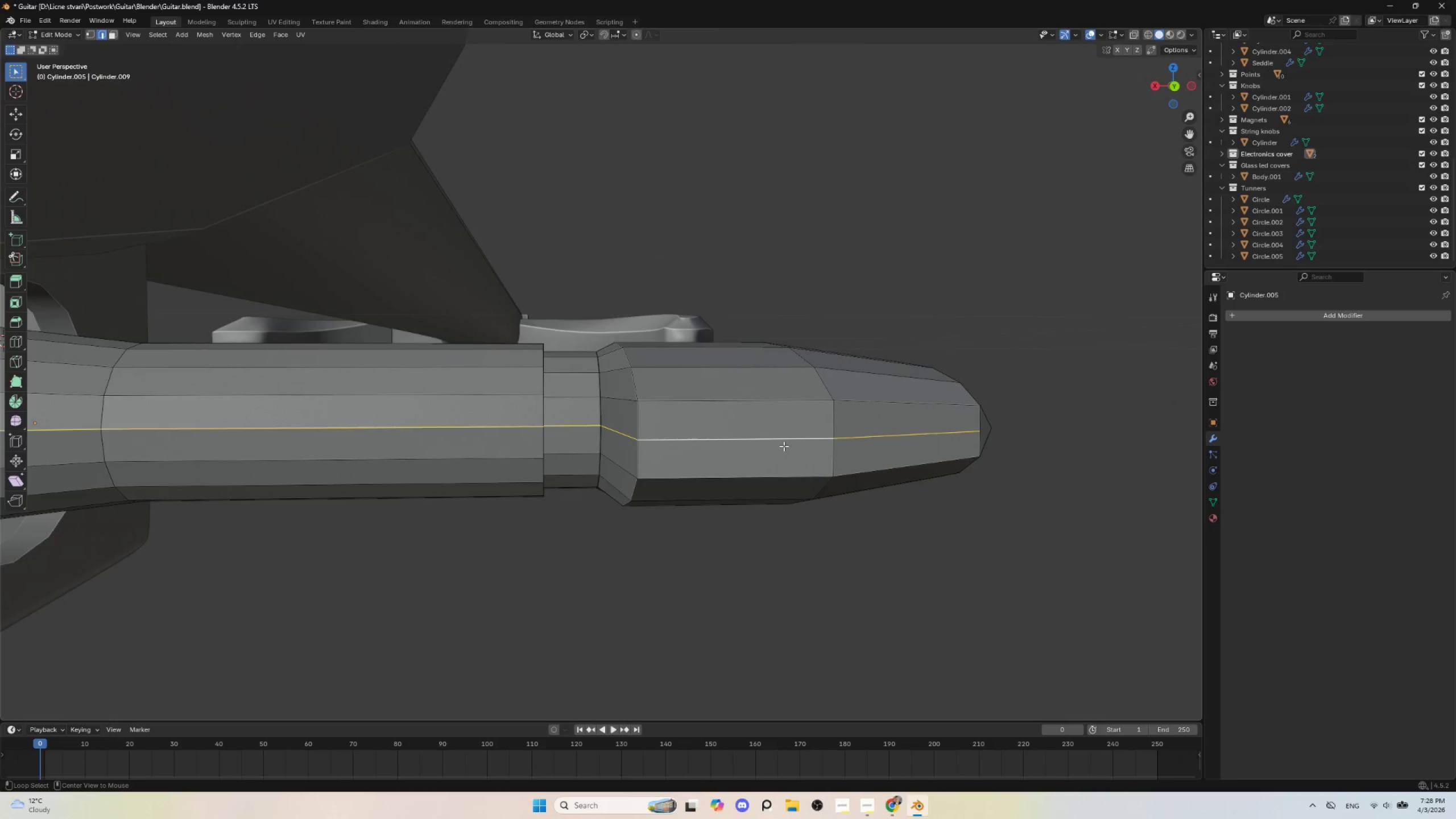 
type(sx)
 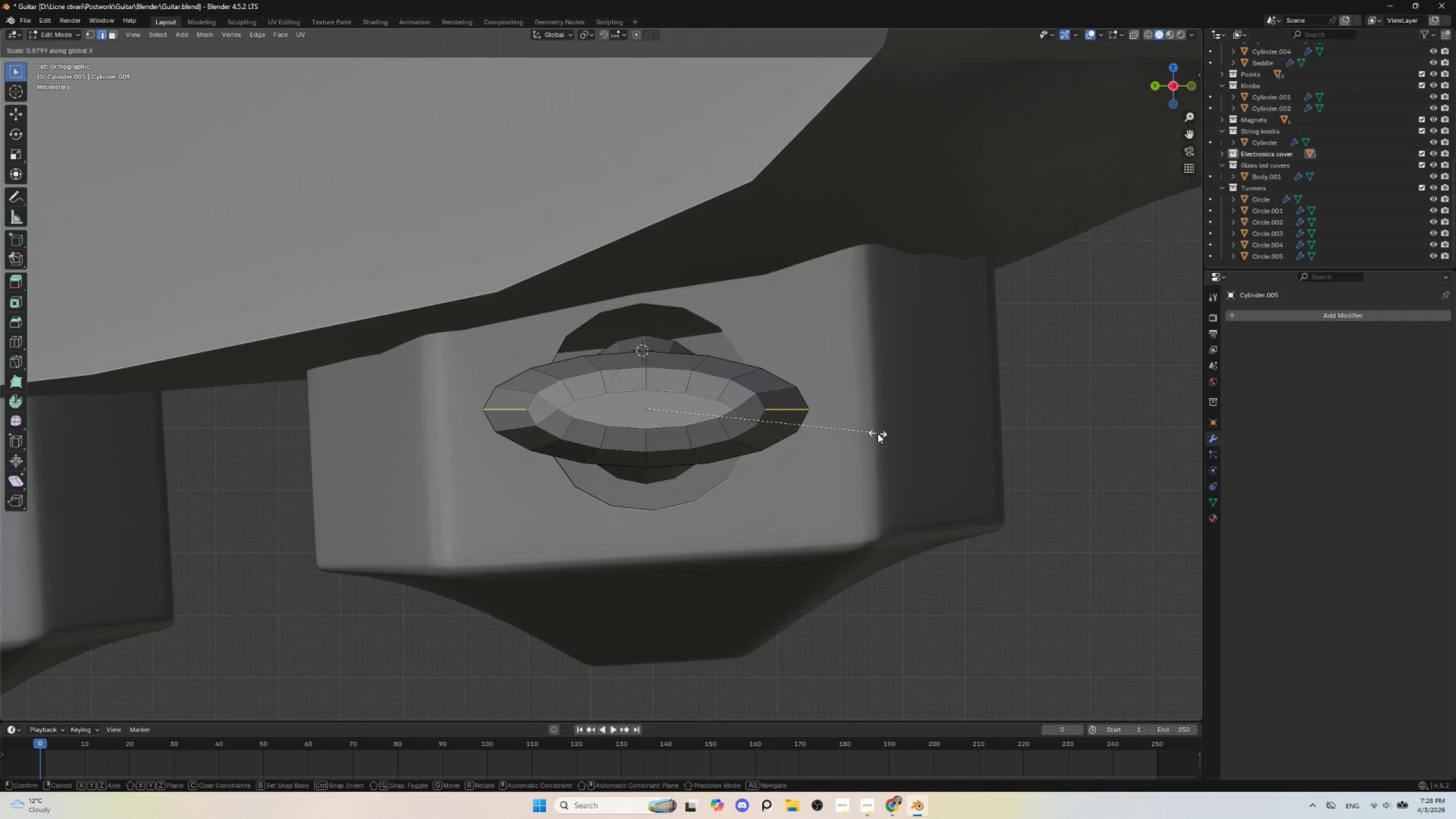 
key(Y)
 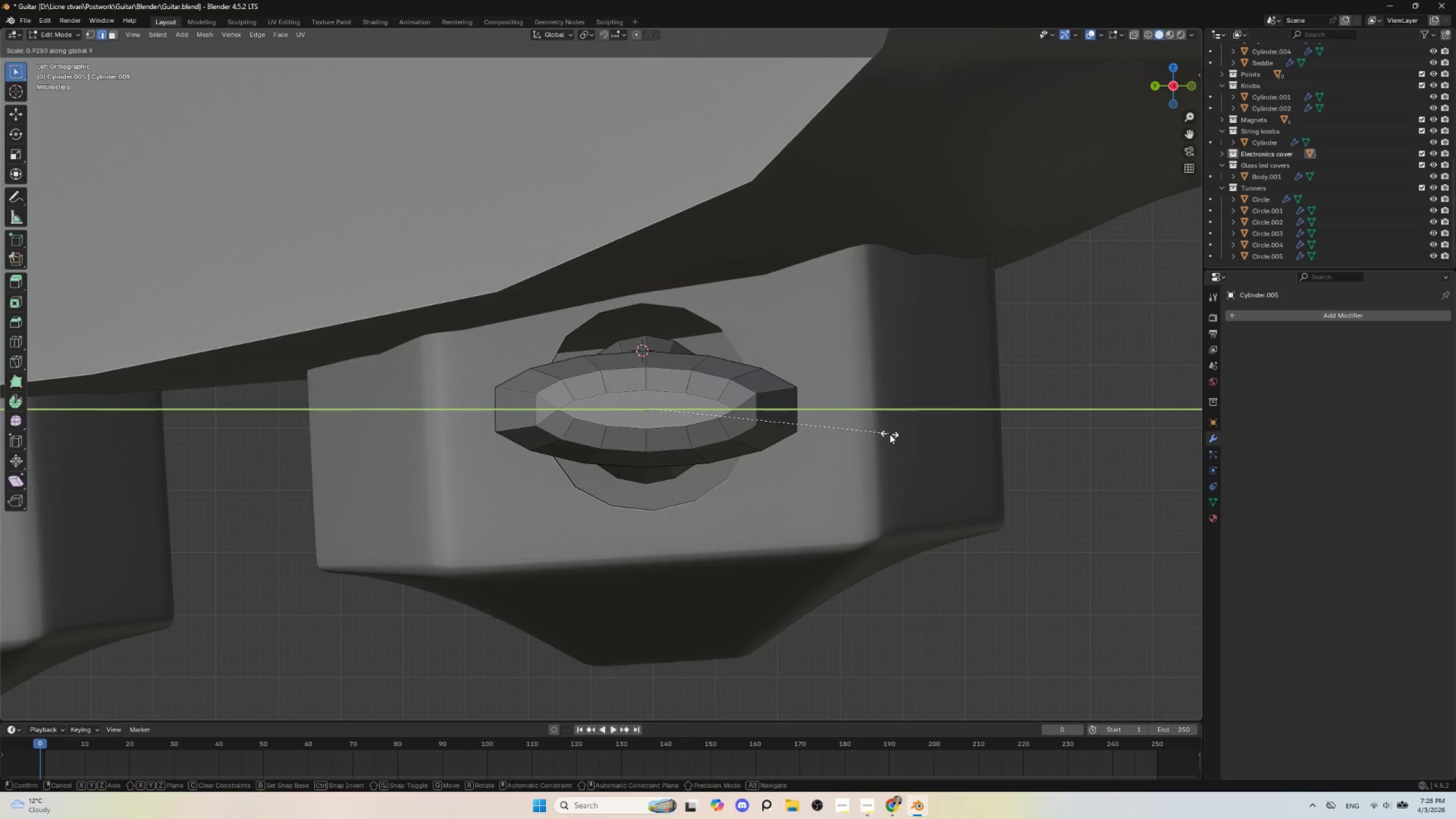 
left_click([890, 434])
 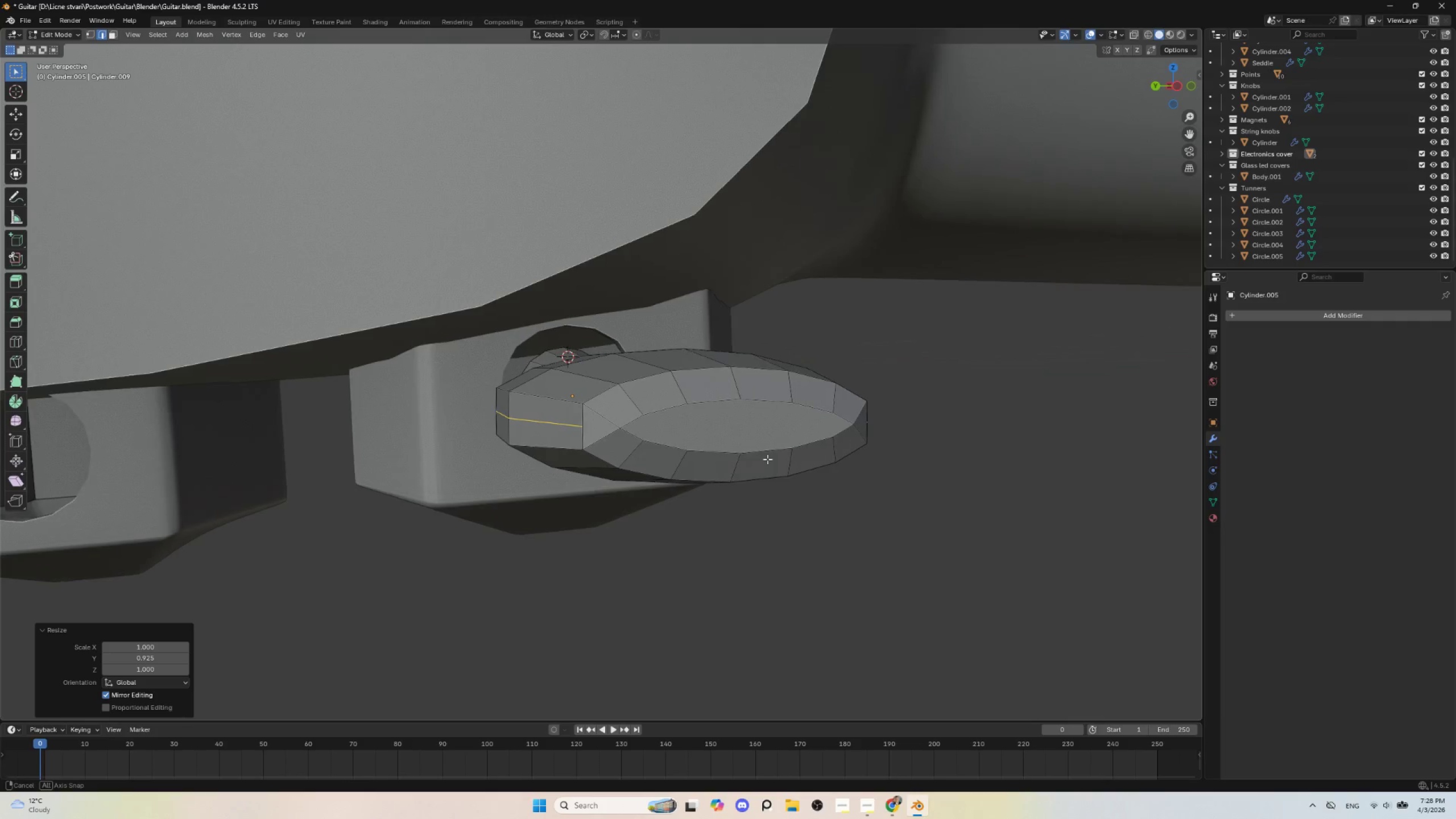 
scroll: coordinate [759, 477], scroll_direction: up, amount: 2.0
 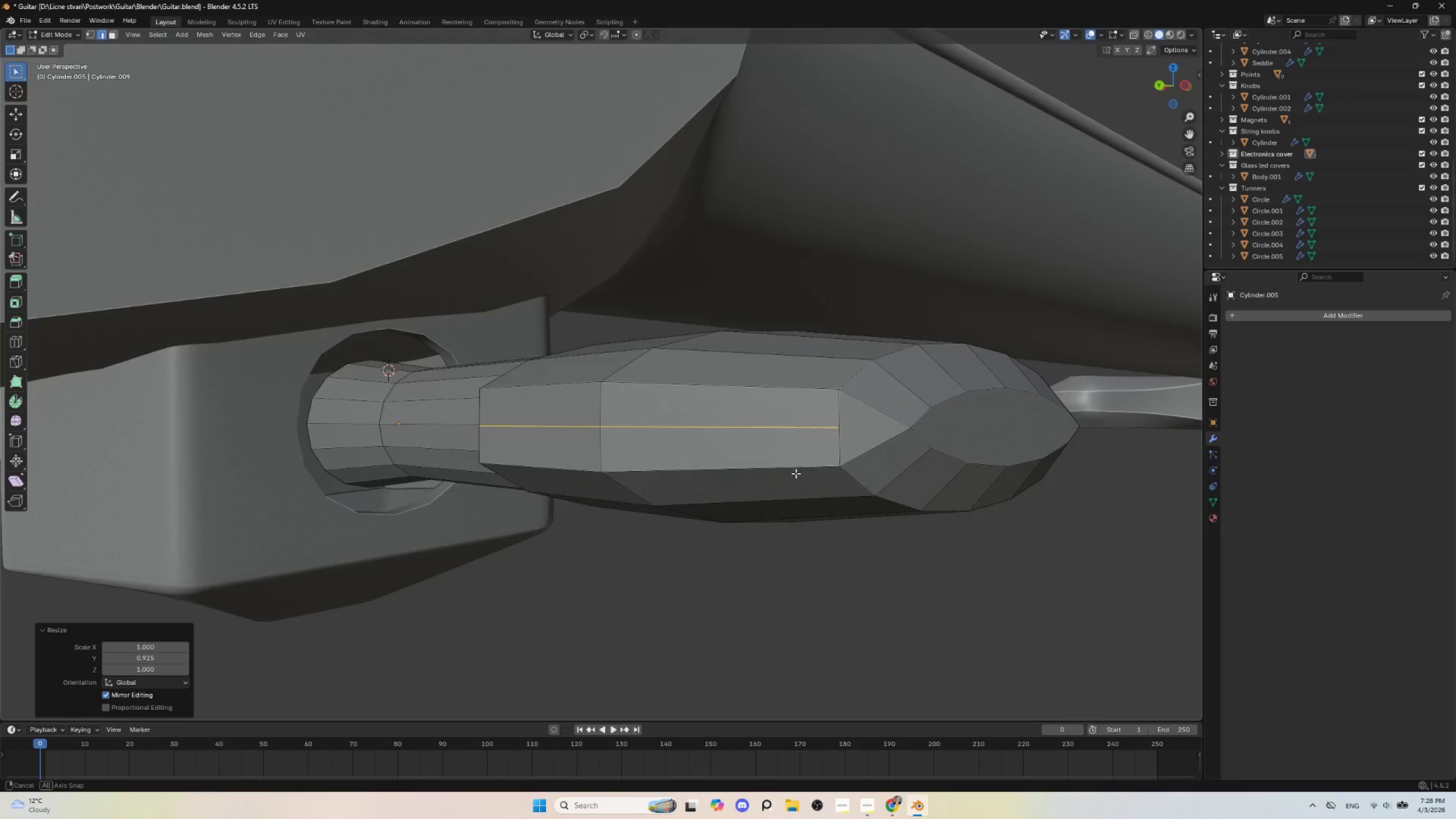 
hold_key(key=AltLeft, duration=0.84)
left_click([784, 446])
 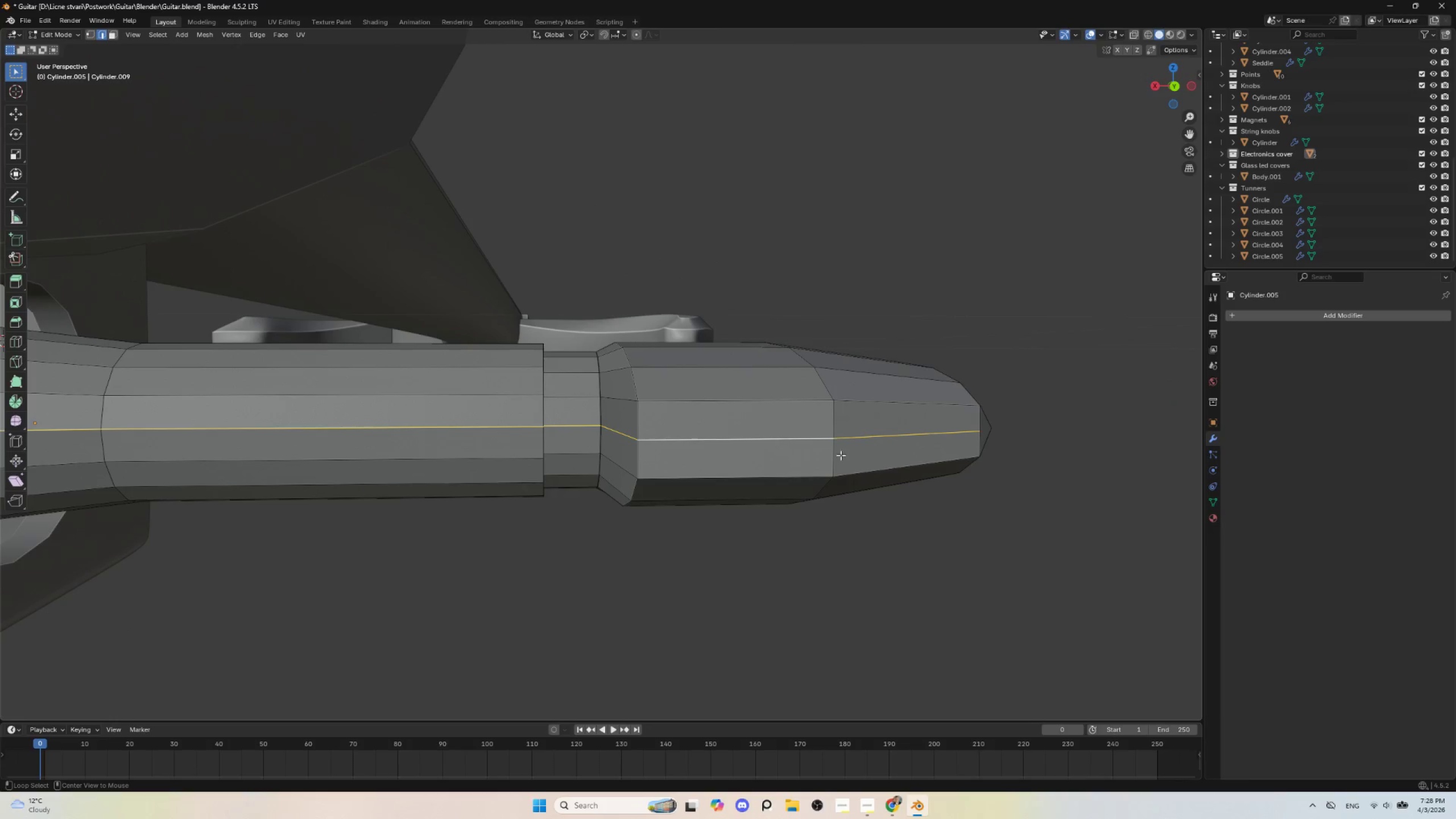 
hold_key(key=AltLeft, duration=4.31)
left_click([711, 583])
 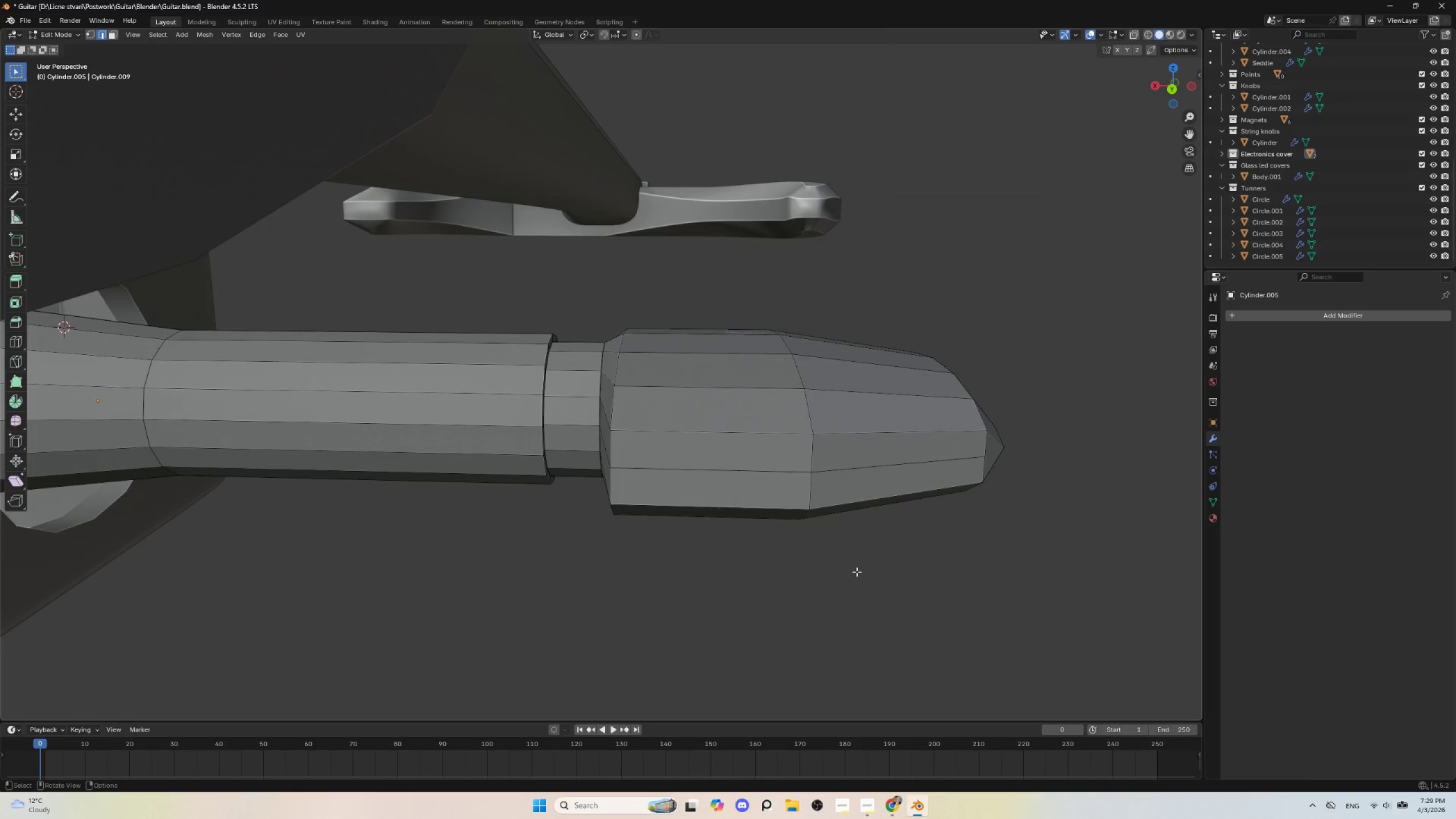 
scroll: coordinate [856, 573], scroll_direction: down, amount: 3.0
 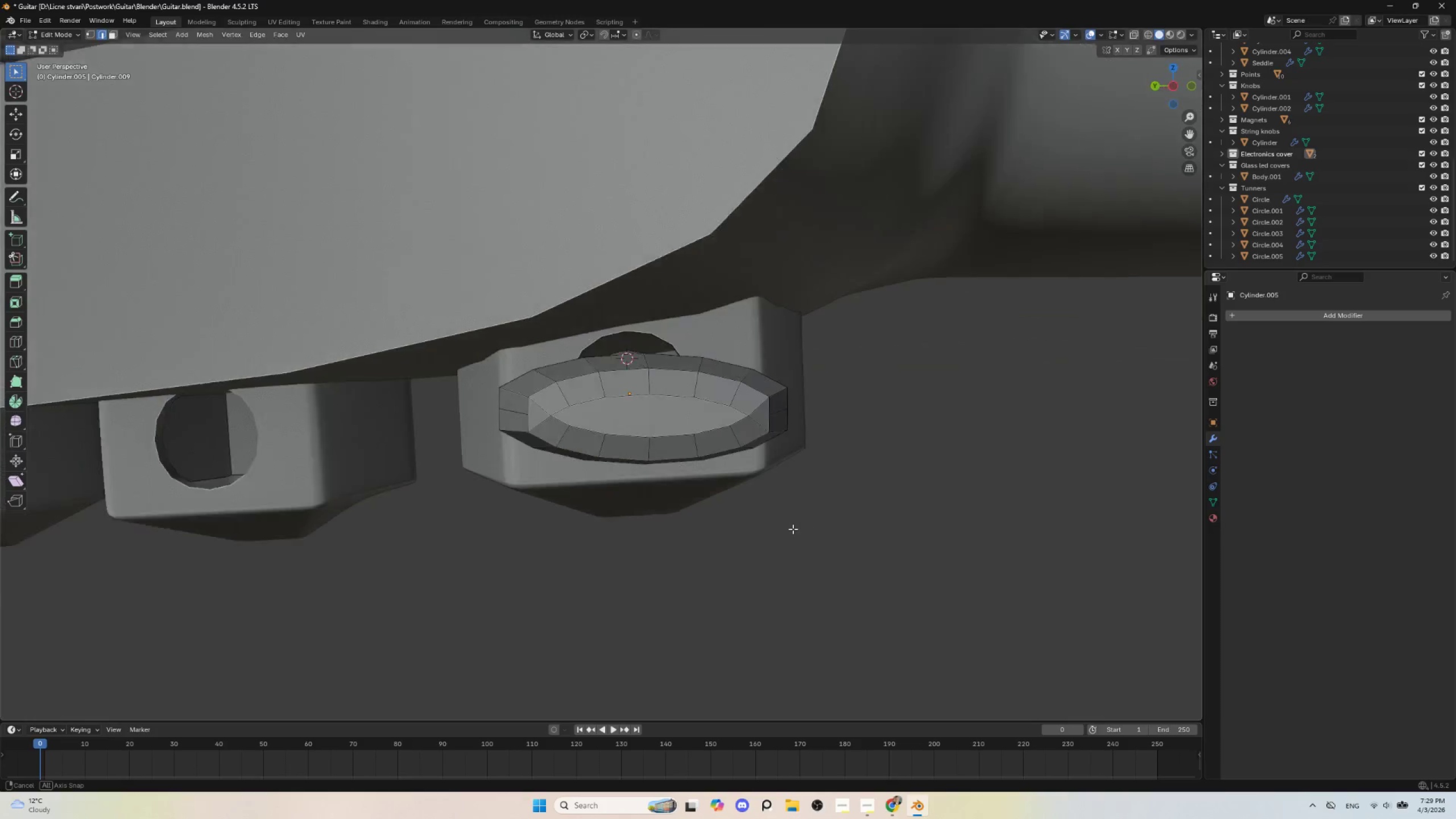 
hold_key(key=AltLeft, duration=0.38)
 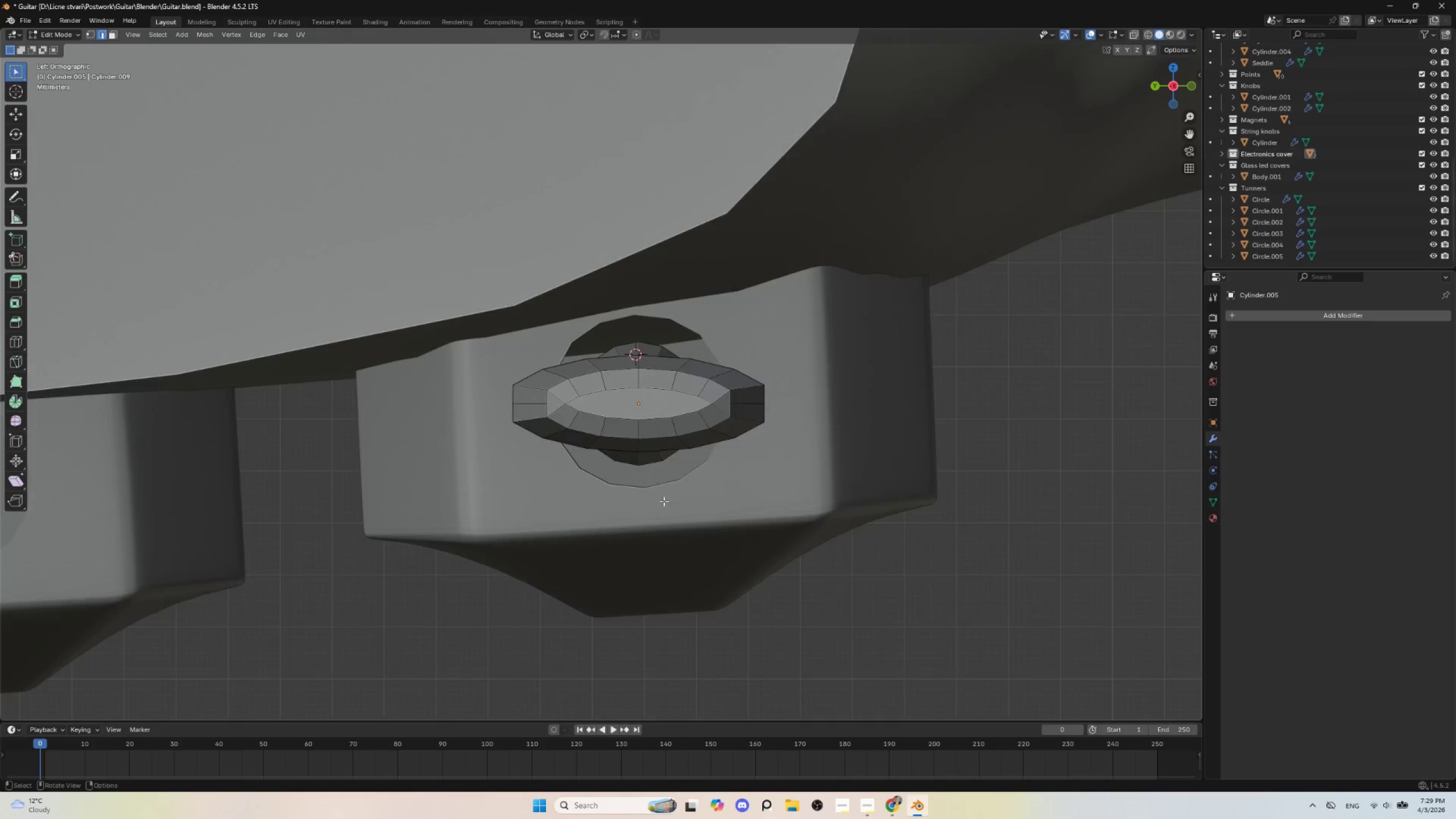 
scroll: coordinate [555, 478], scroll_direction: up, amount: 6.0
 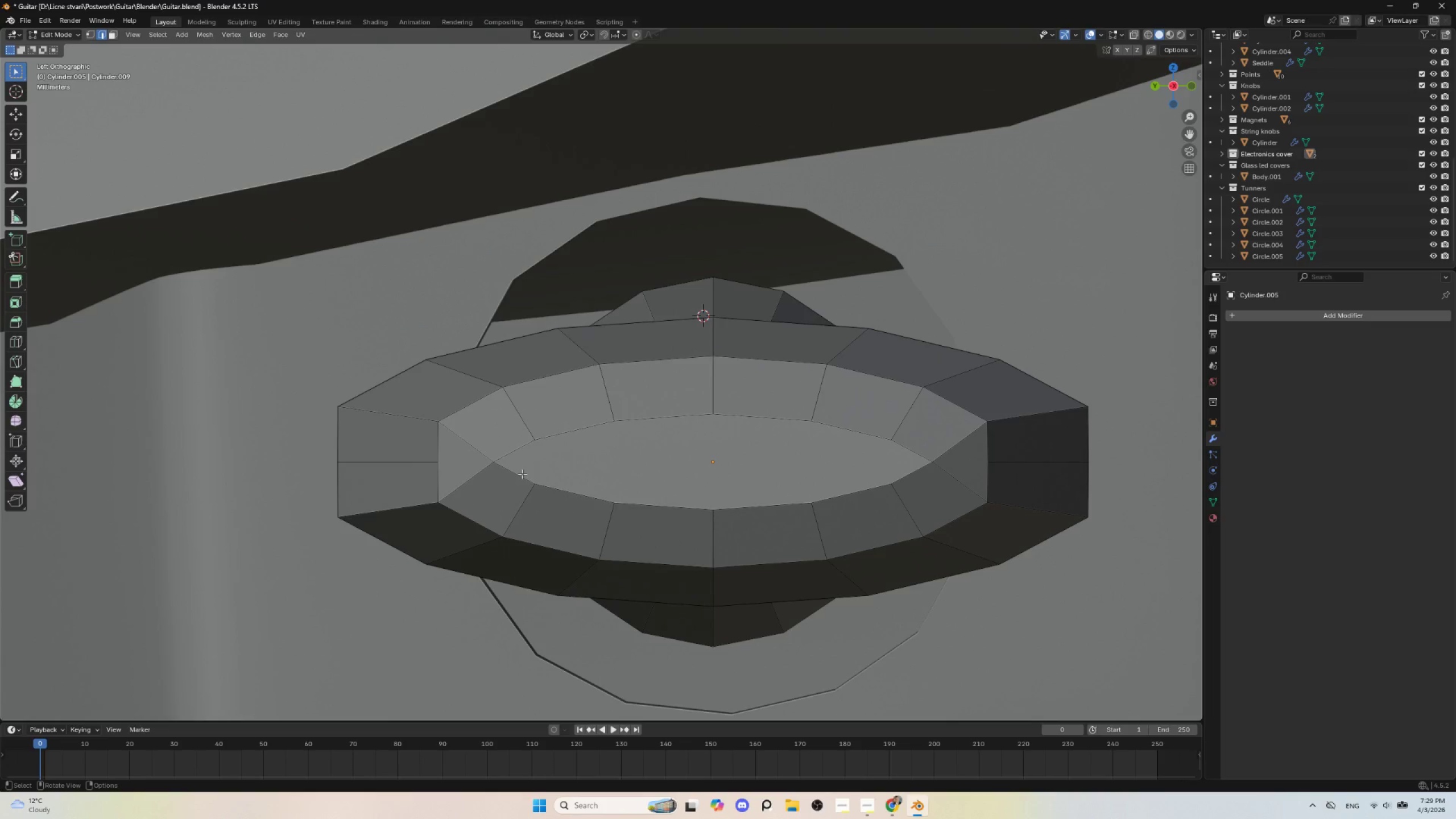 
key(Tab)
 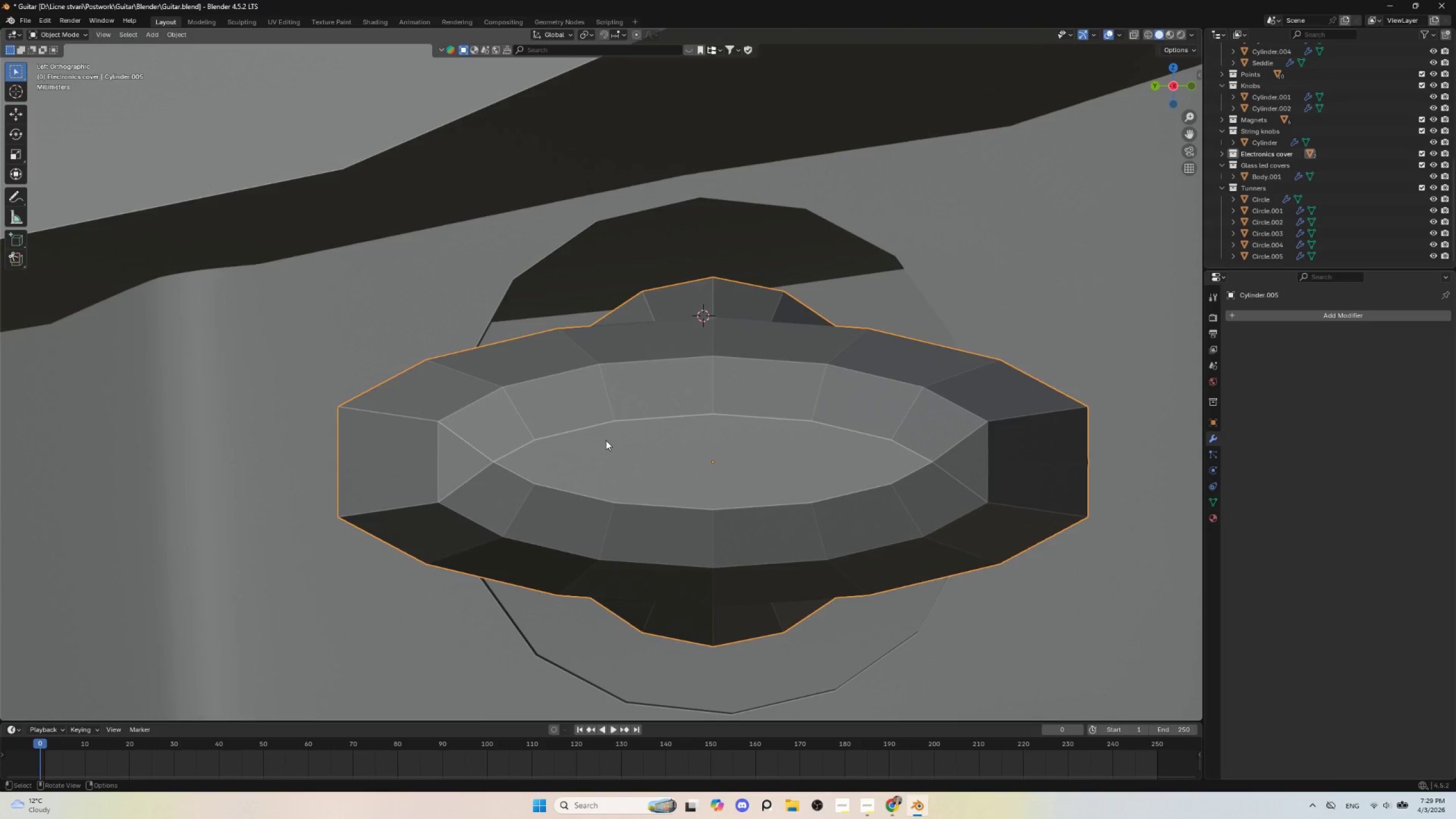 
key(Tab)
 